 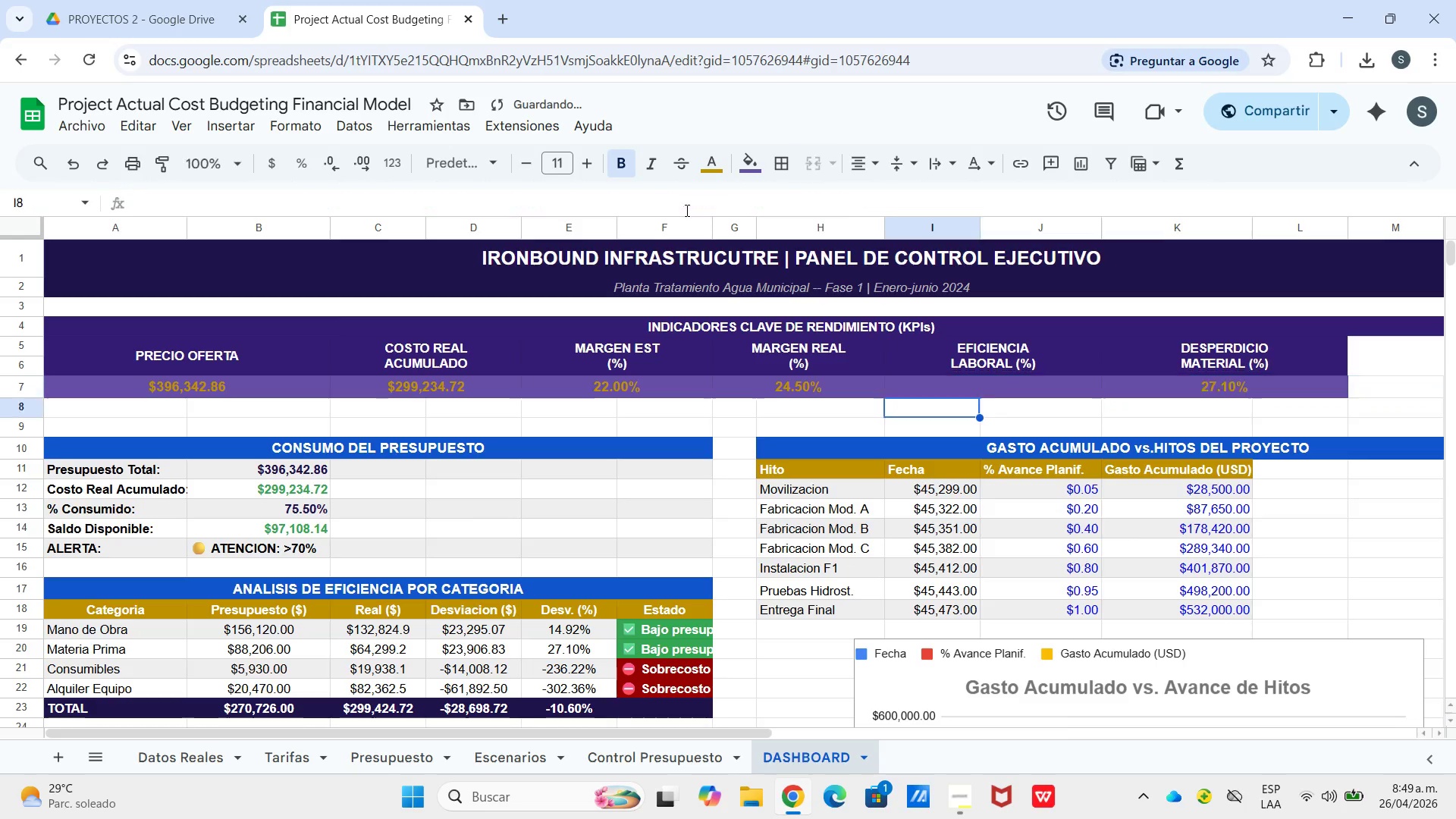 
key(Enter)
 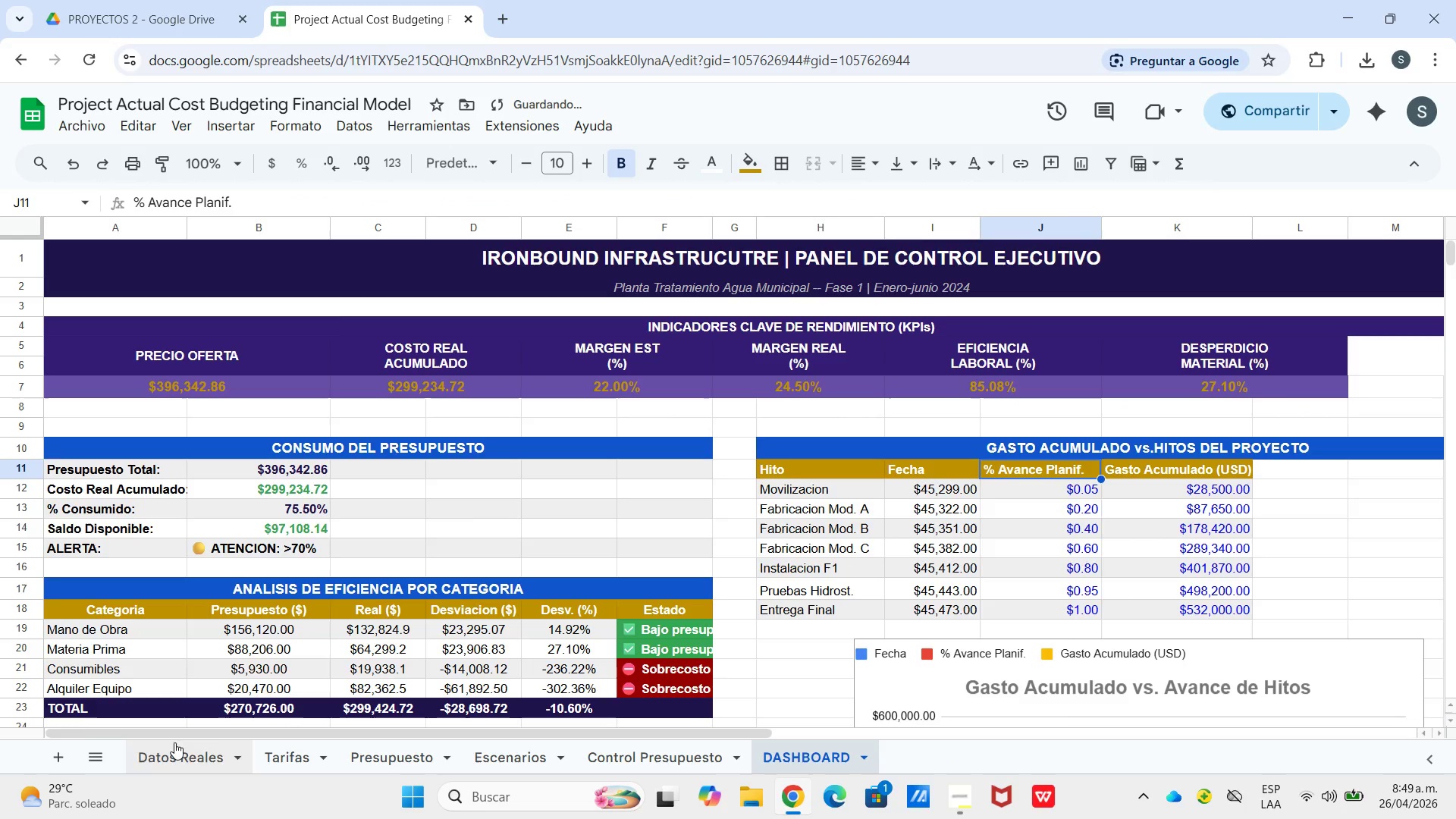 
left_click([46, 752])
 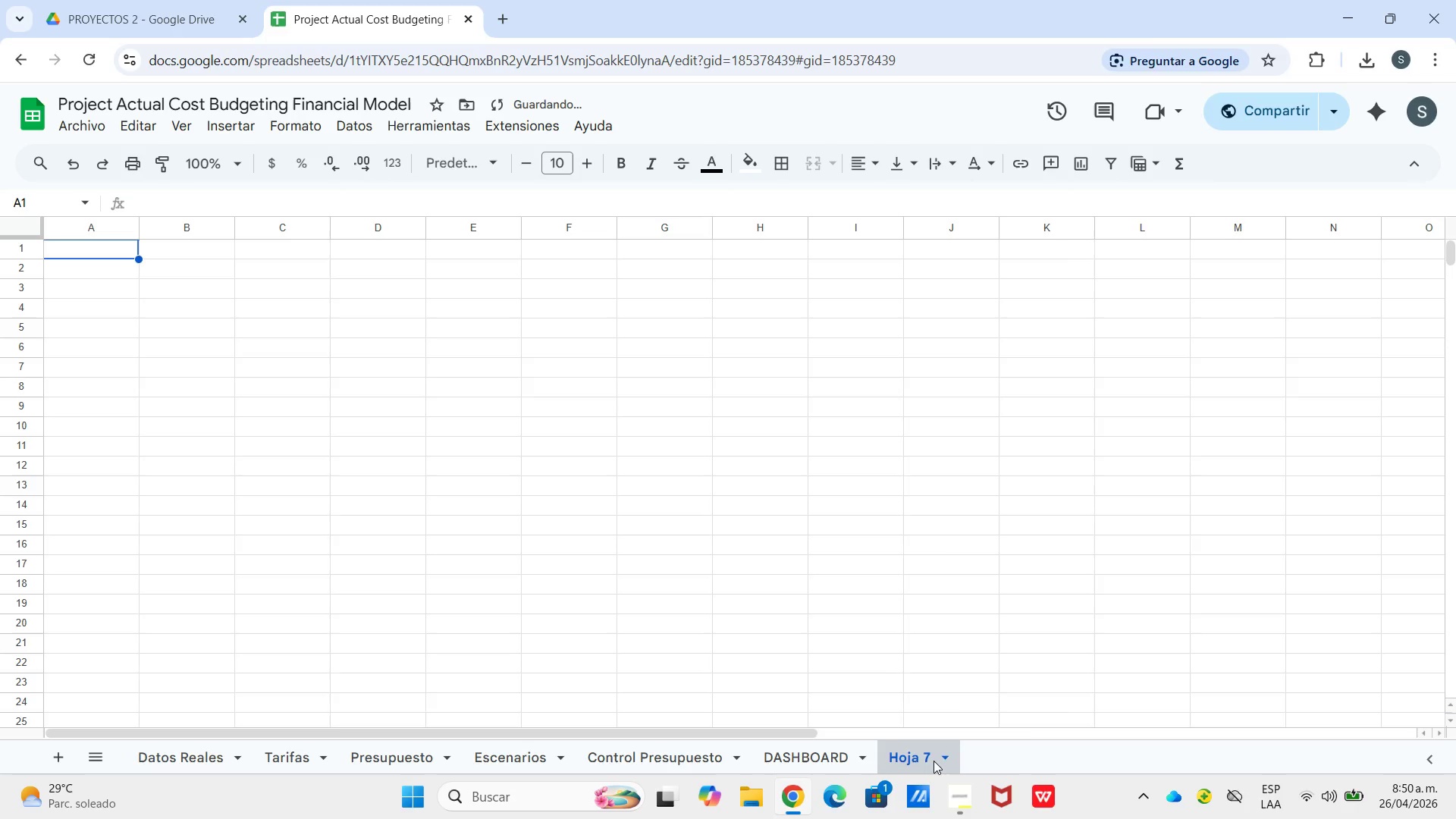 
double_click([938, 757])
 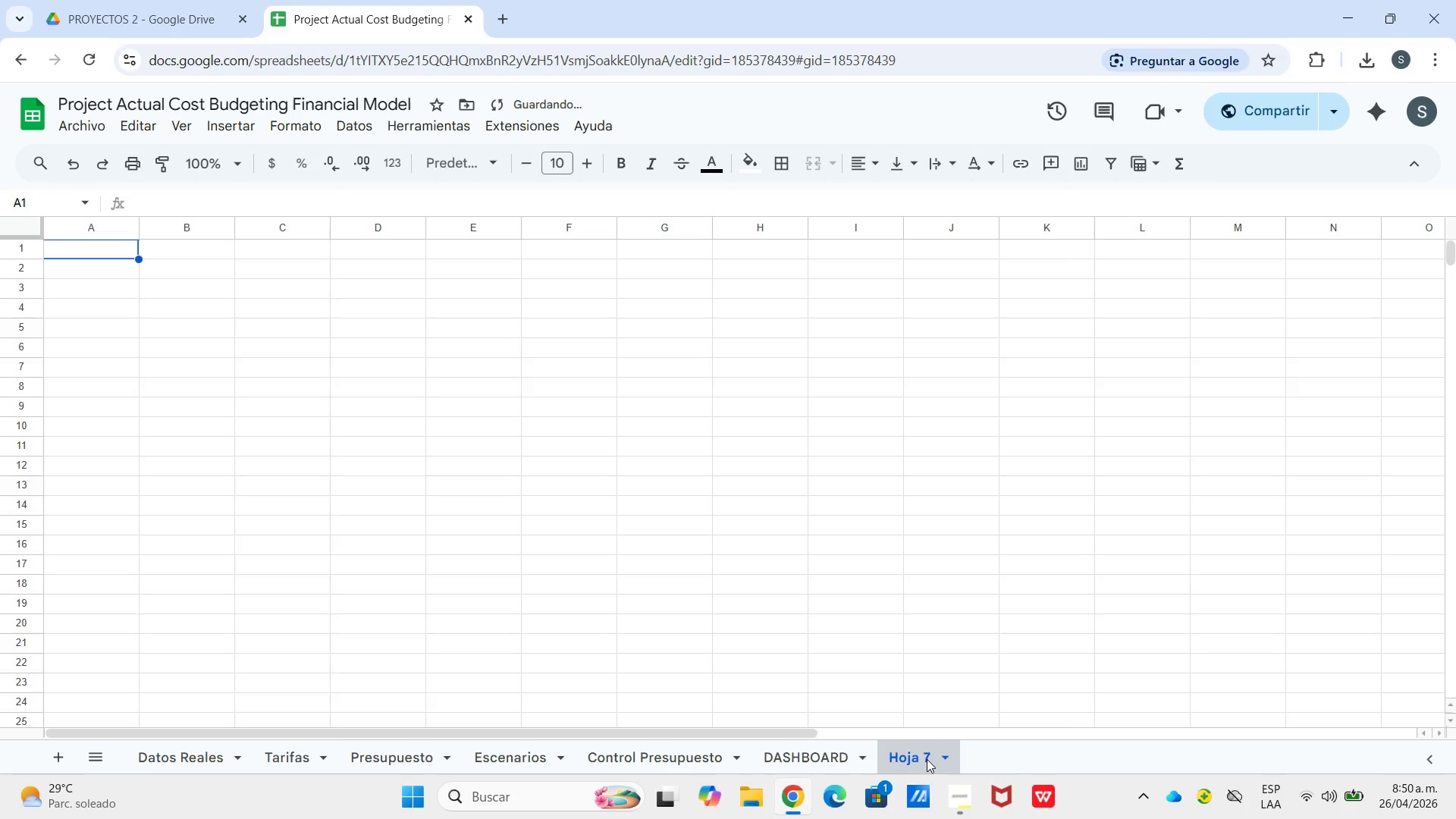 
triple_click([927, 759])
 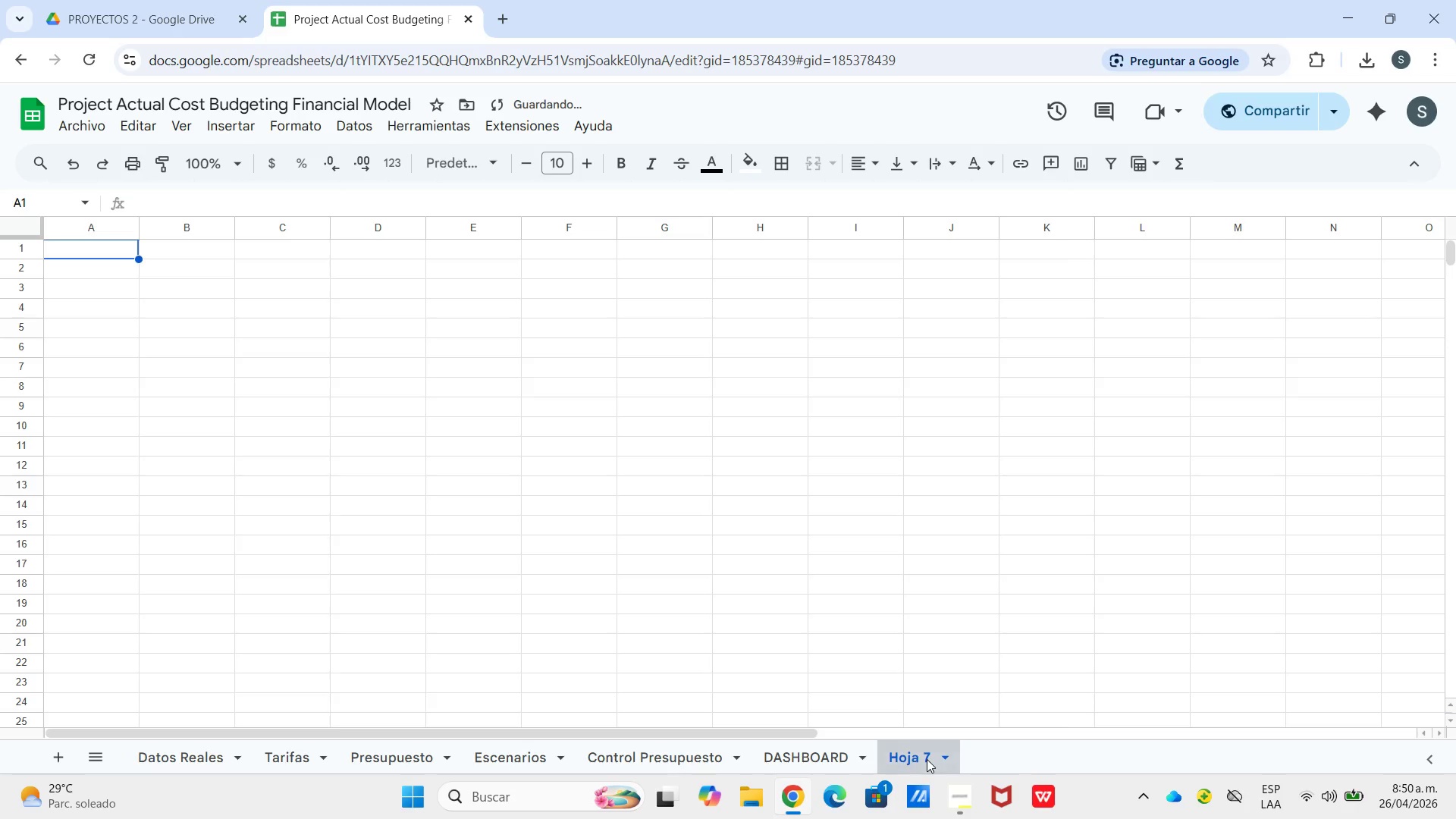 
triple_click([927, 759])
 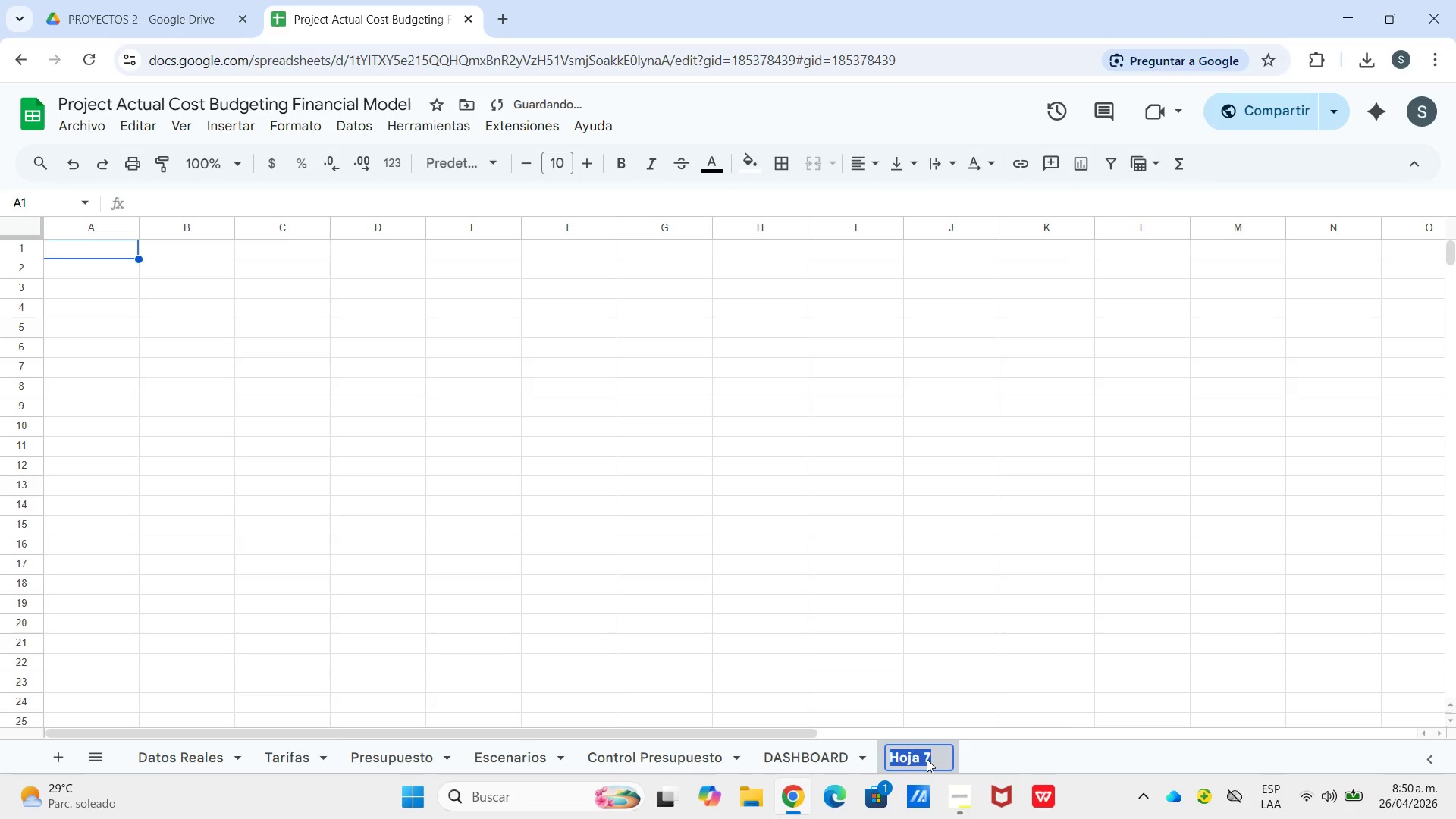 
triple_click([927, 759])
 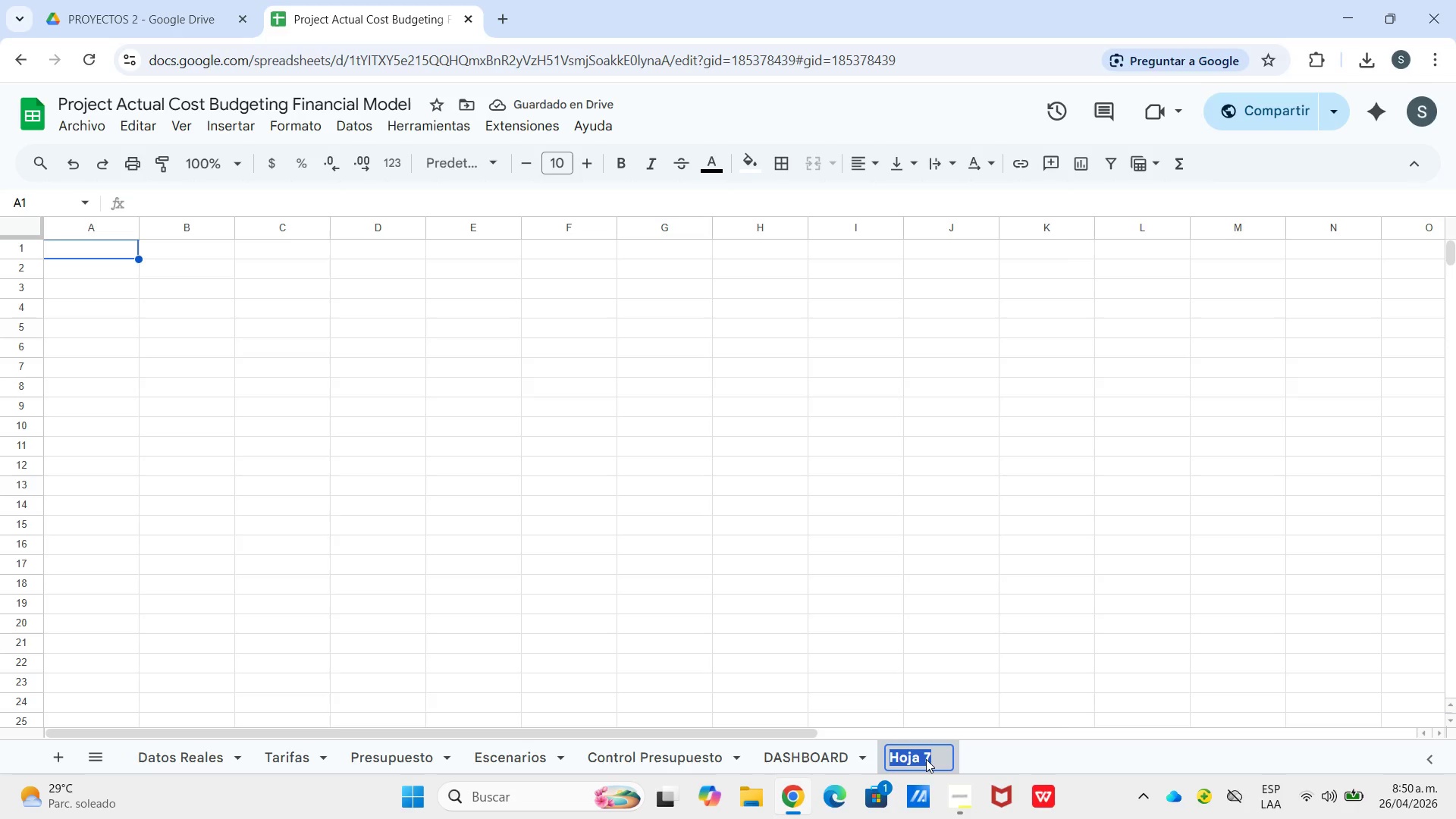 
type(Guia de Uso)
 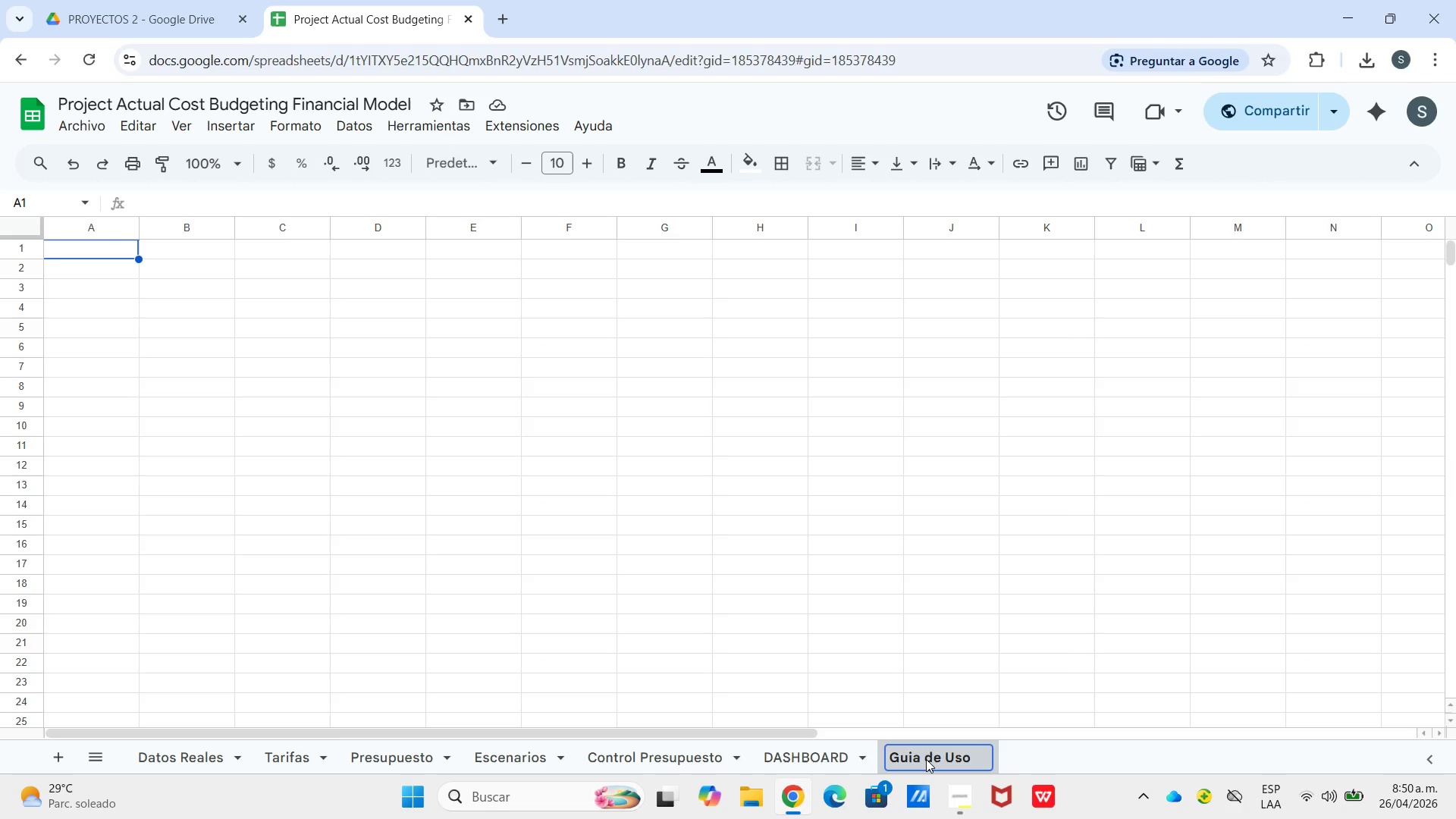 
wait(5.69)
 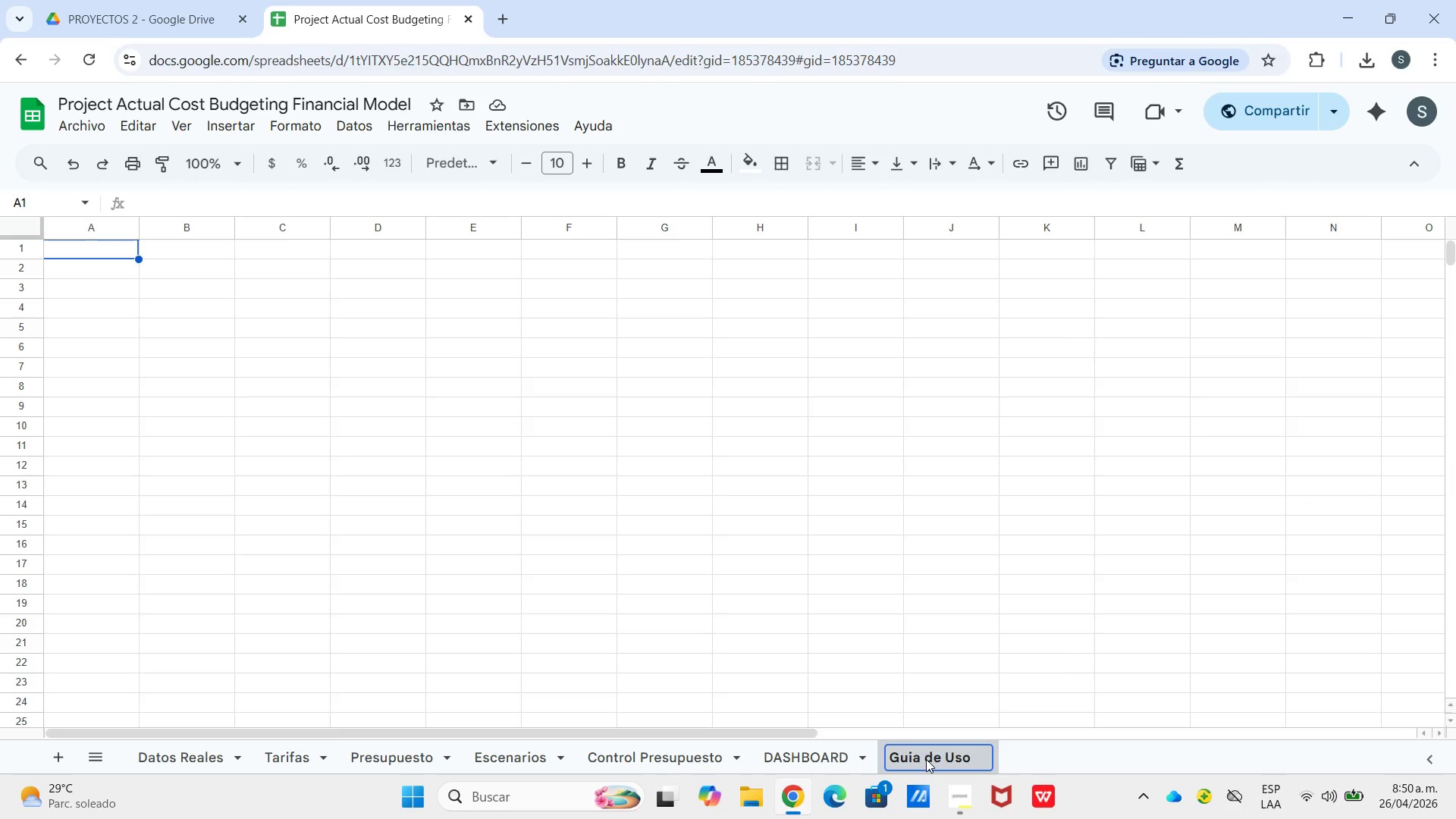 
left_click_drag(start_coordinate=[117, 250], to_coordinate=[383, 242])
 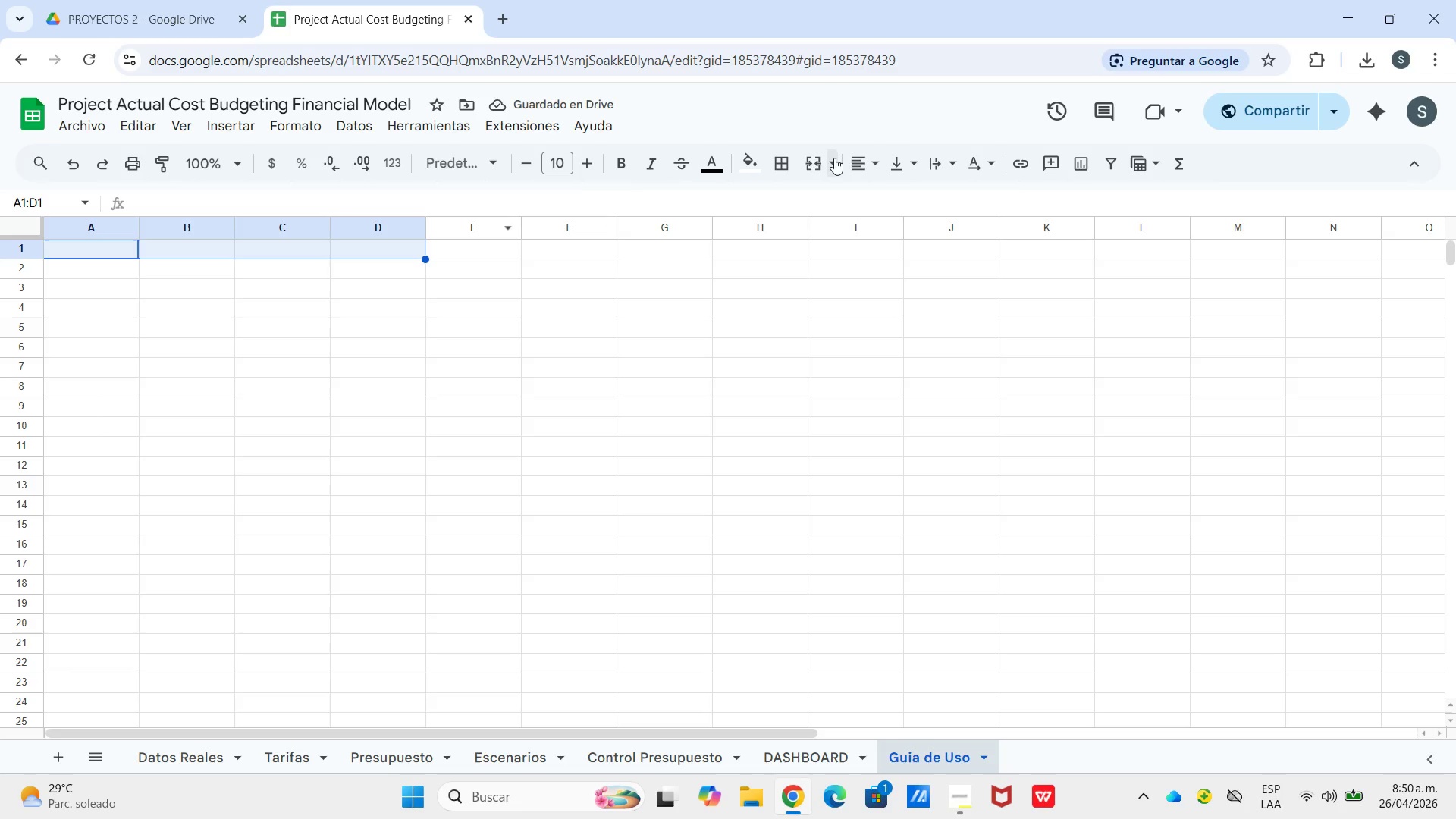 
left_click([813, 158])
 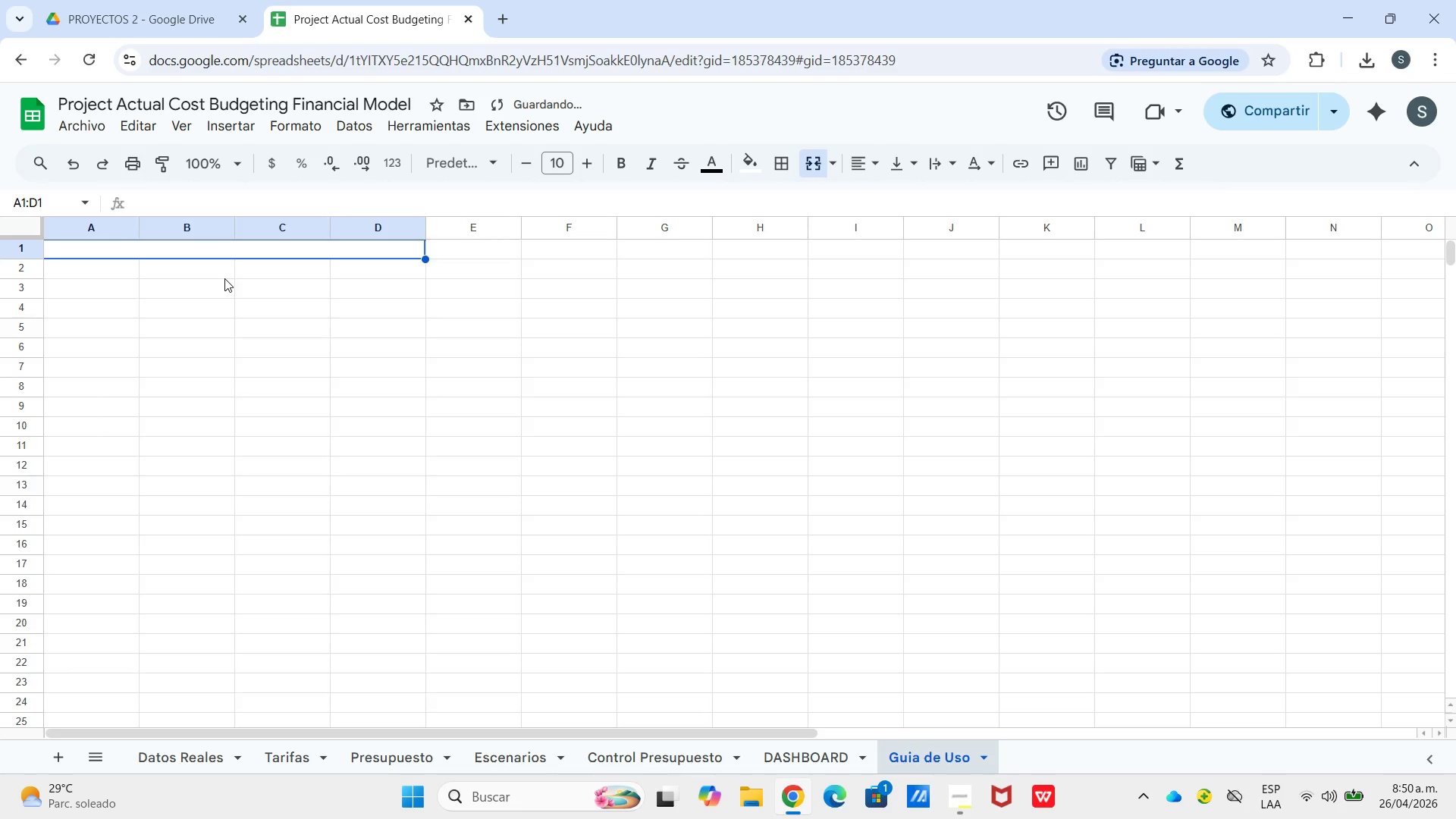 
type(GUIA COMPLETA PARA )
 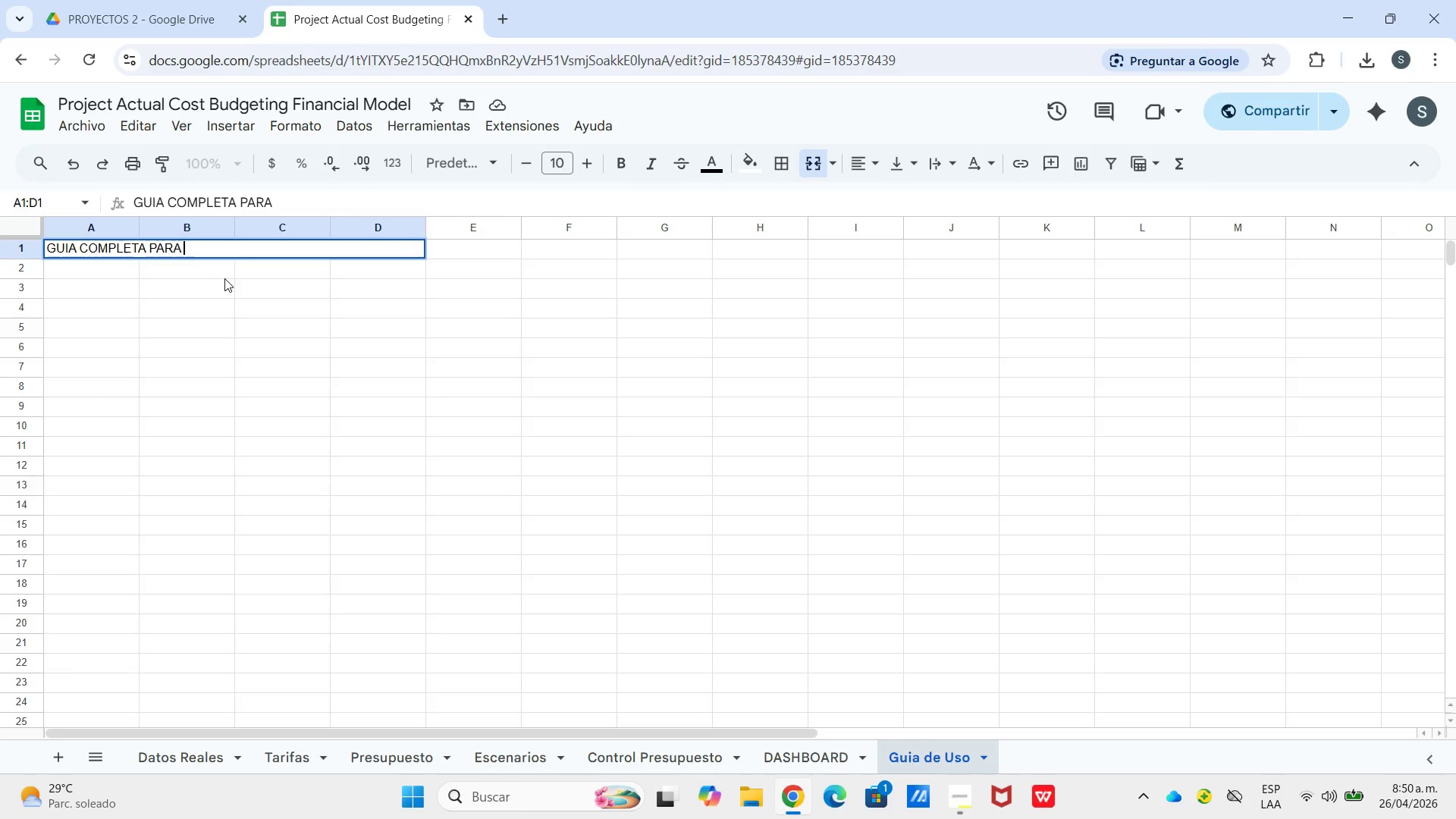 
type(GOOGLE SHEETS -- IRONBU)
key(Backspace)
type(OUND INFRASTRUCT)
 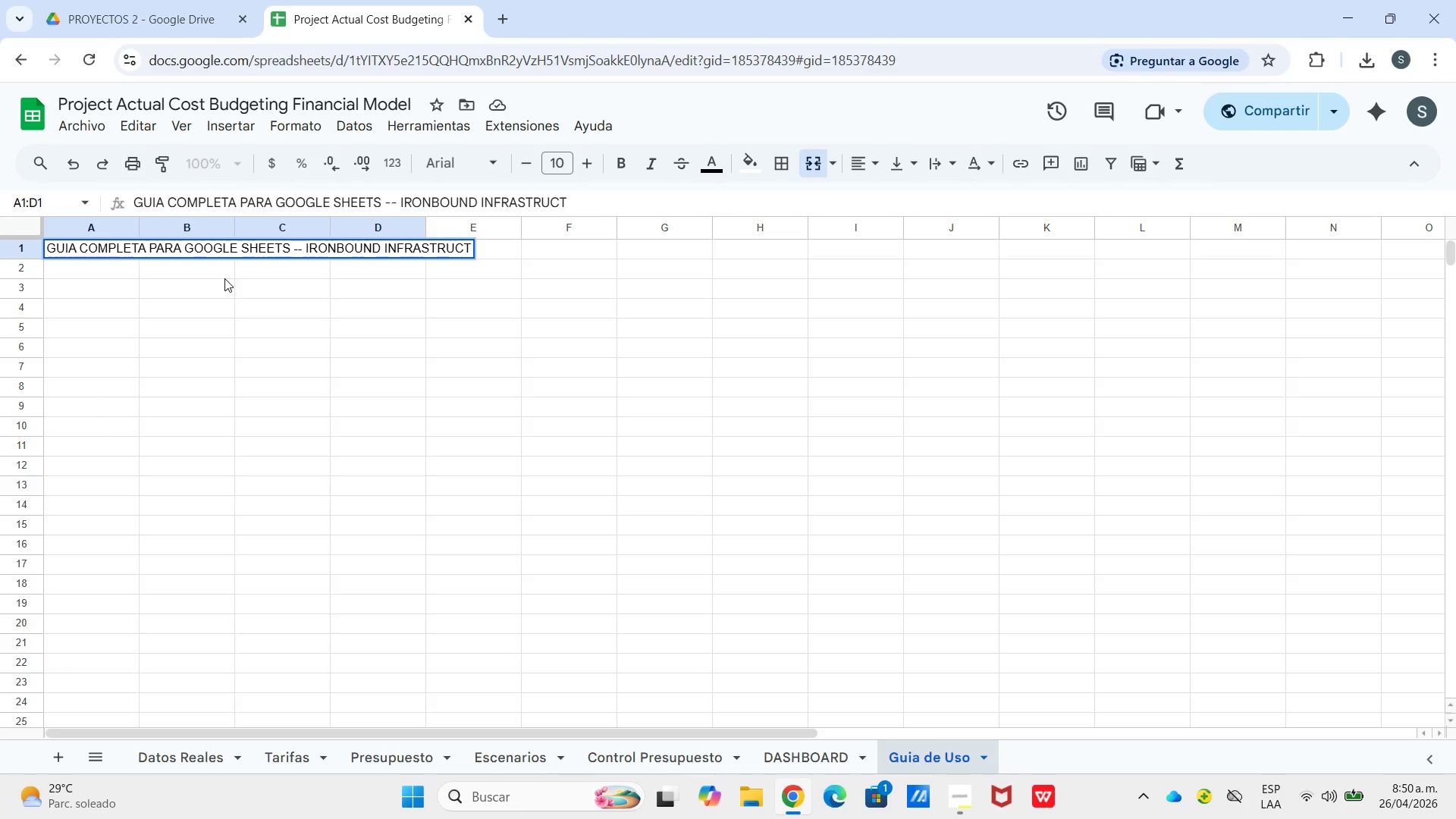 
wait(5.23)
 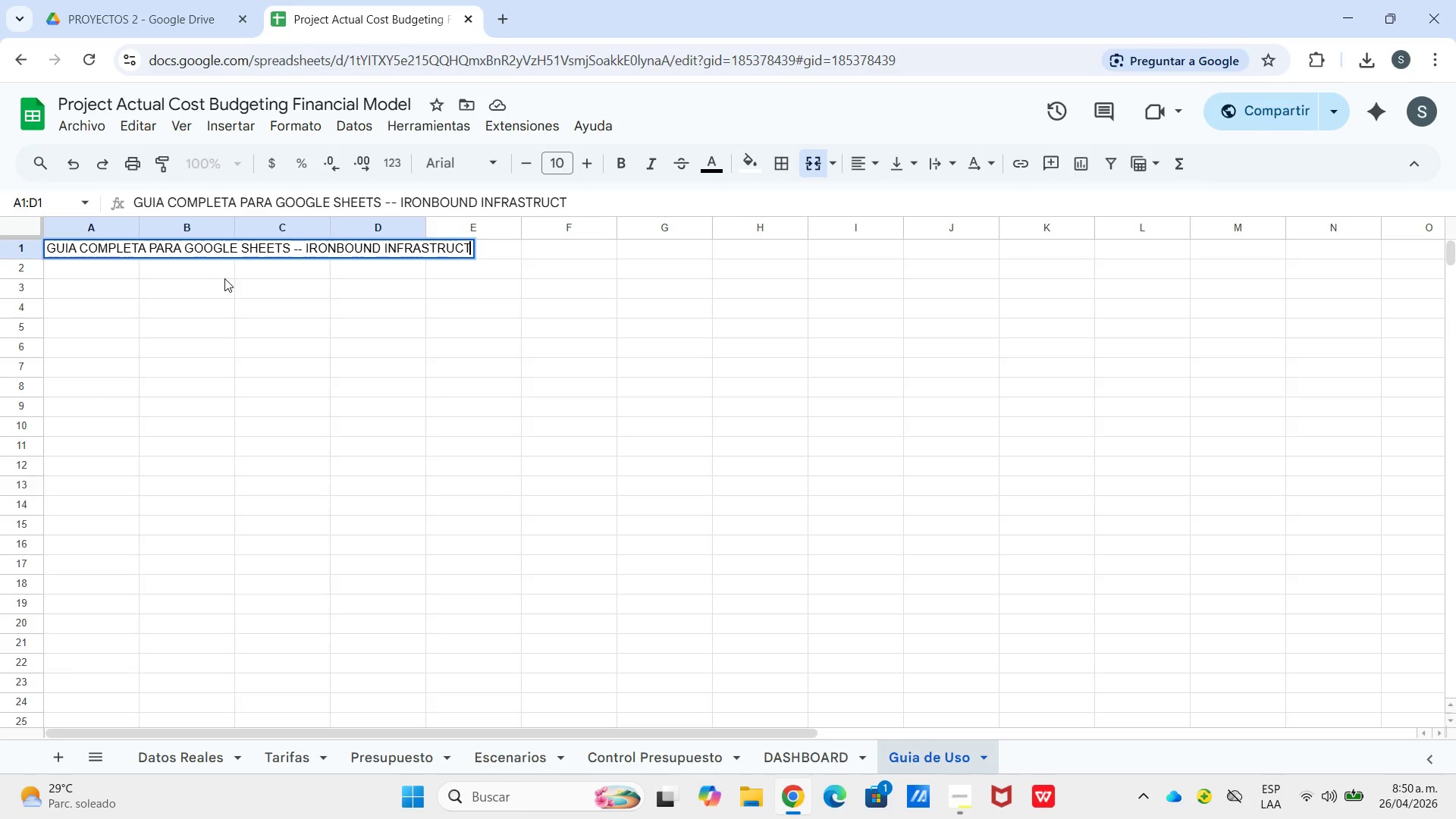 
type(URE)
 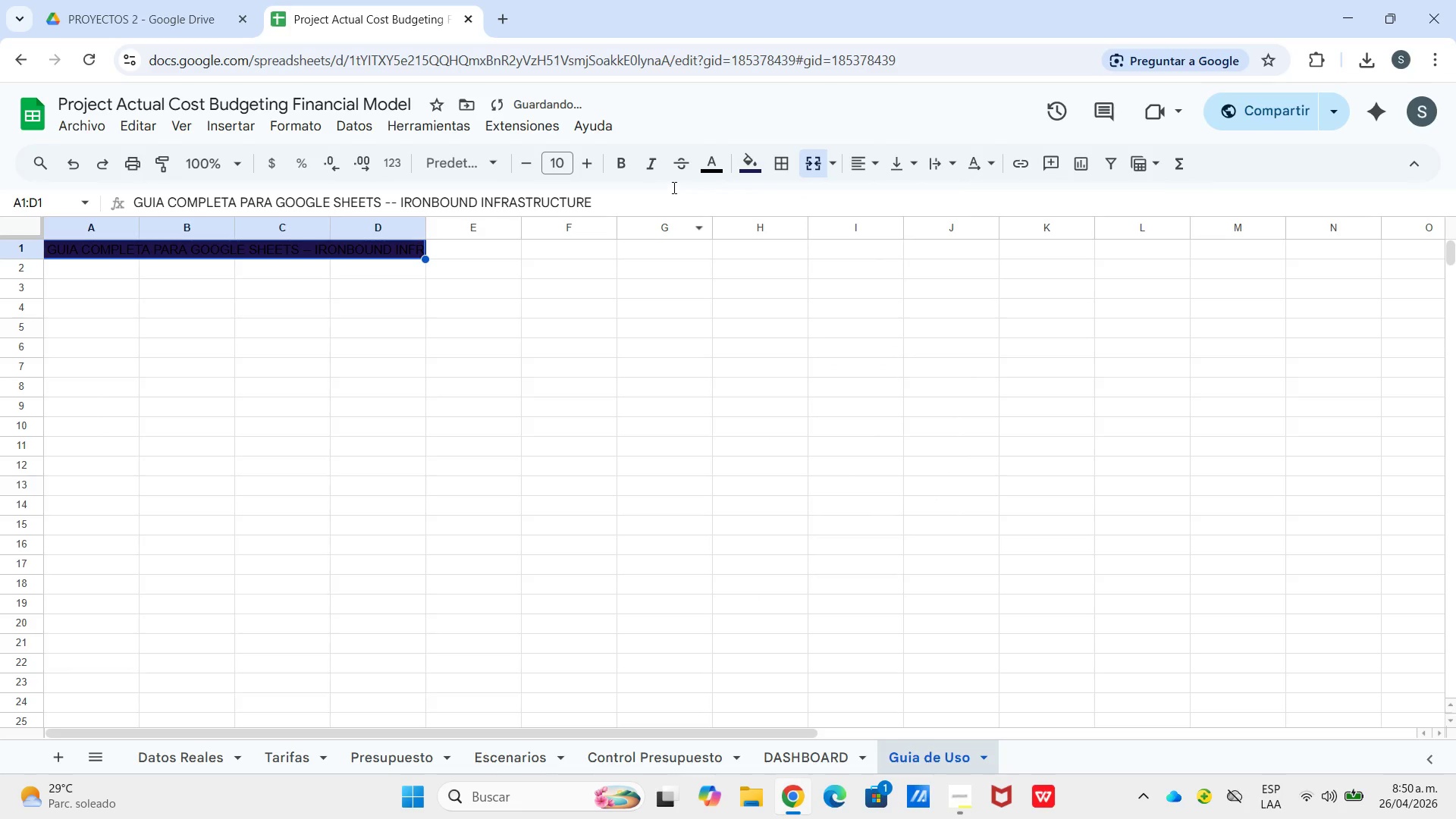 
wait(5.33)
 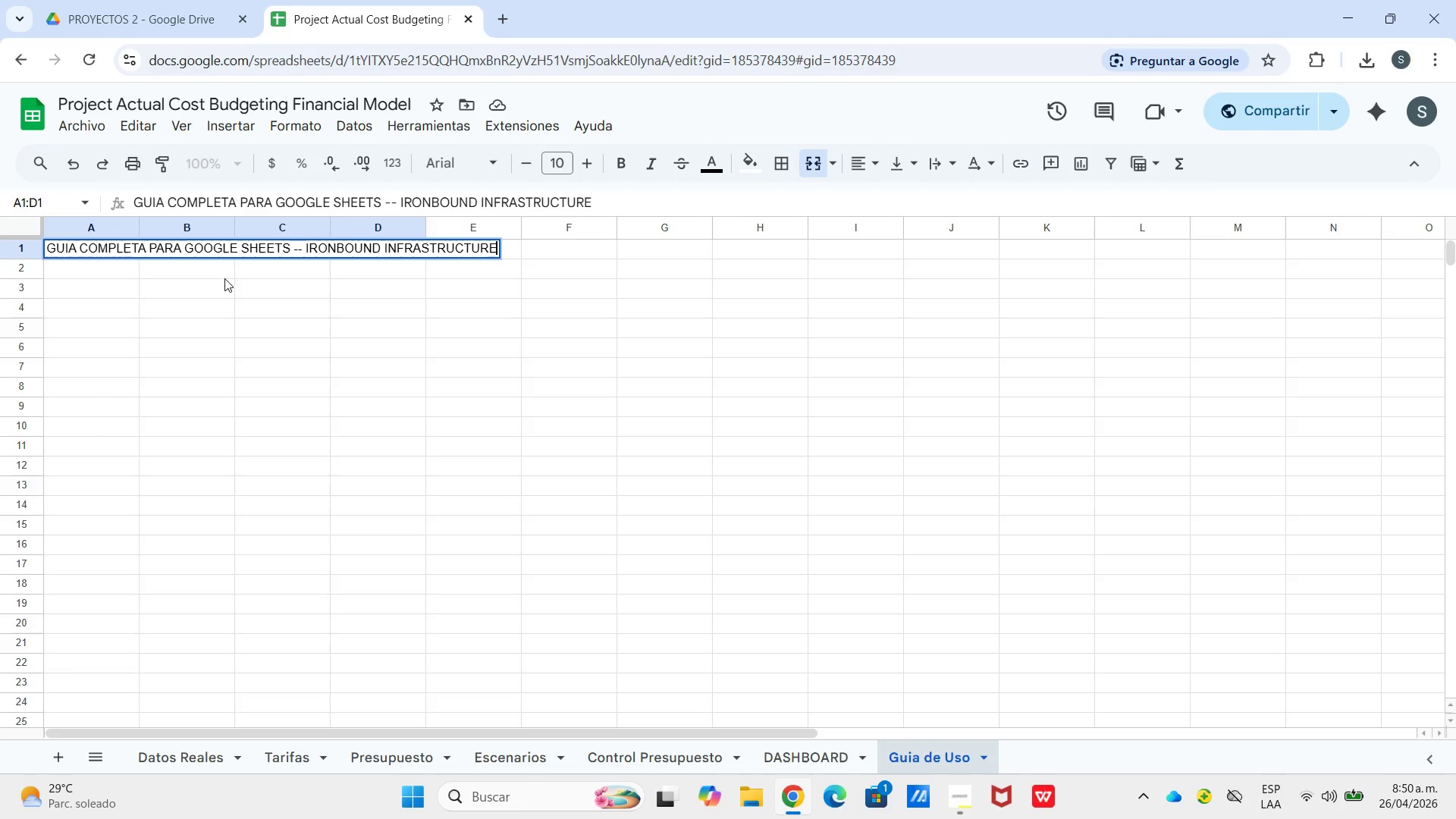 
left_click([901, 229])
 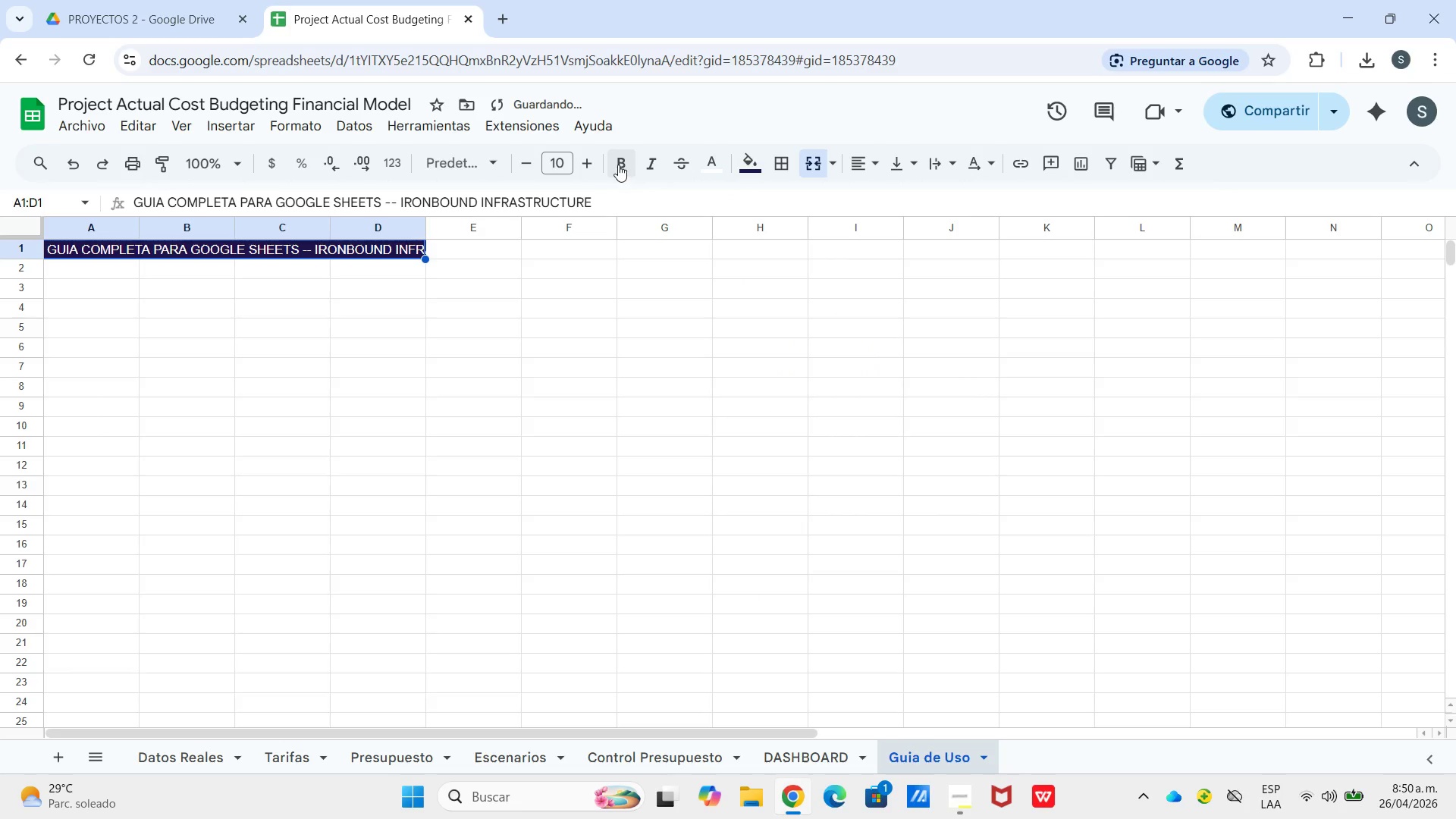 
left_click([618, 165])
 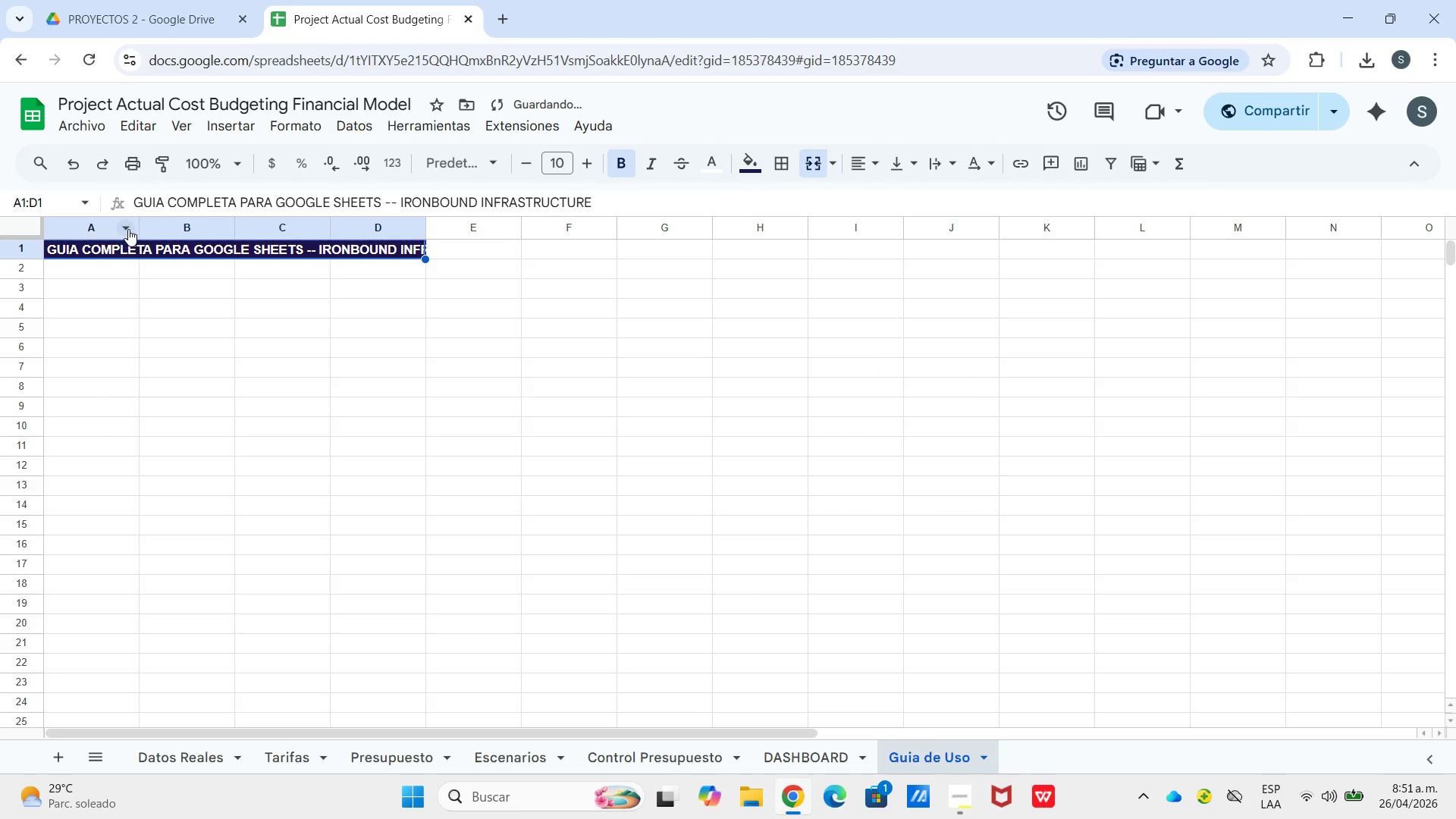 
left_click_drag(start_coordinate=[137, 227], to_coordinate=[287, 206])
 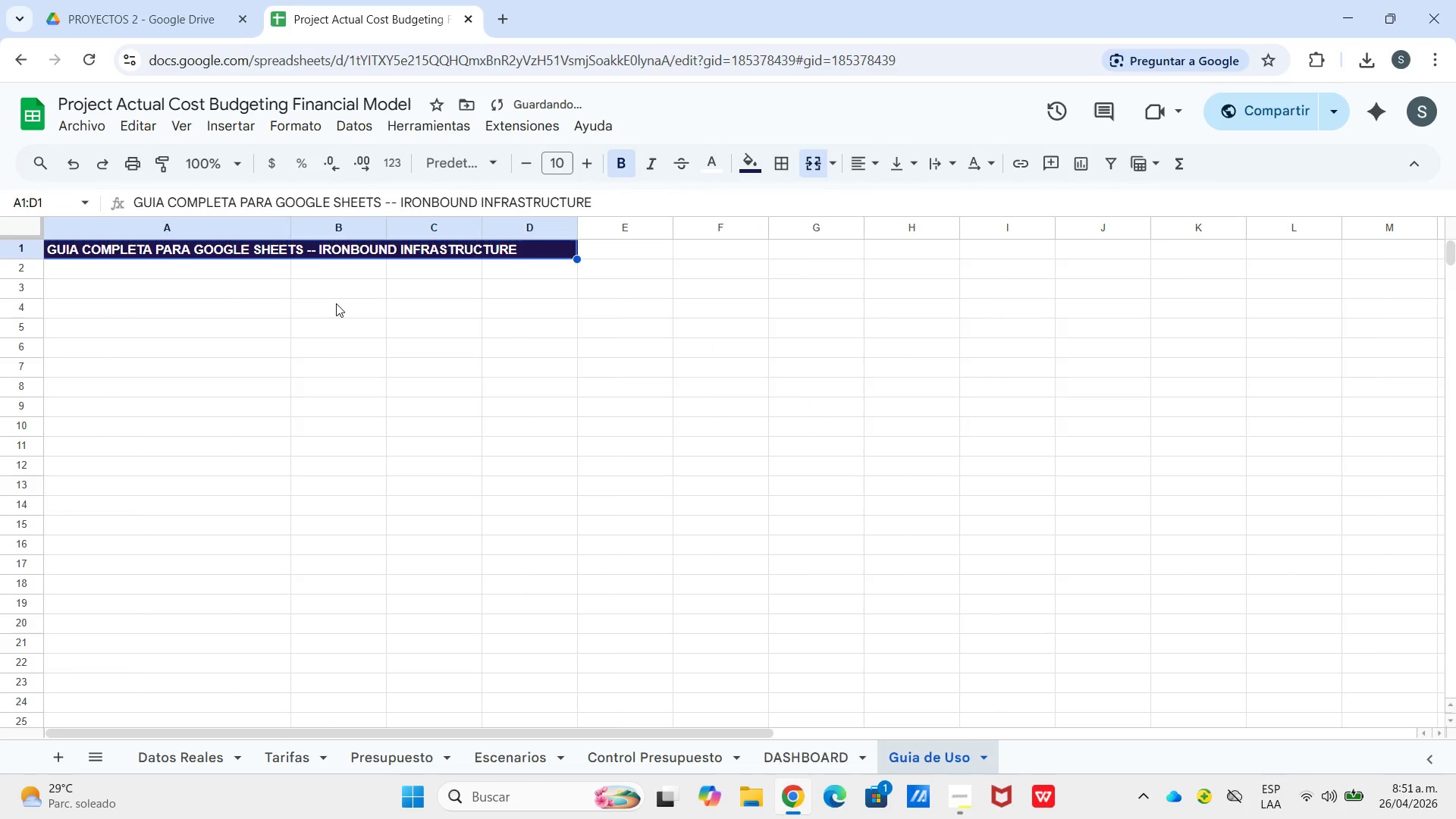 
left_click([337, 305])
 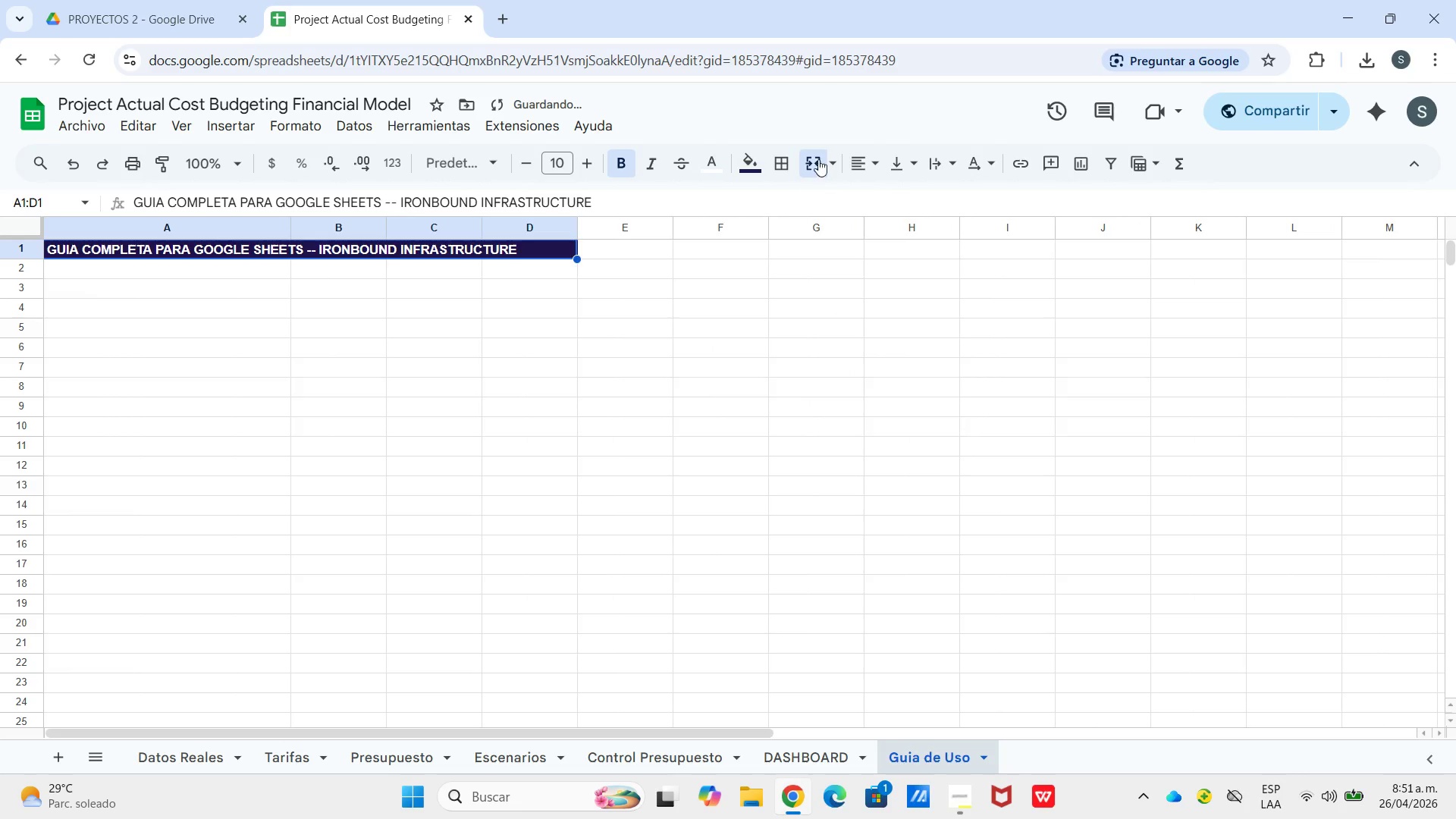 
left_click_drag(start_coordinate=[866, 161], to_coordinate=[871, 164])
 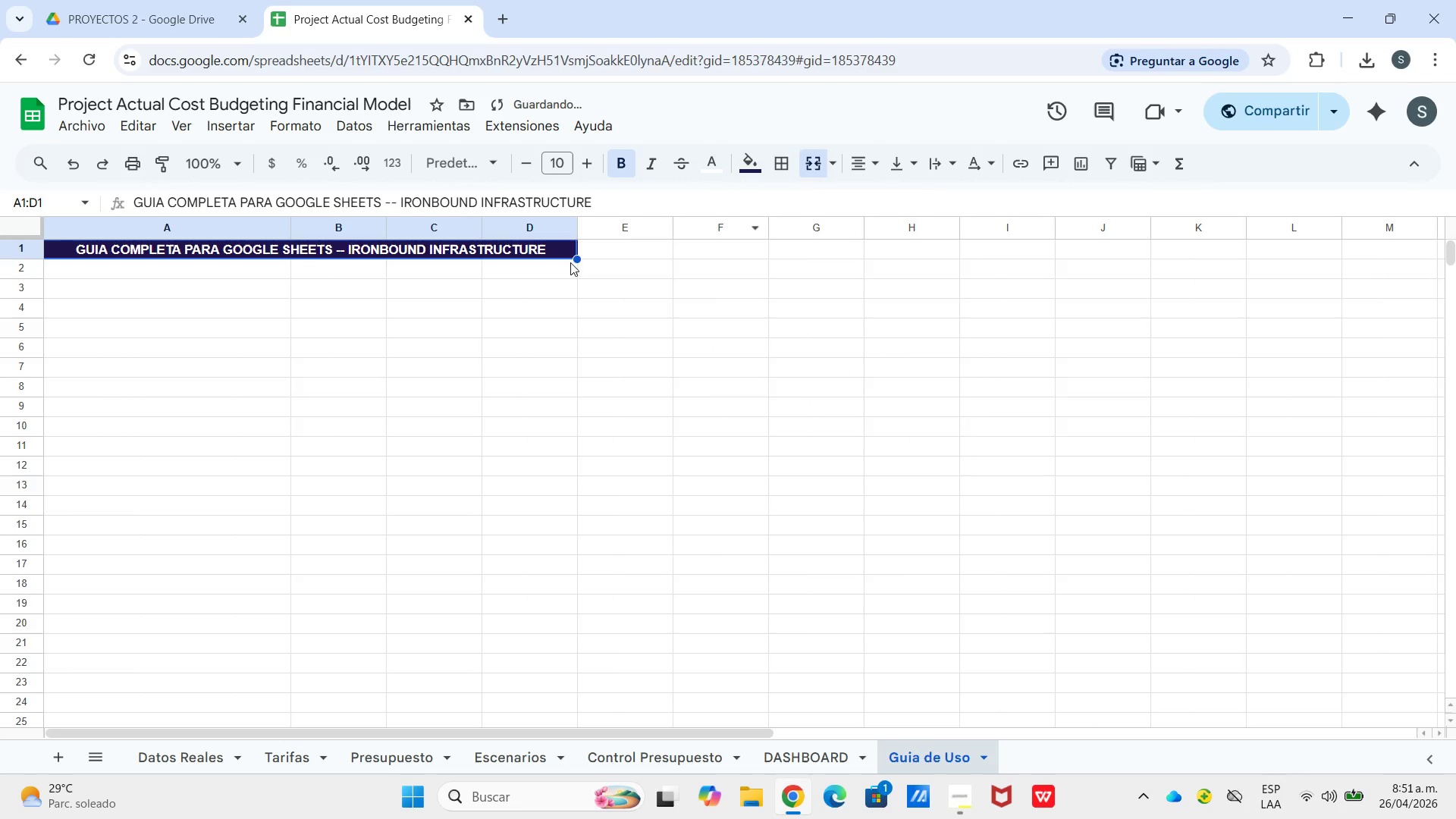 
left_click([510, 292])
 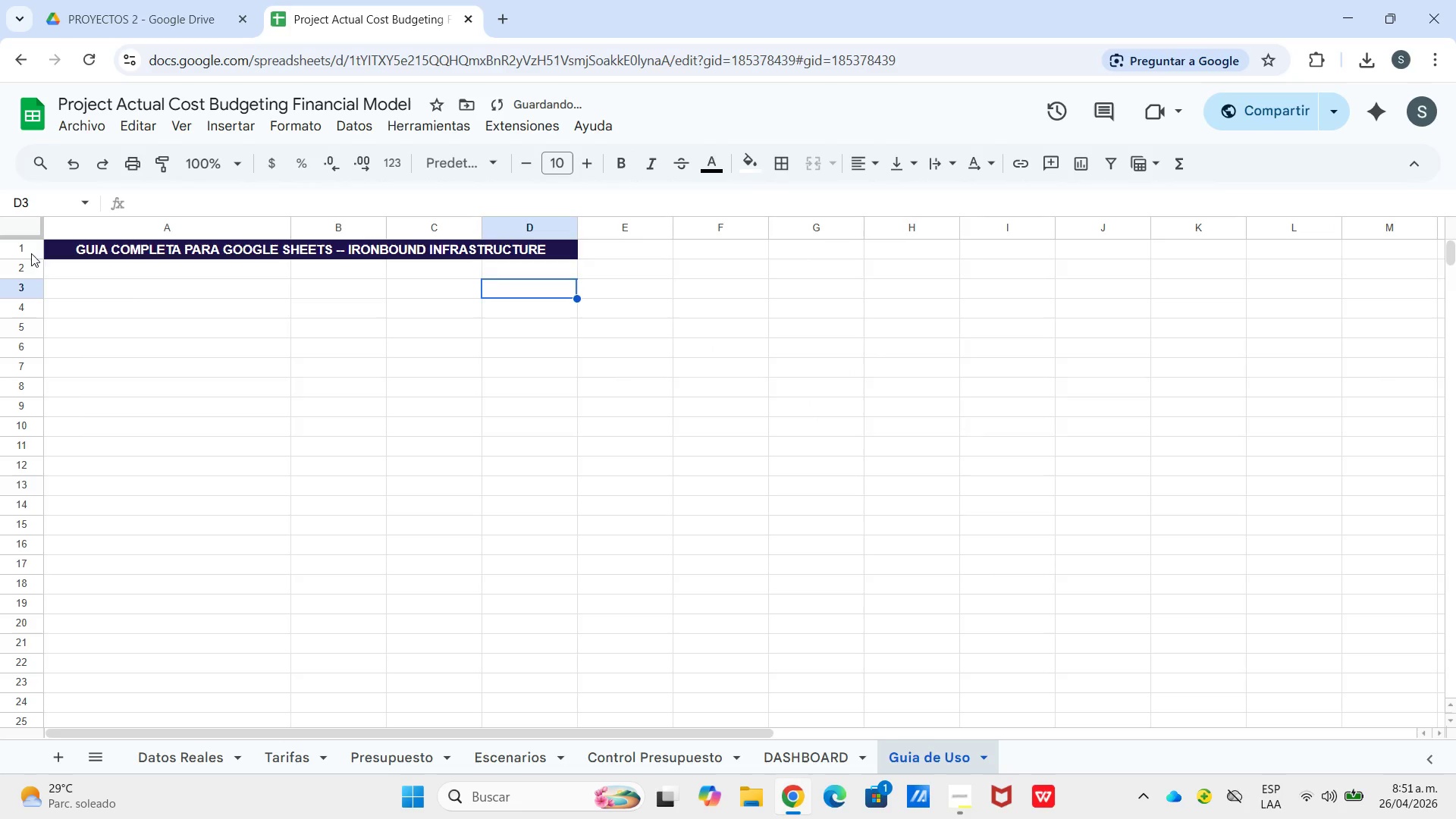 
left_click_drag(start_coordinate=[22, 257], to_coordinate=[30, 276])
 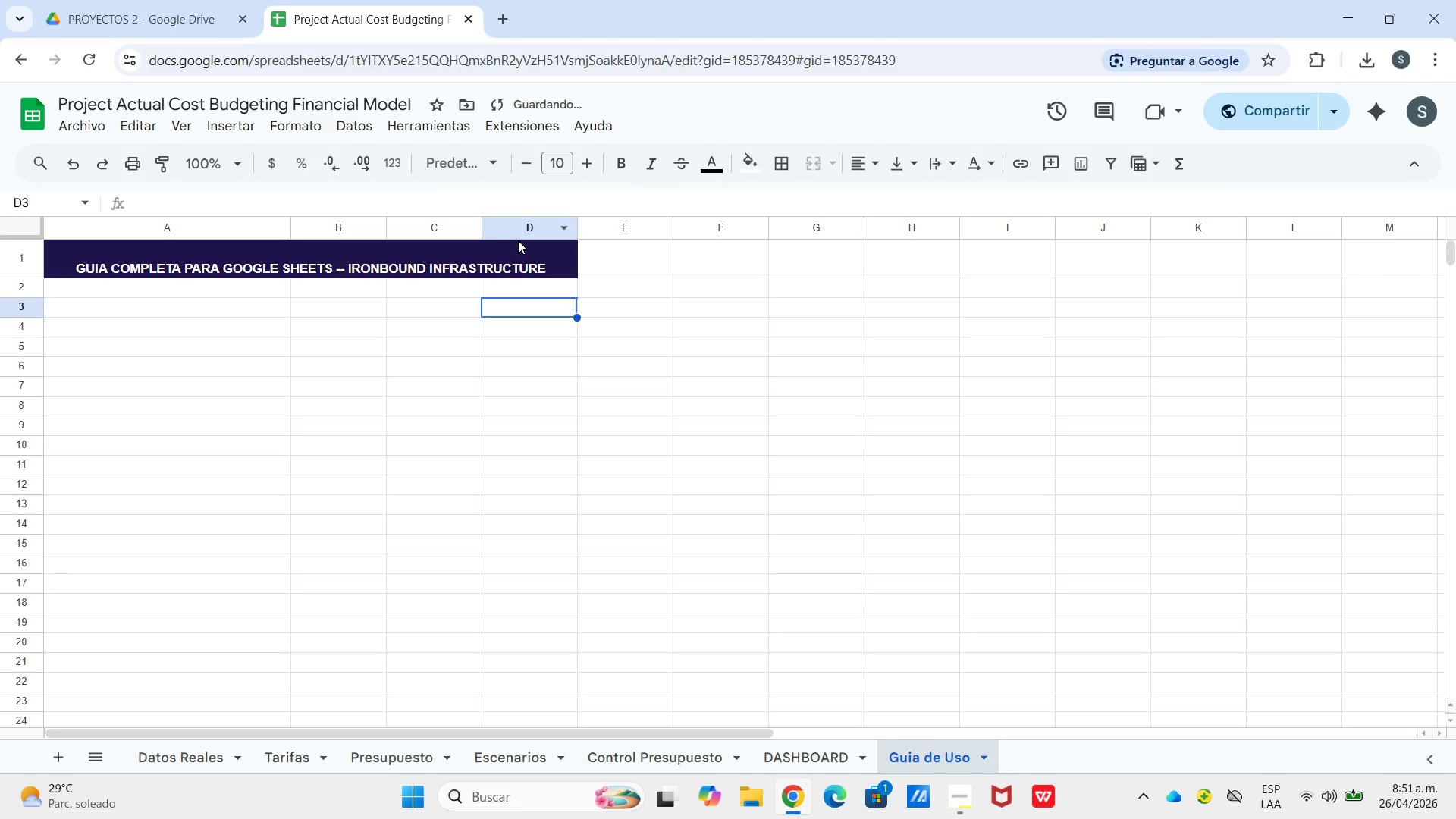 
left_click_drag(start_coordinate=[519, 247], to_coordinate=[524, 244])
 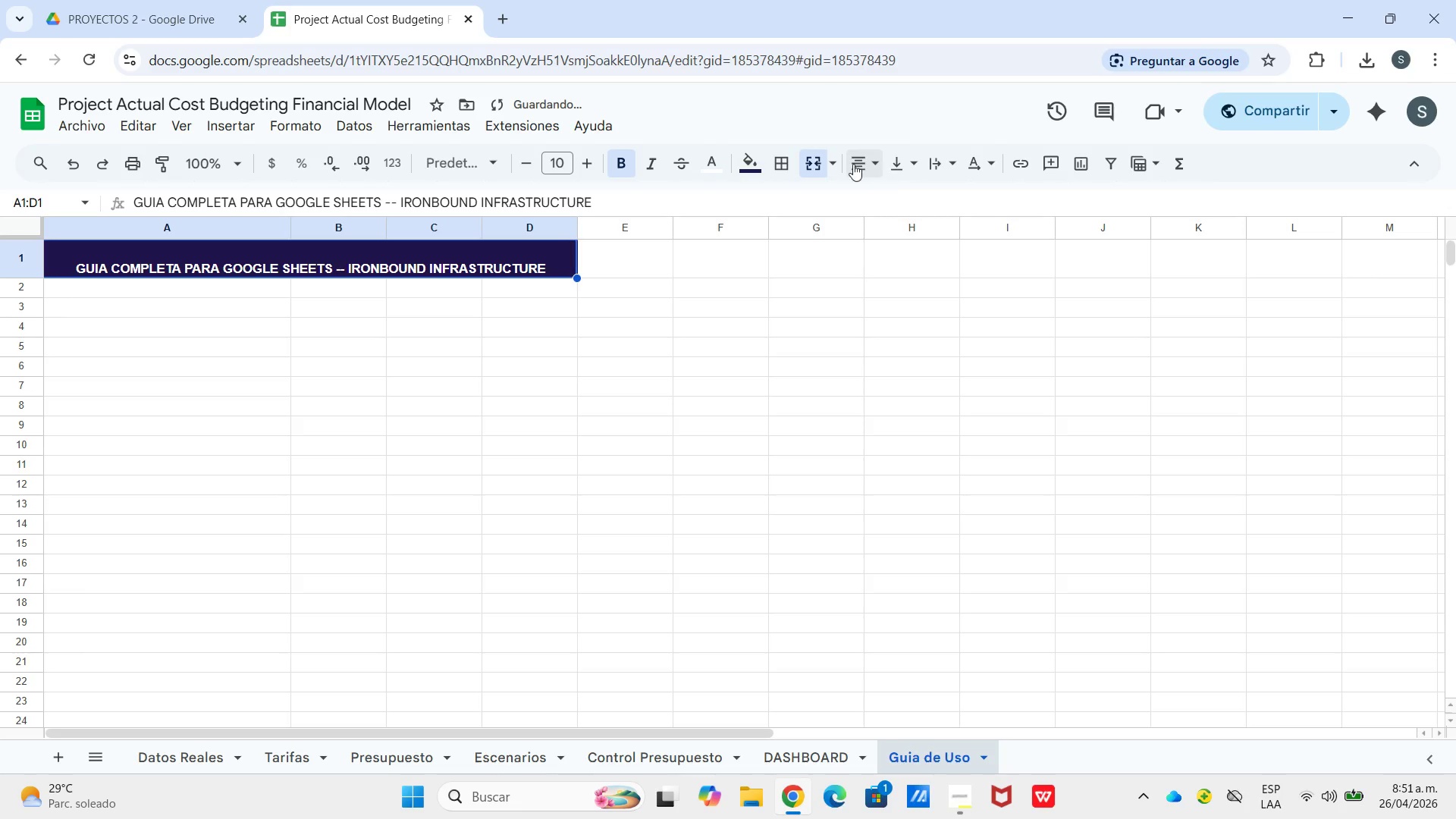 
left_click([846, 164])
 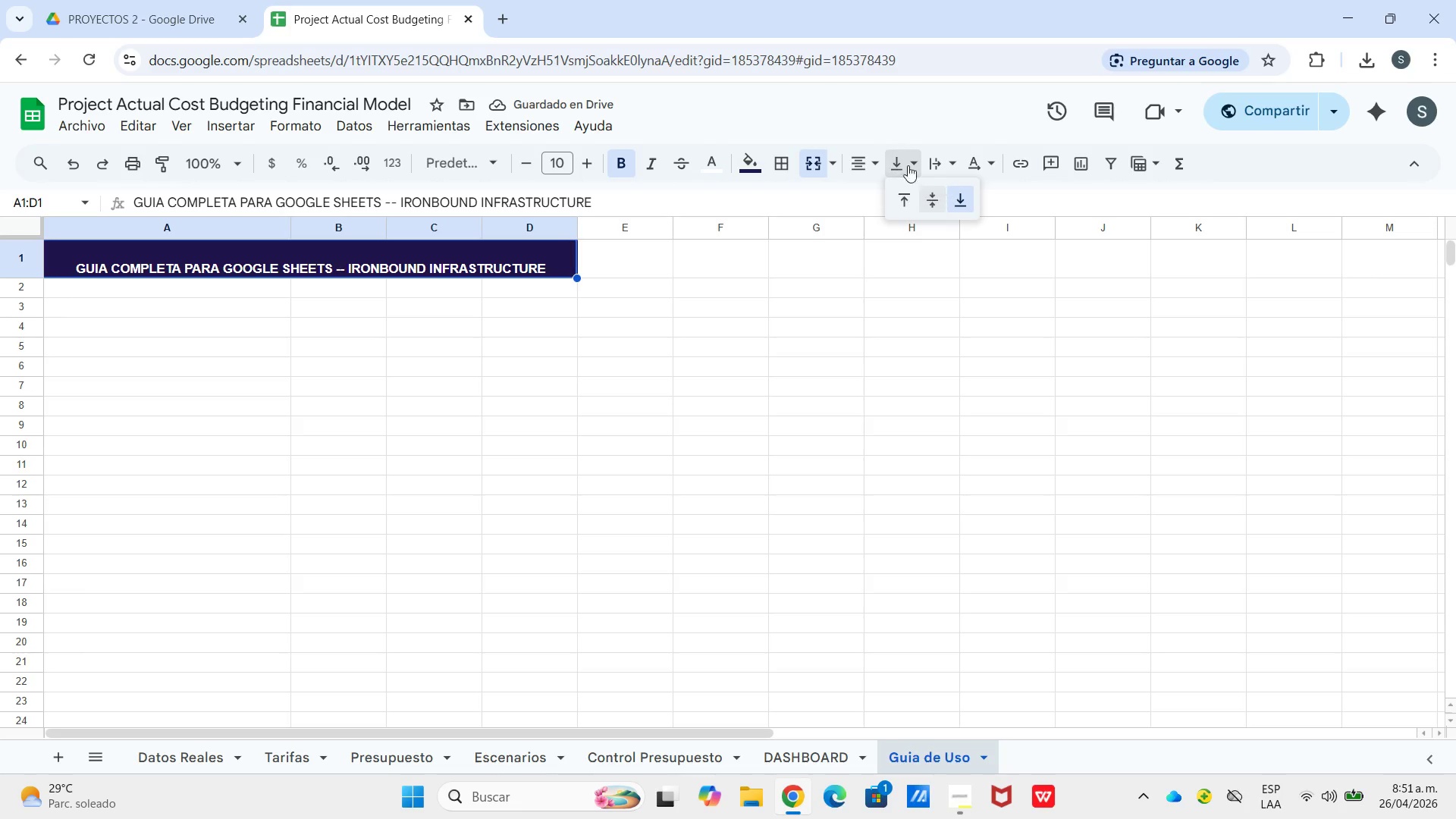 
double_click([930, 195])
 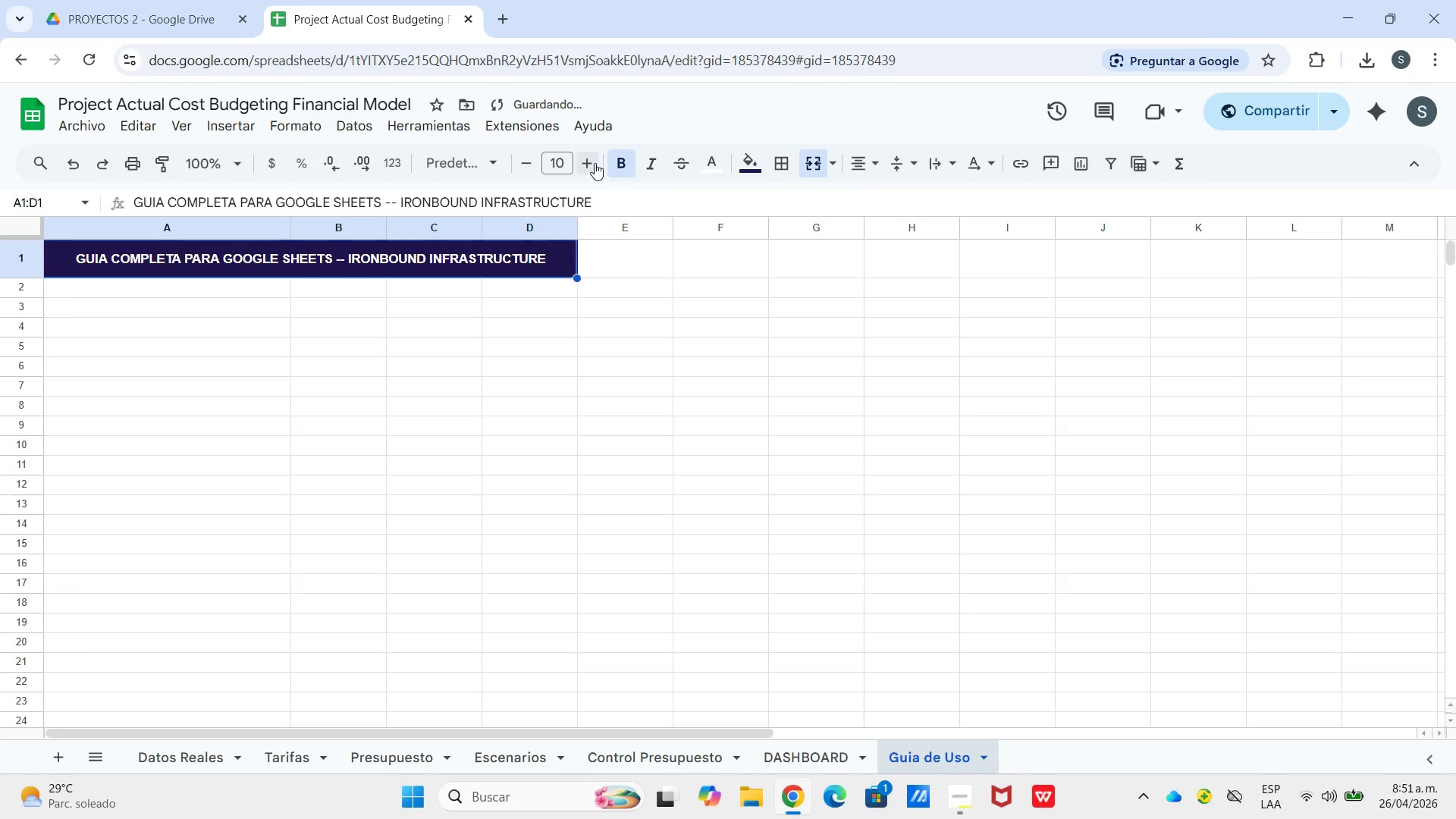 
double_click([595, 164])
 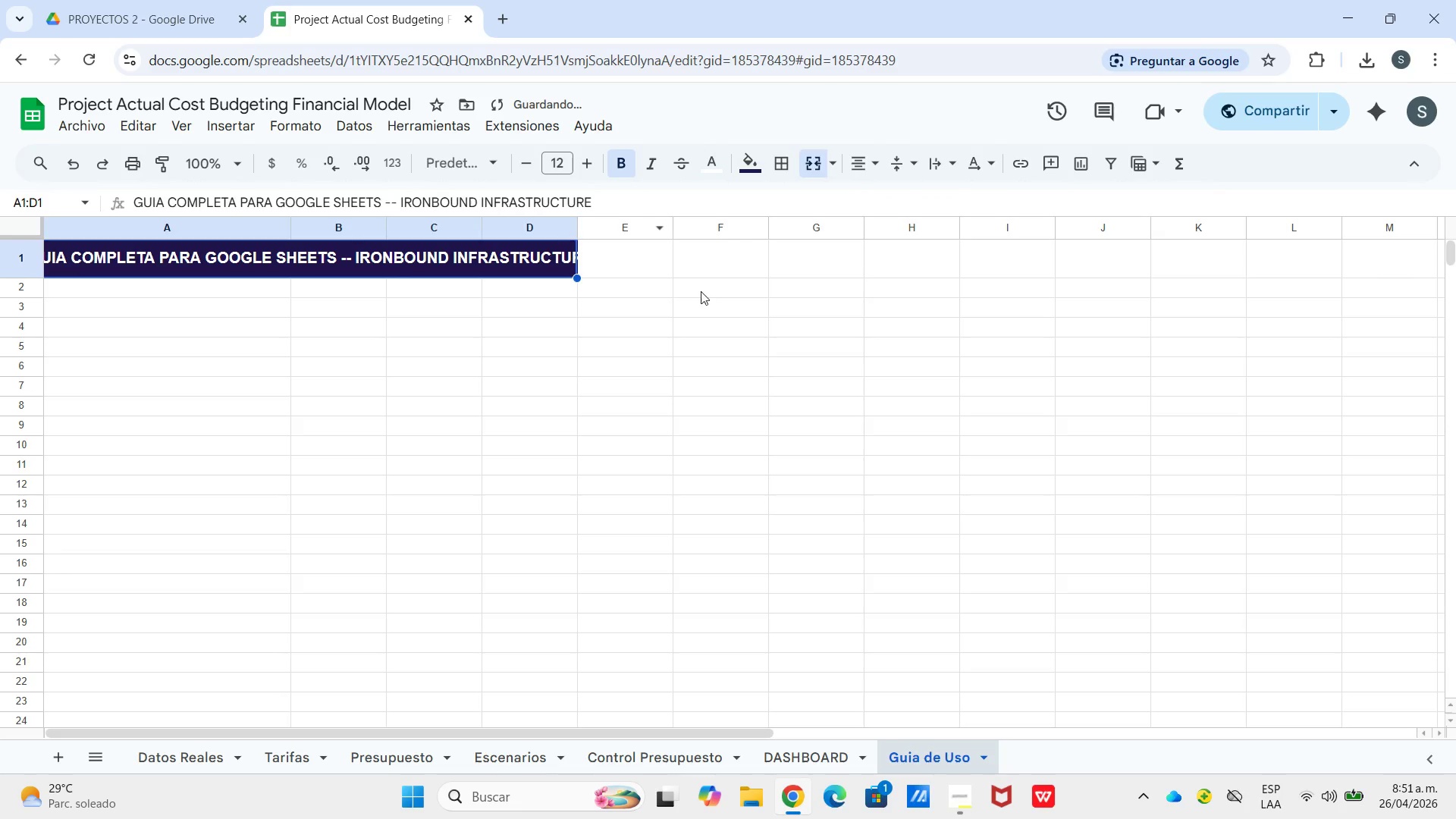 
left_click_drag(start_coordinate=[701, 291], to_coordinate=[669, 291])
 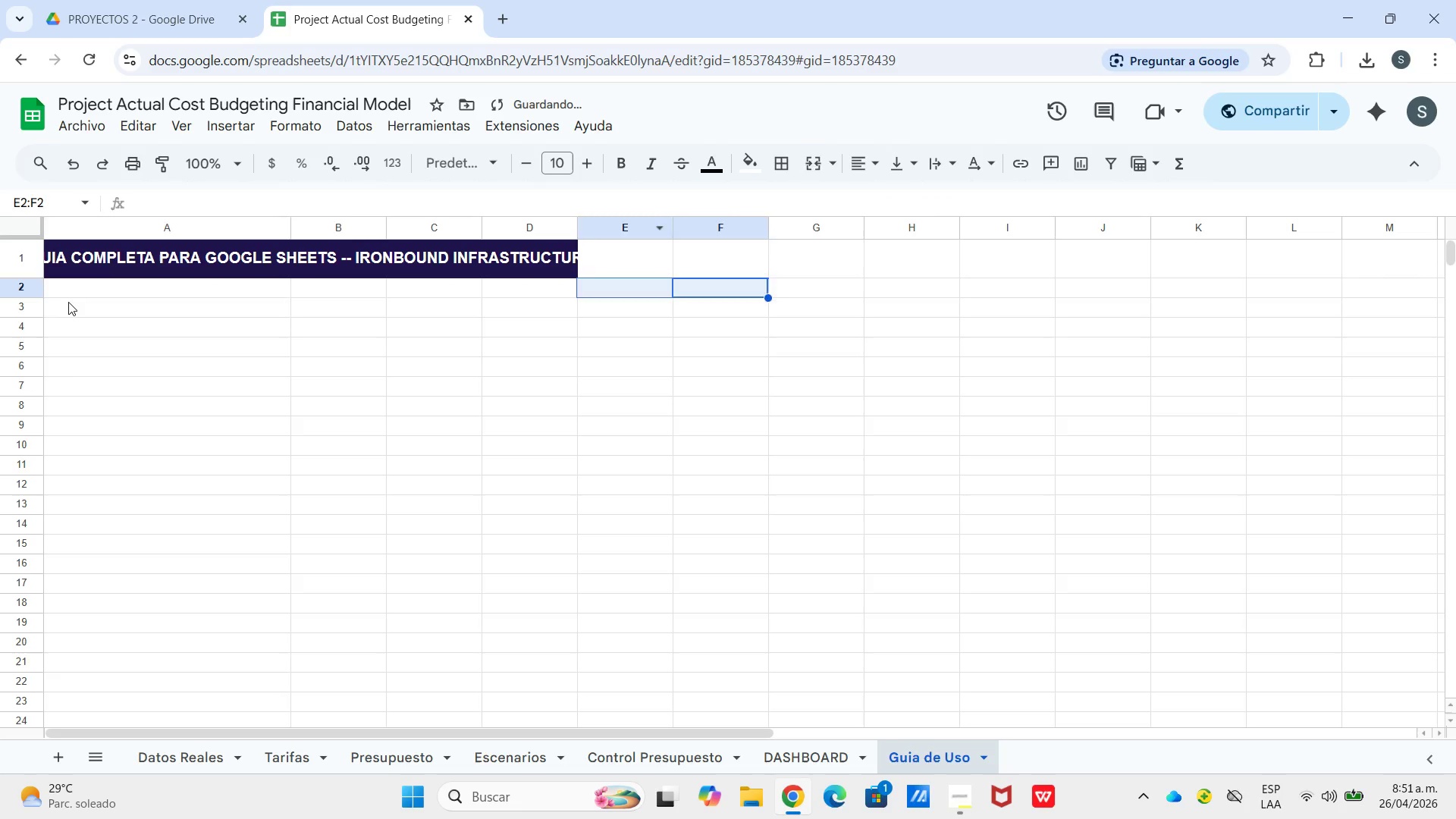 
left_click([68, 302])
 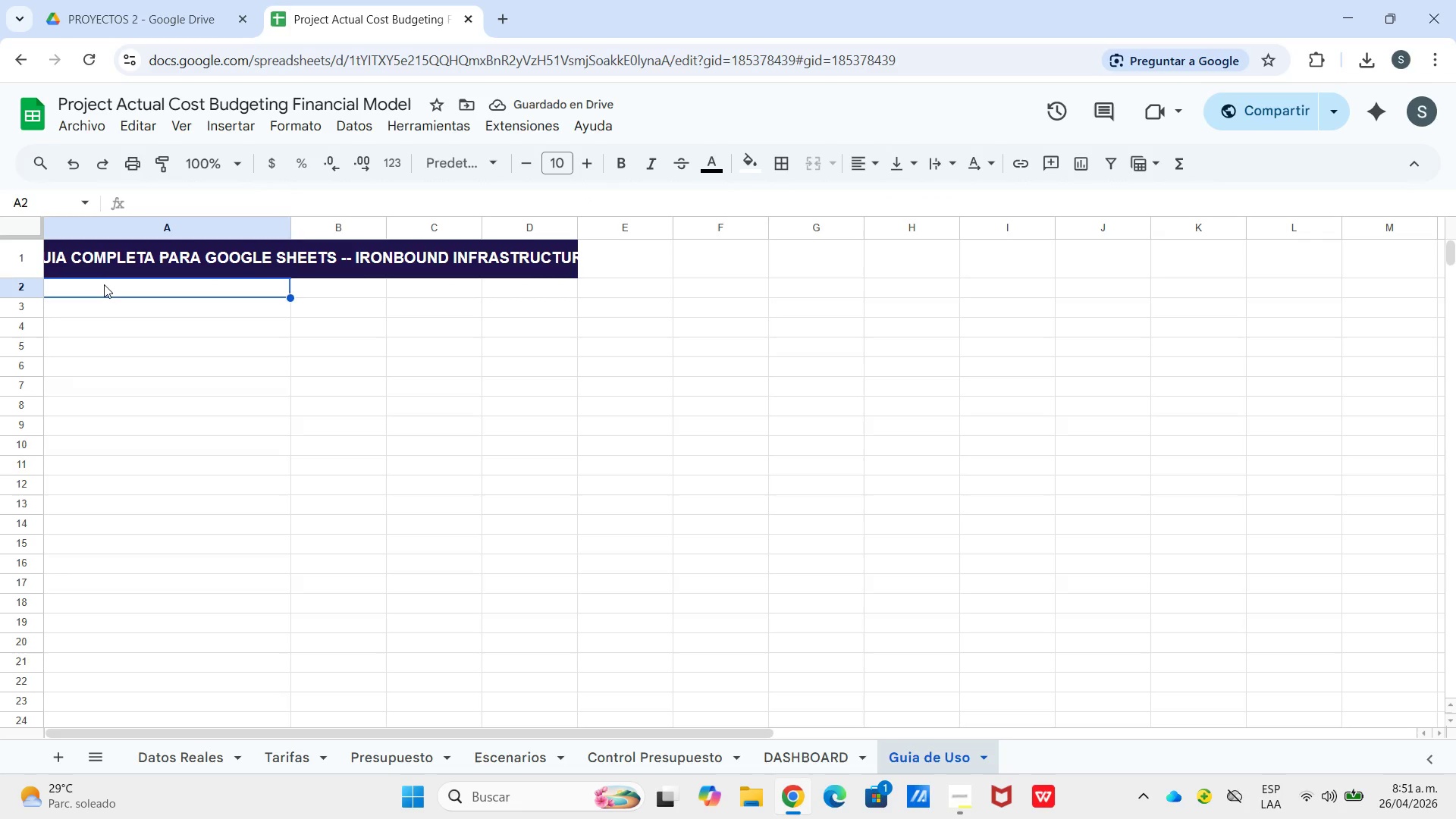 
left_click_drag(start_coordinate=[106, 286], to_coordinate=[521, 313])
 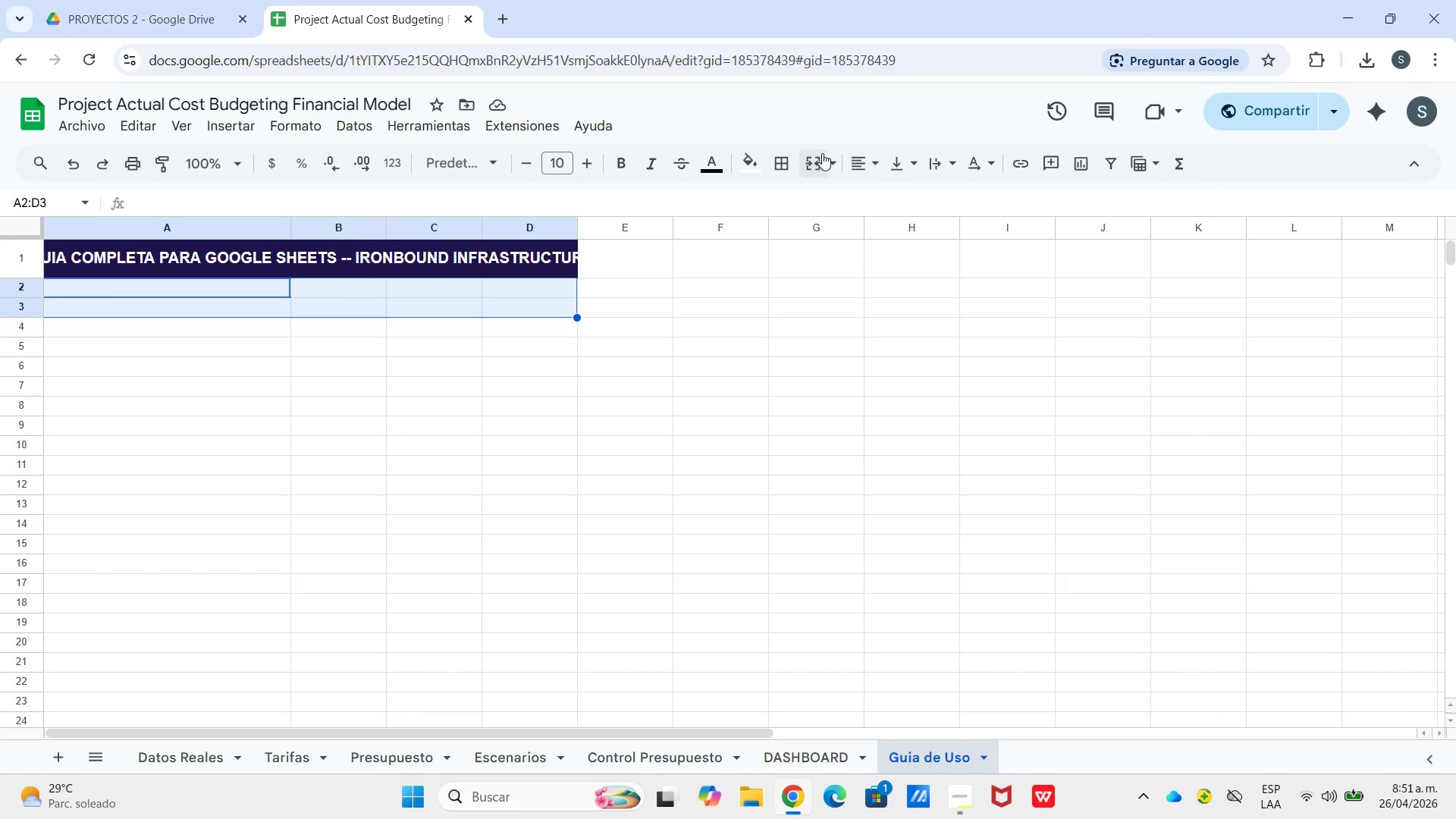 
left_click([827, 155])
 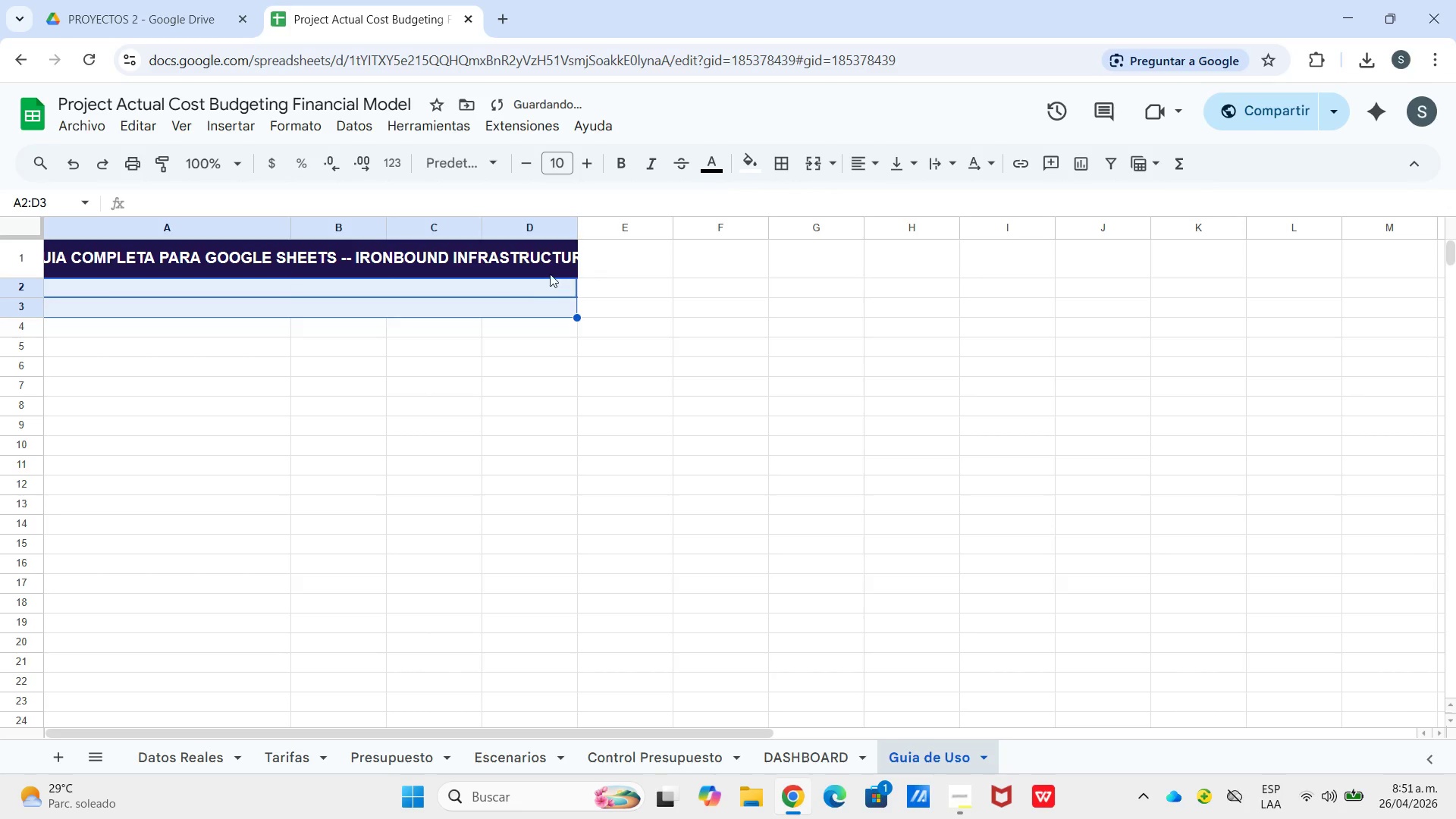 
left_click([519, 310])
 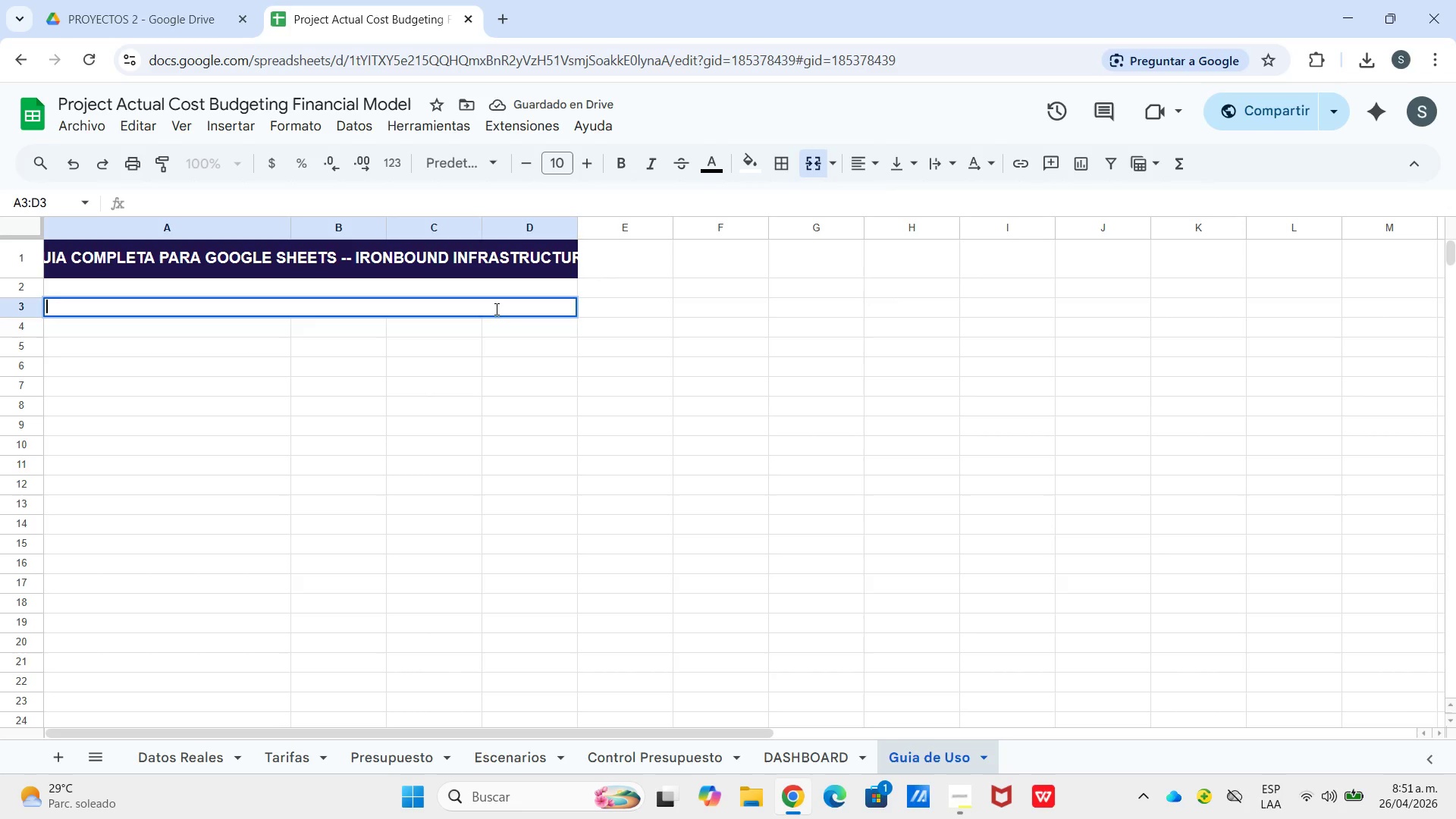 
type(PASO 1> IMPOR)
key(Backspace)
key(Backspace)
key(Backspace)
key(Backspace)
key(Backspace)
type(VERIFICAR LAS FORMULAS XLOOO)
key(Backspace)
type(KUP)
 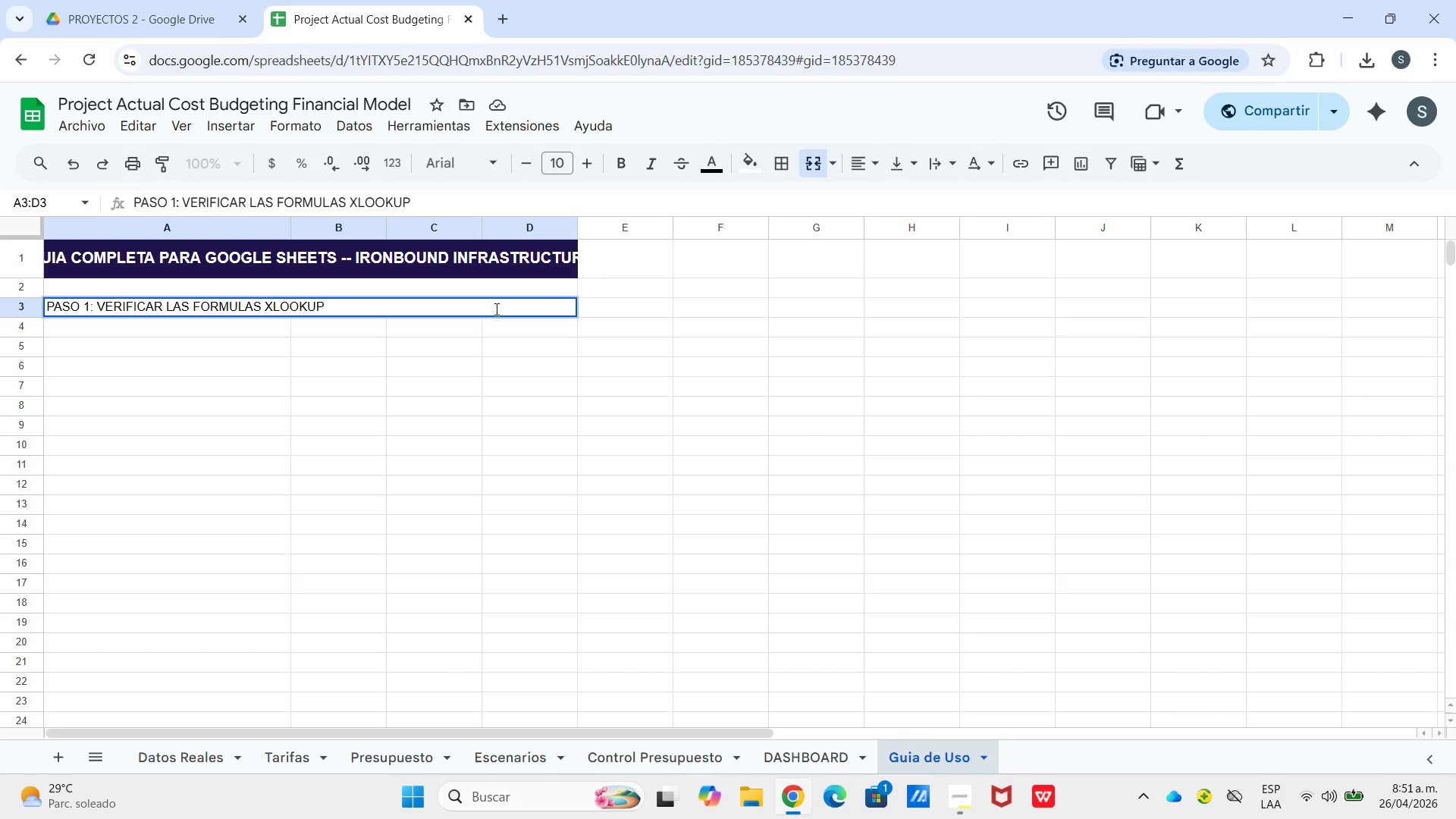 
wait(10.97)
 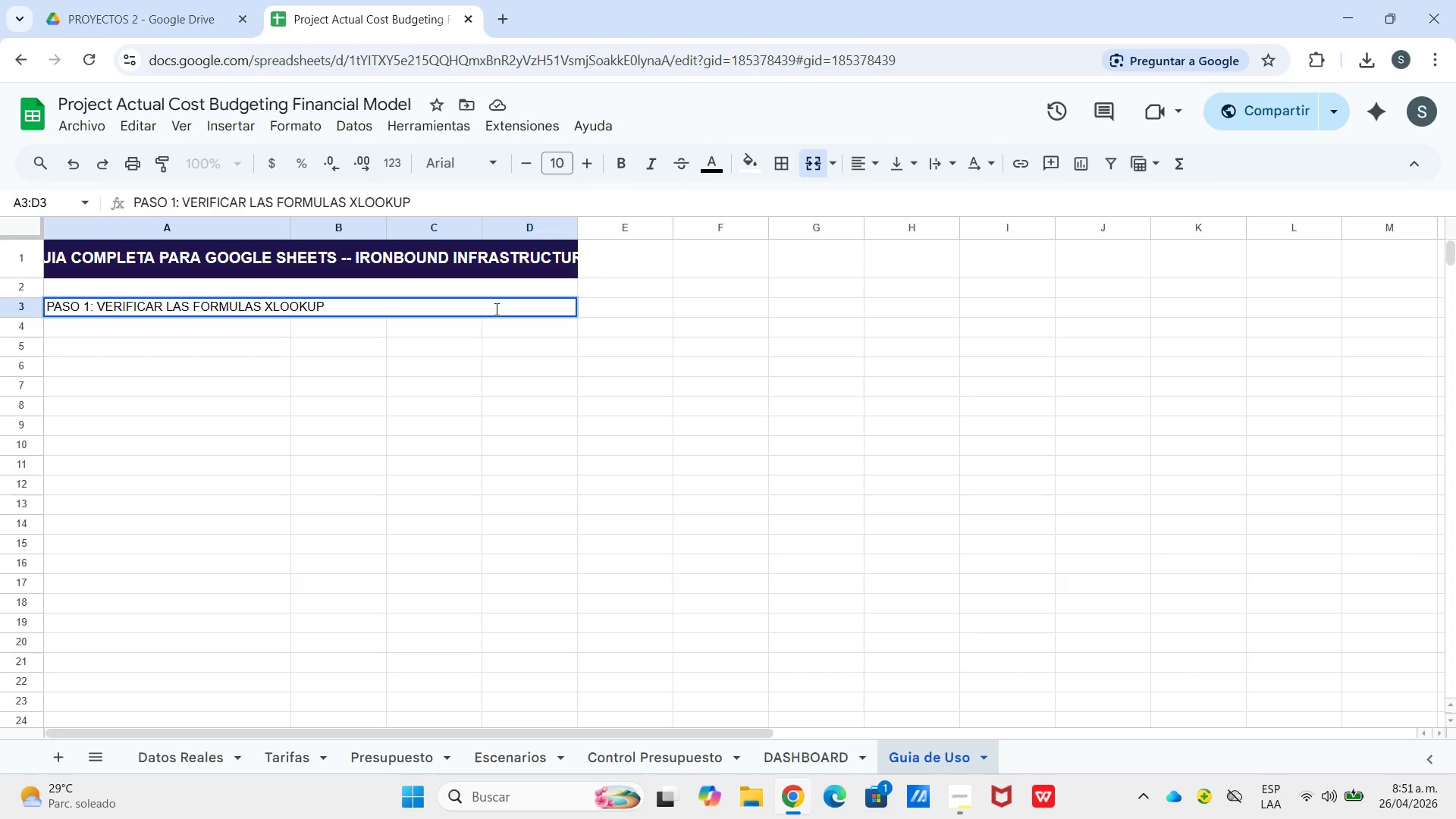 
type(Las)
key(Backspace)
key(Backspace)
key(Backspace)
 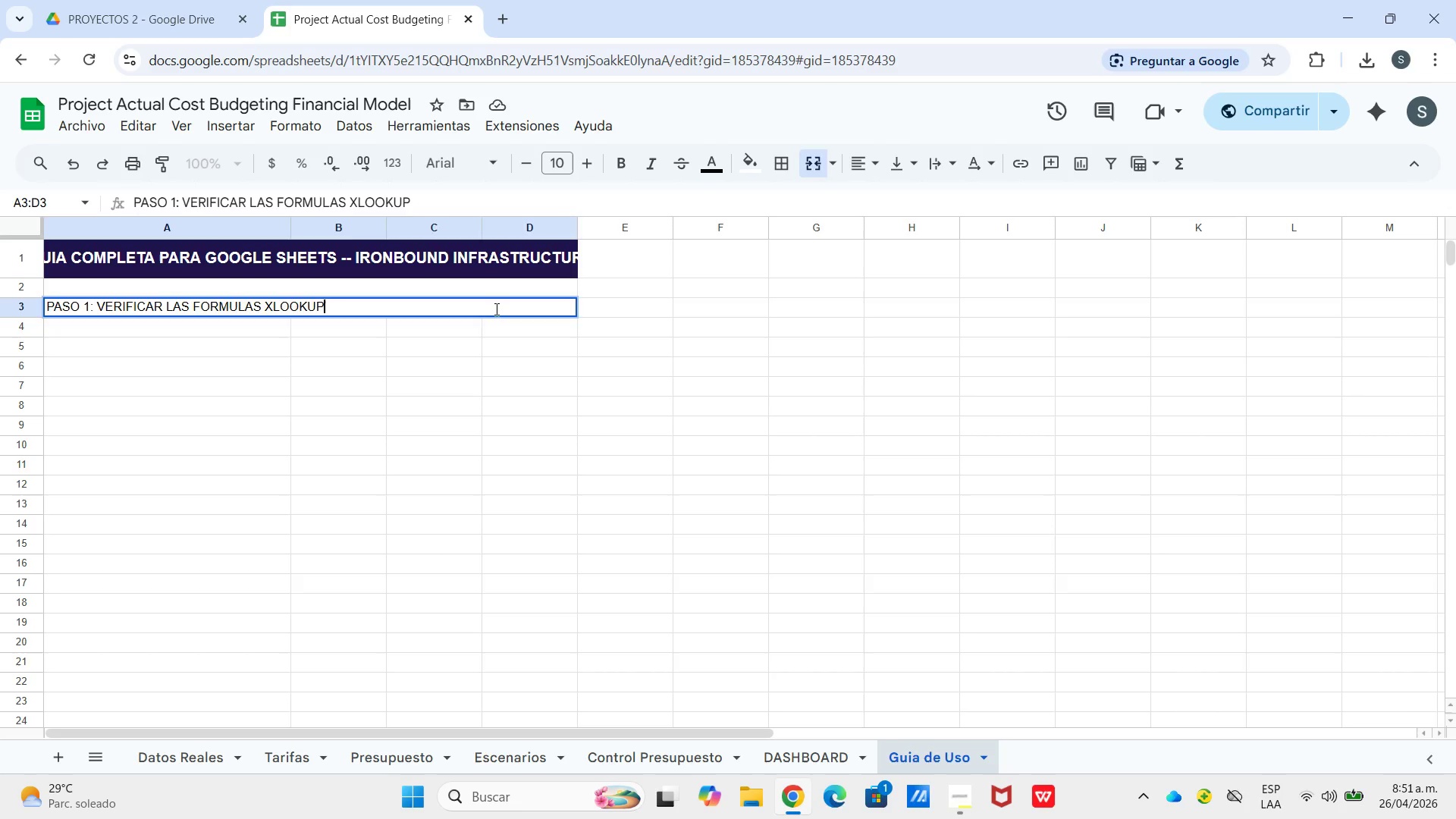 
key(Enter)
 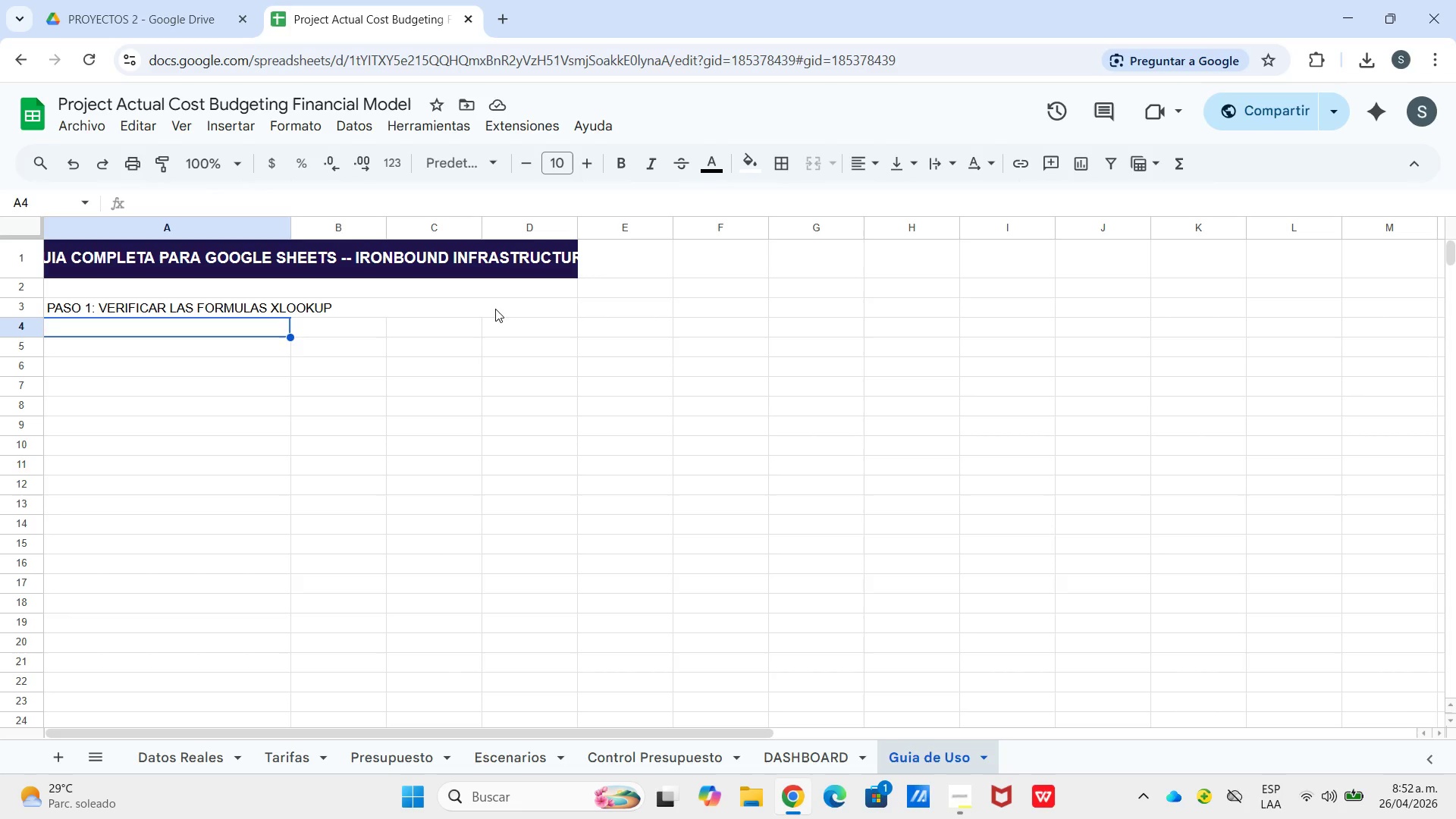 
wait(12.06)
 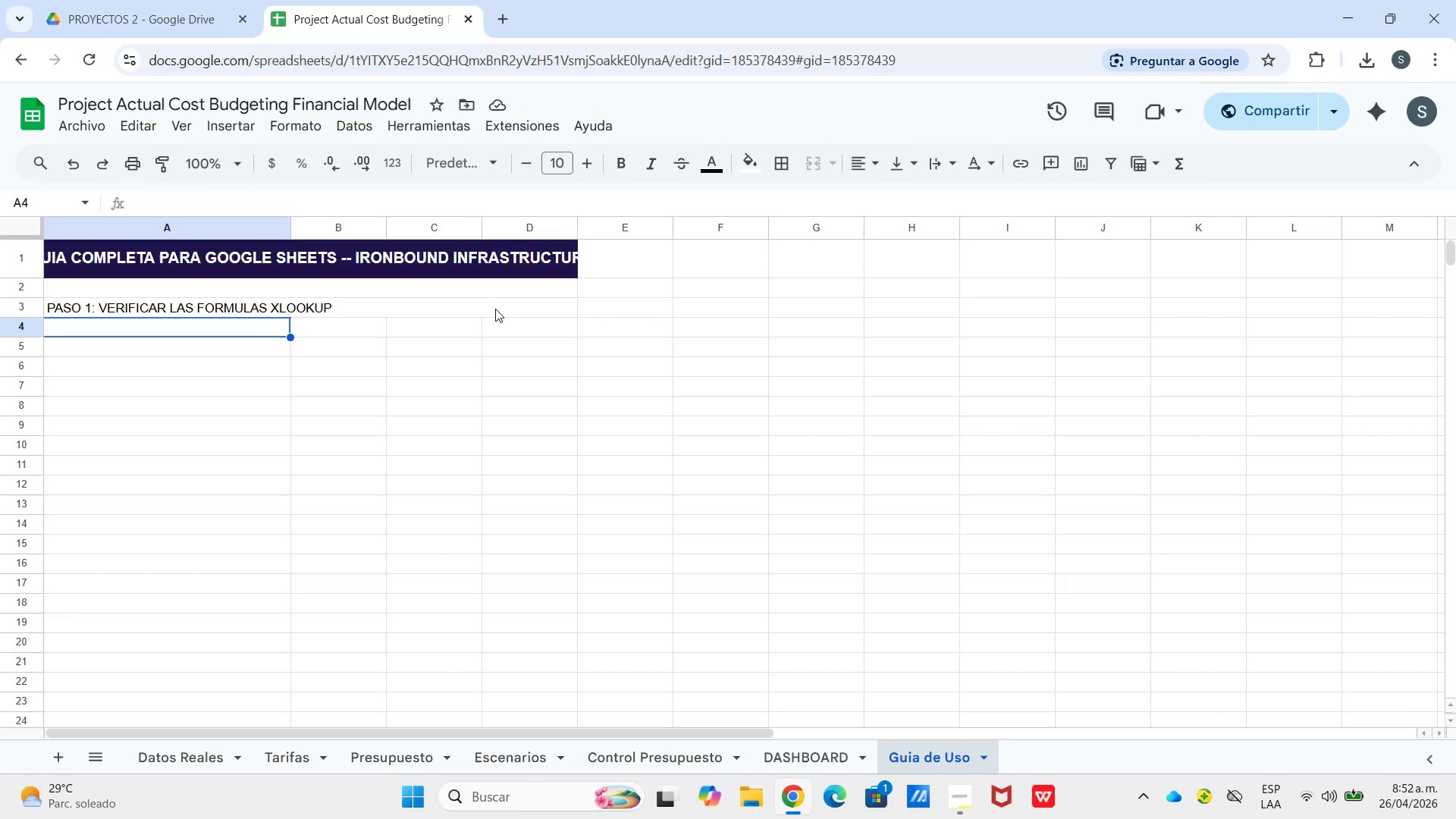 
type(las)
key(Backspace)
key(Backspace)
key(Backspace)
type(Las celdas verdes en la hoja [Presupuesto[ *columna F( usan XLOOKUP.)
 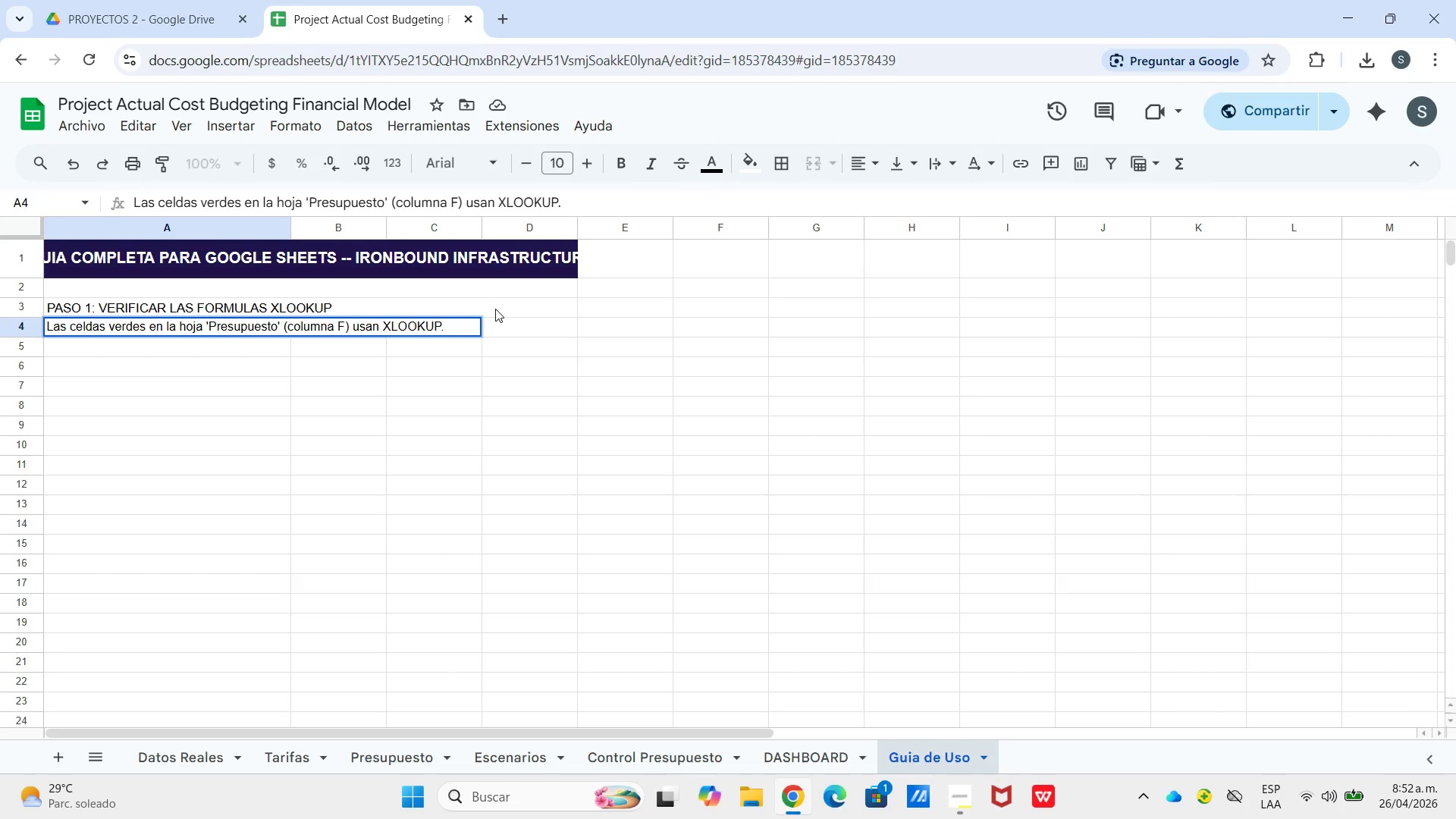 
wait(8.48)
 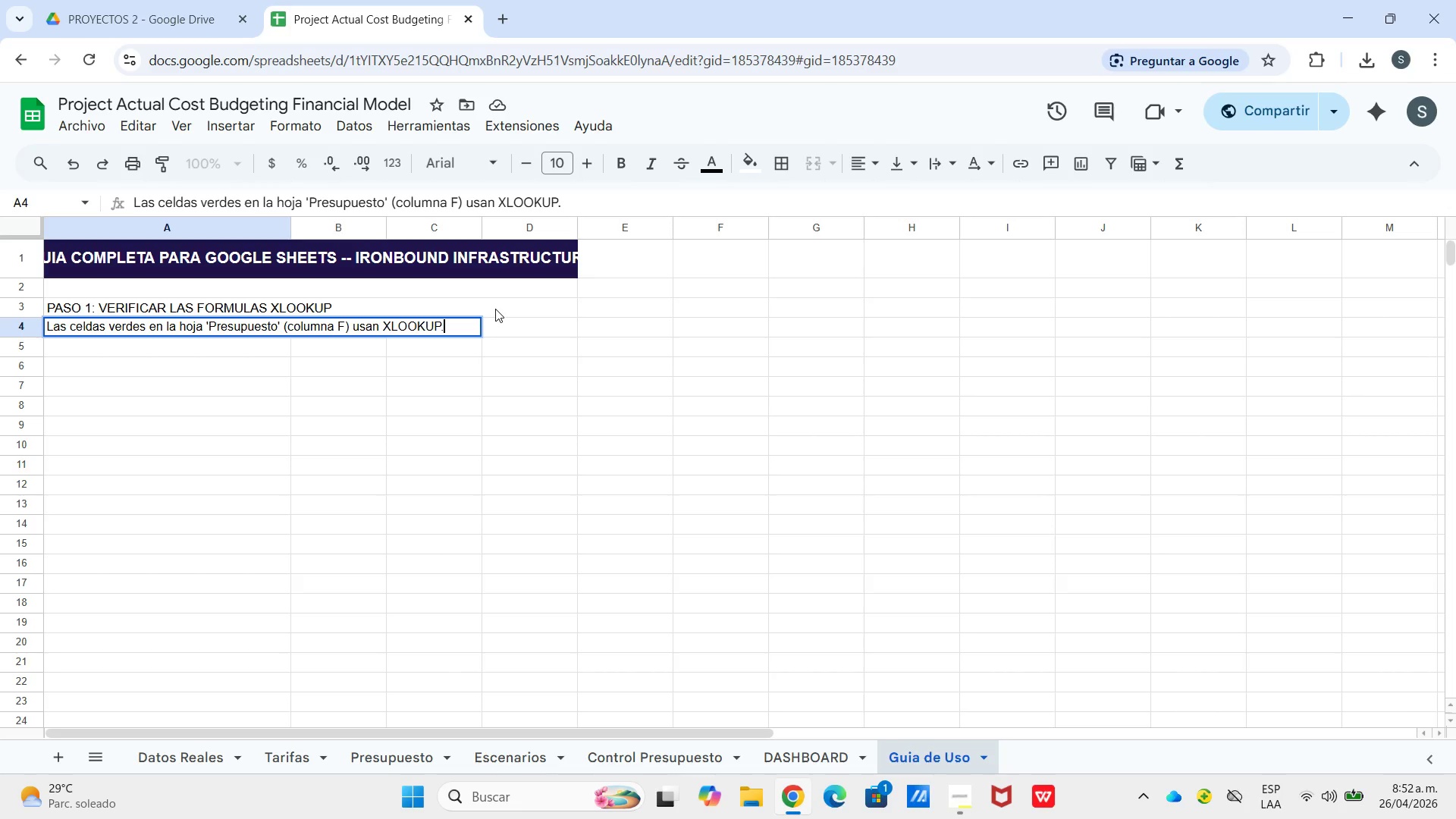 
left_click_drag(start_coordinate=[234, 331], to_coordinate=[495, 327])
 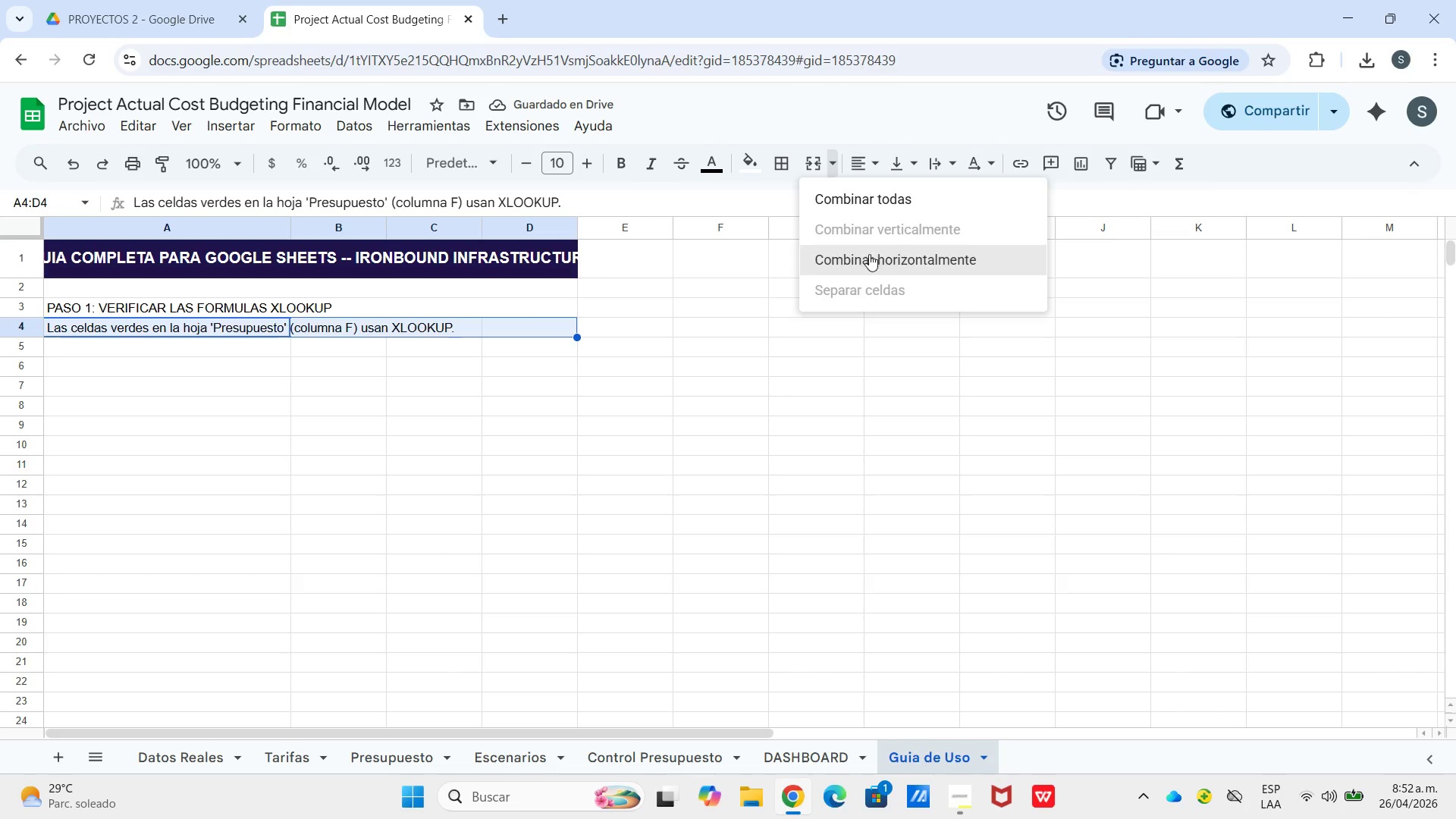 
left_click([779, 155])
 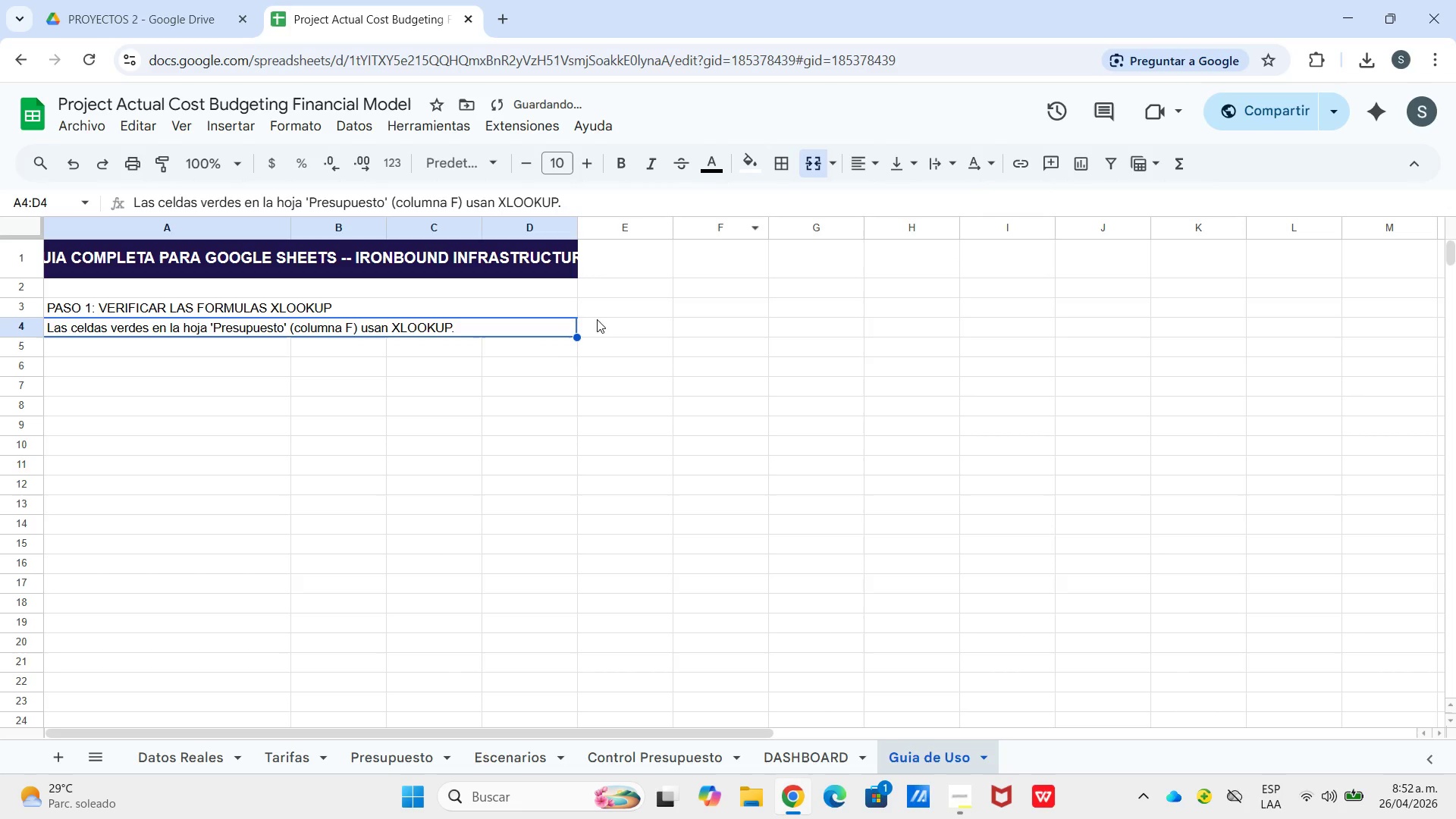 
left_click([557, 354])
 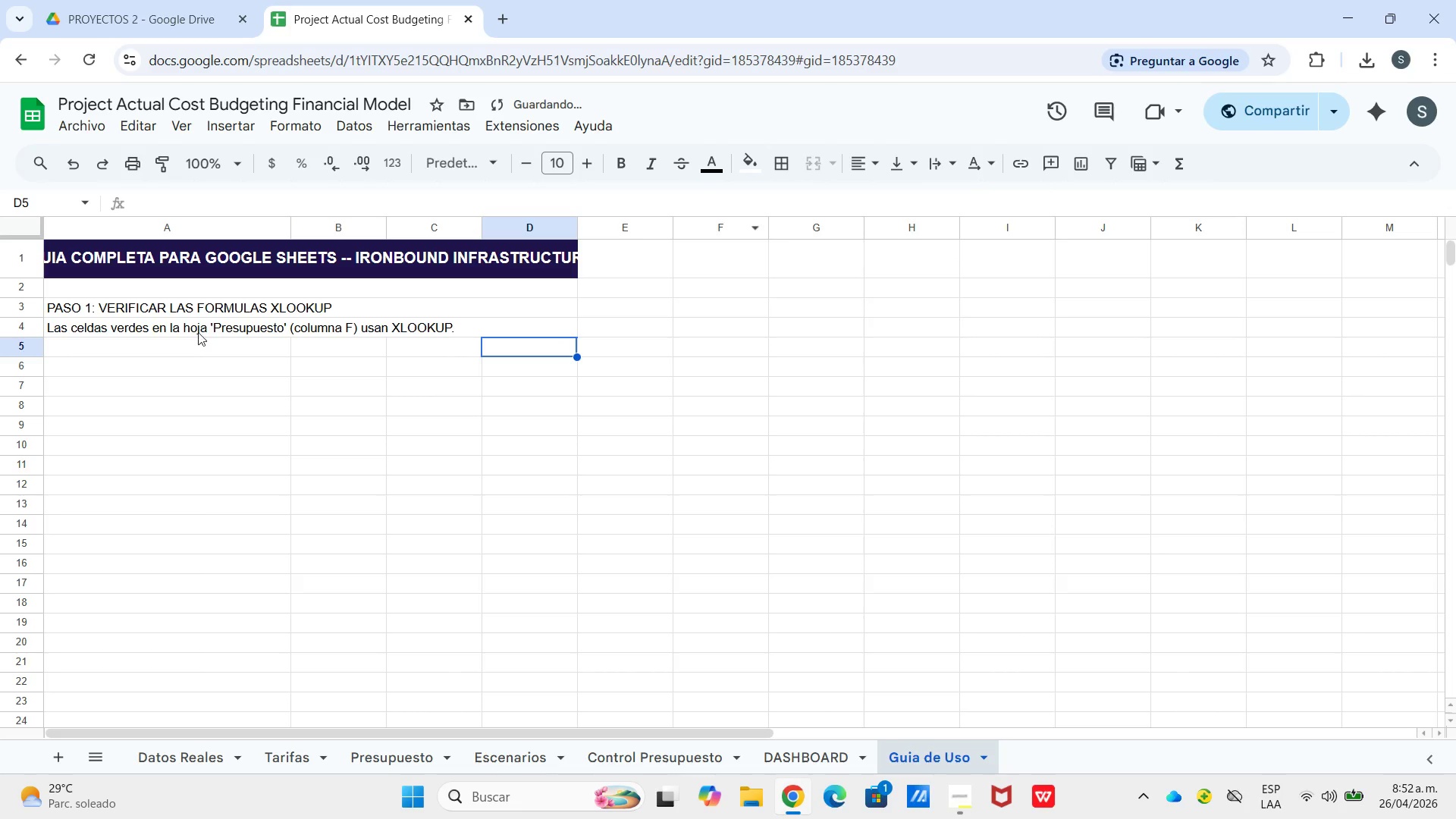 
left_click_drag(start_coordinate=[199, 328], to_coordinate=[460, 381])
 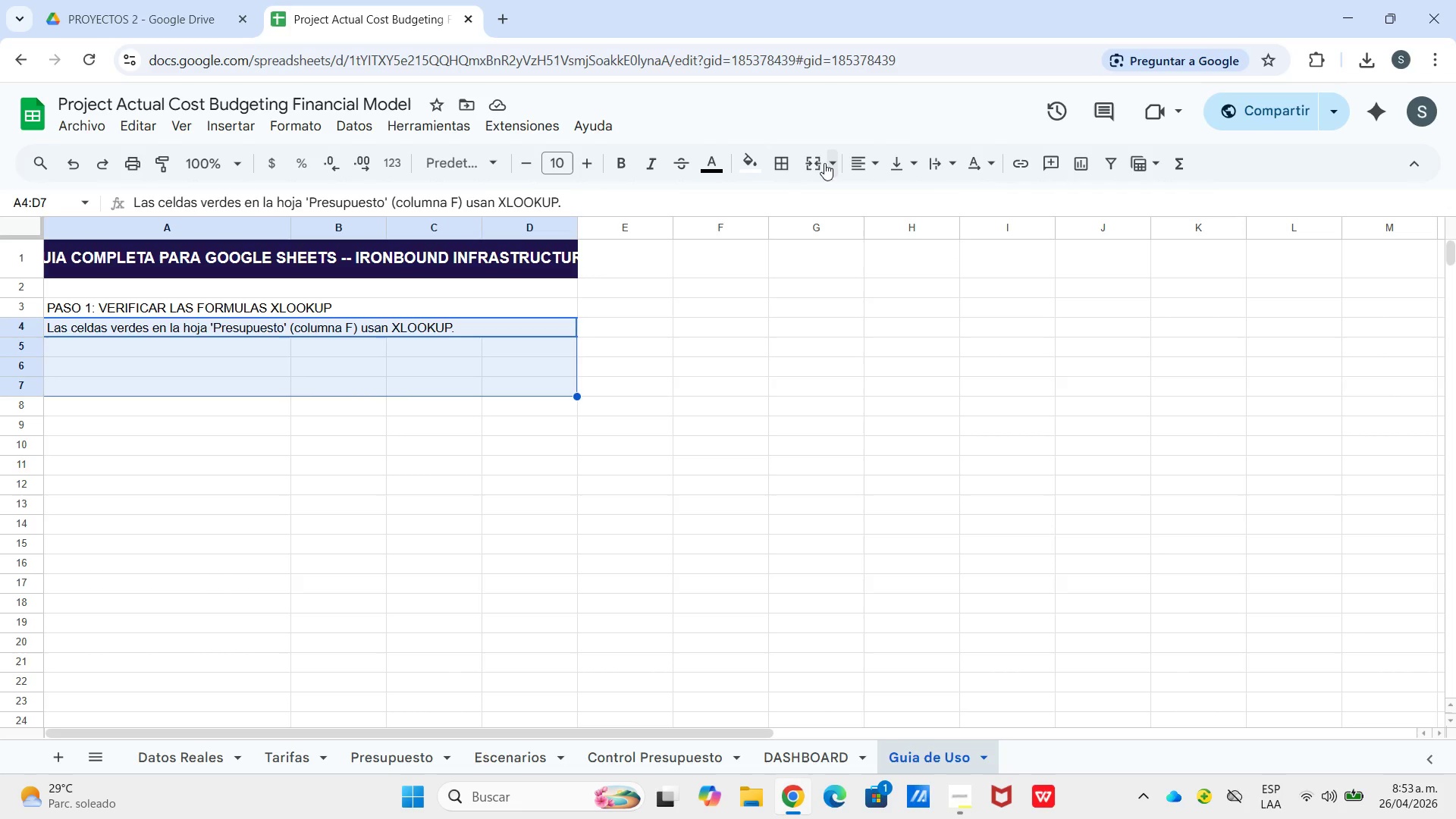 
left_click([826, 165])
 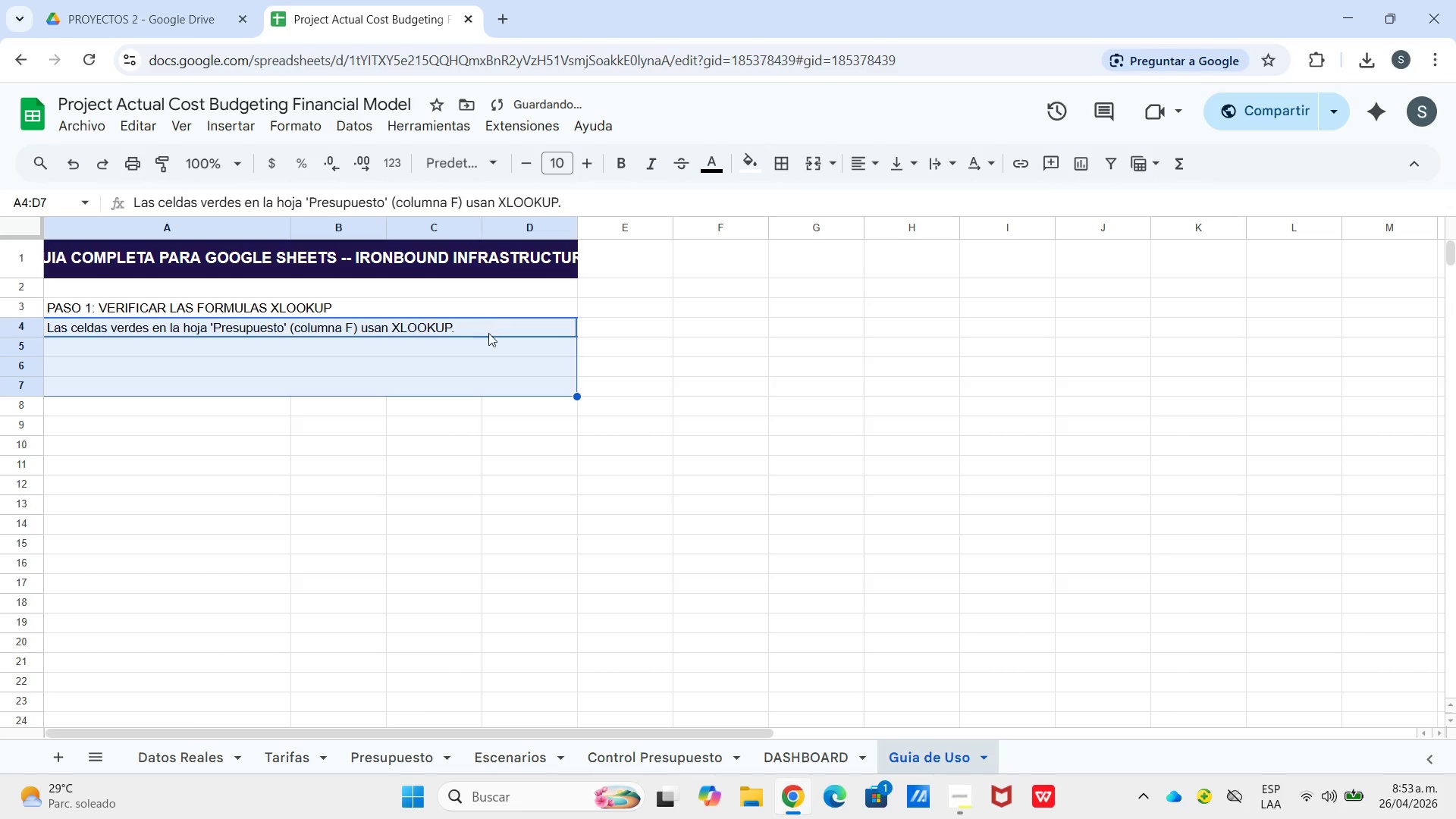 
double_click([486, 342])
 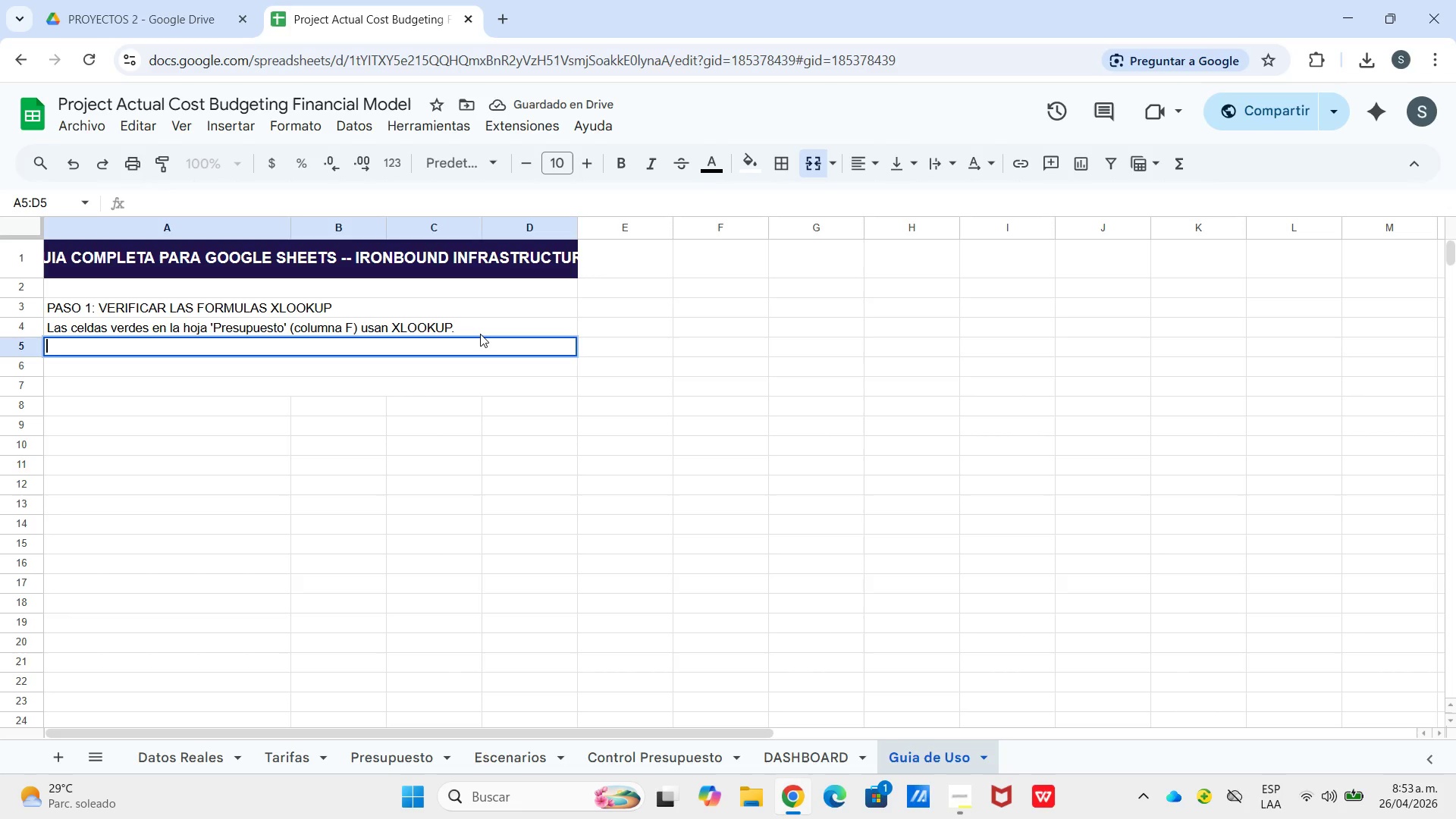 
type(Si apareec)
key(Backspace)
key(Backspace)
type(ce error #N&D> verifica que los codigos *ej>LAB-001( coincidan exactamente en ta)
key(Backspace)
key(Backspace)
key(Backspace)
type( [Tarifas)
 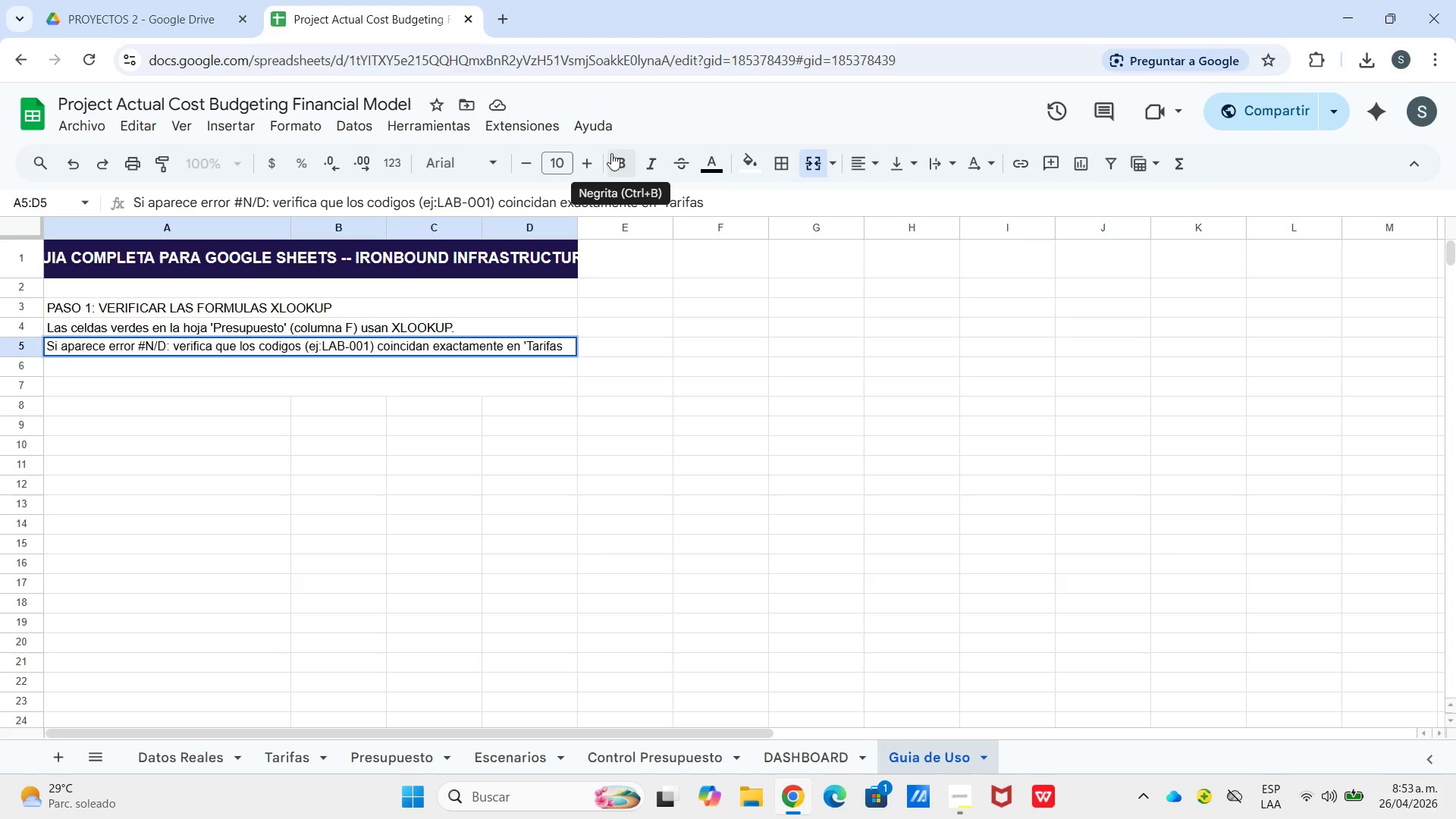 
left_click([292, 755])
 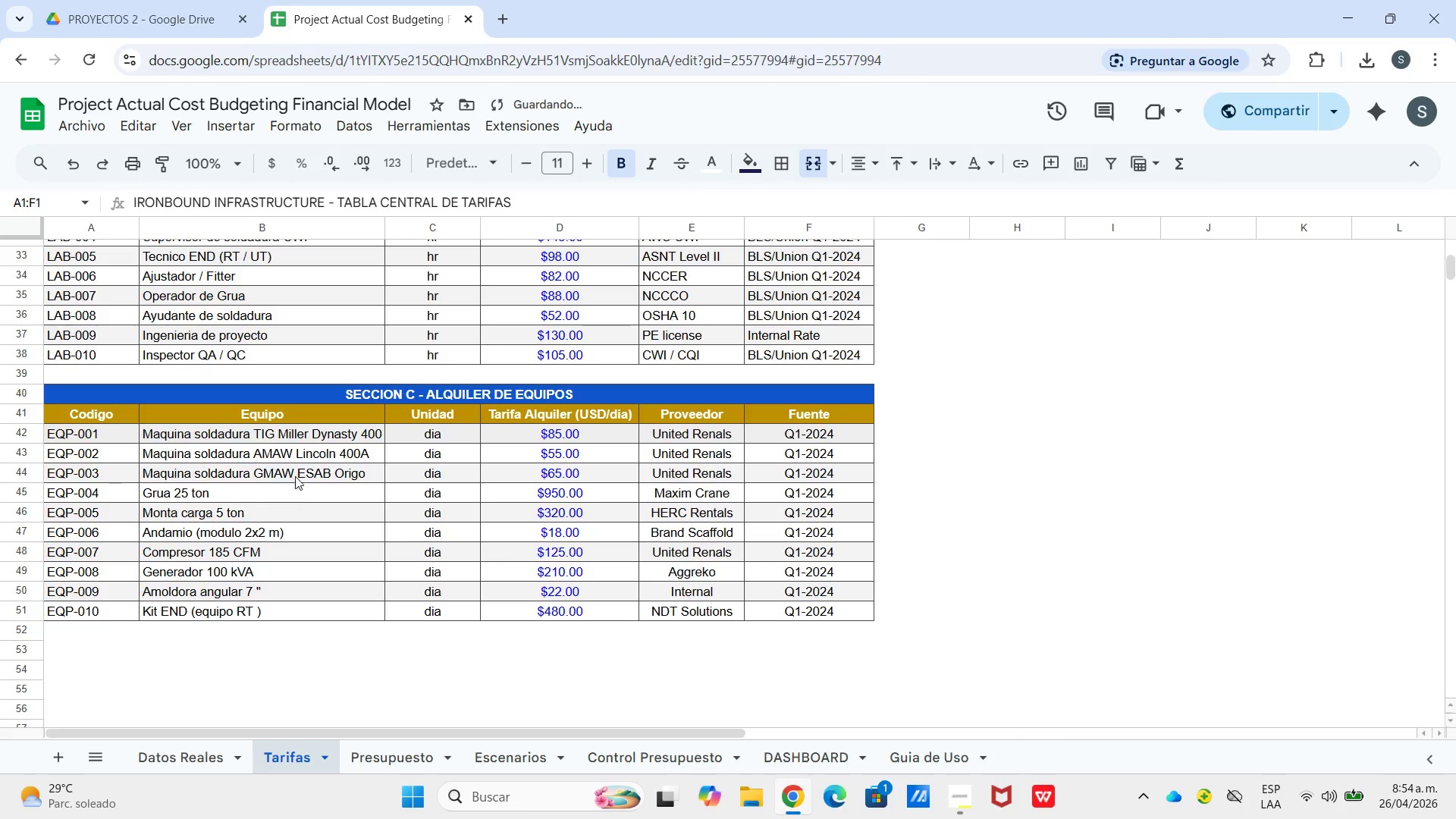 
scroll: coordinate [267, 509], scroll_direction: up, amount: 13.0
 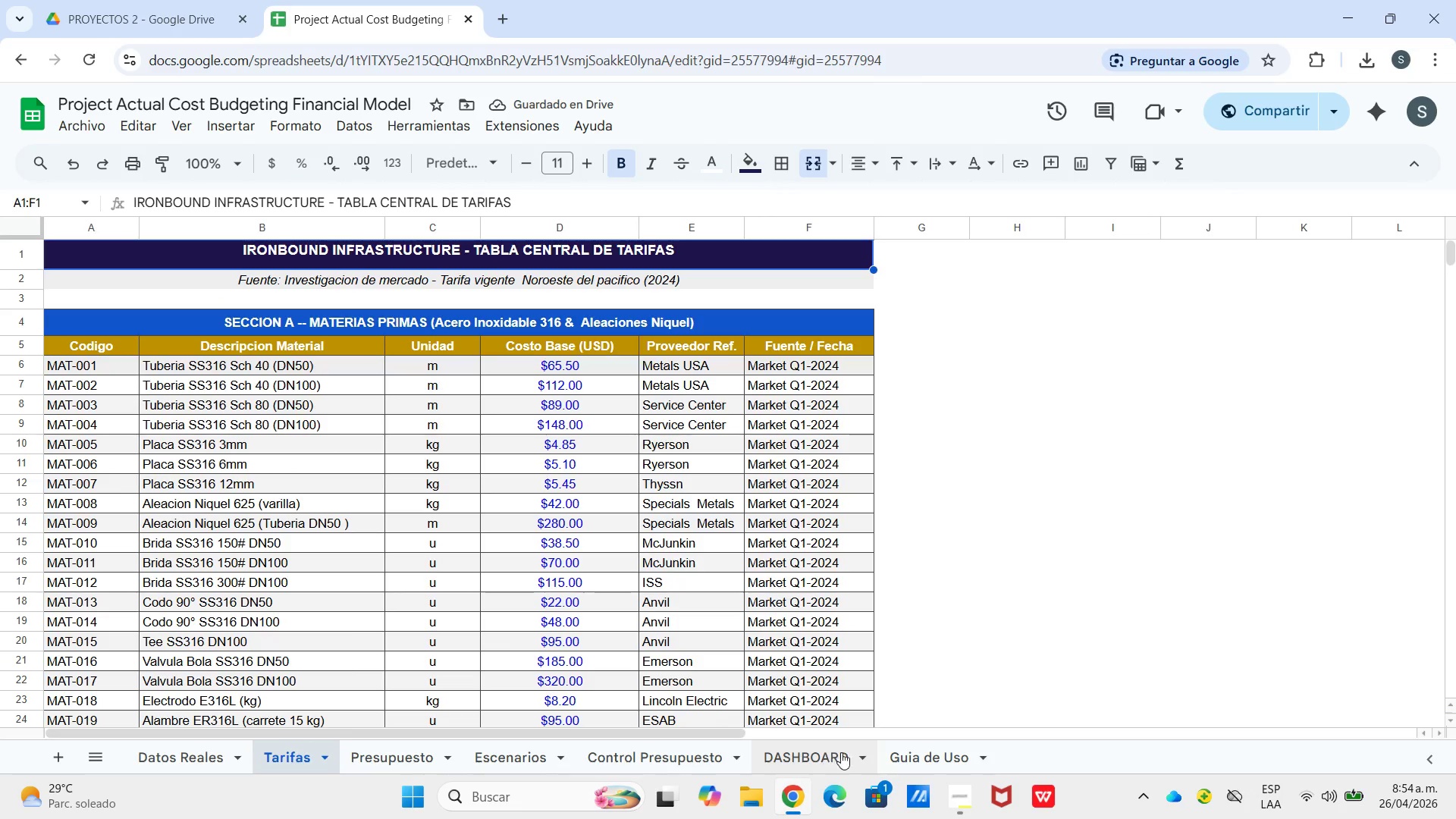 
left_click([903, 761])
 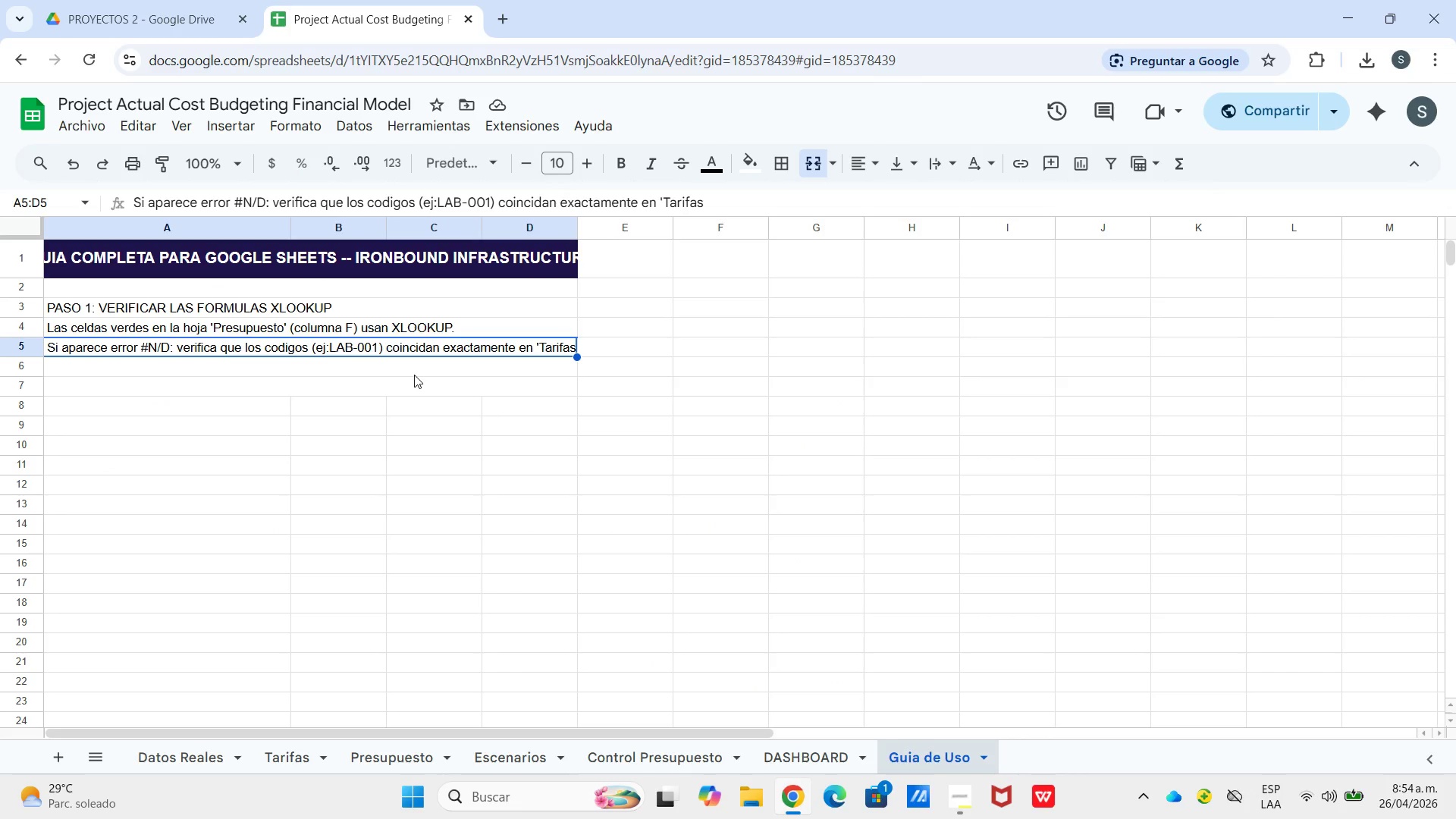 
key(Enter)
 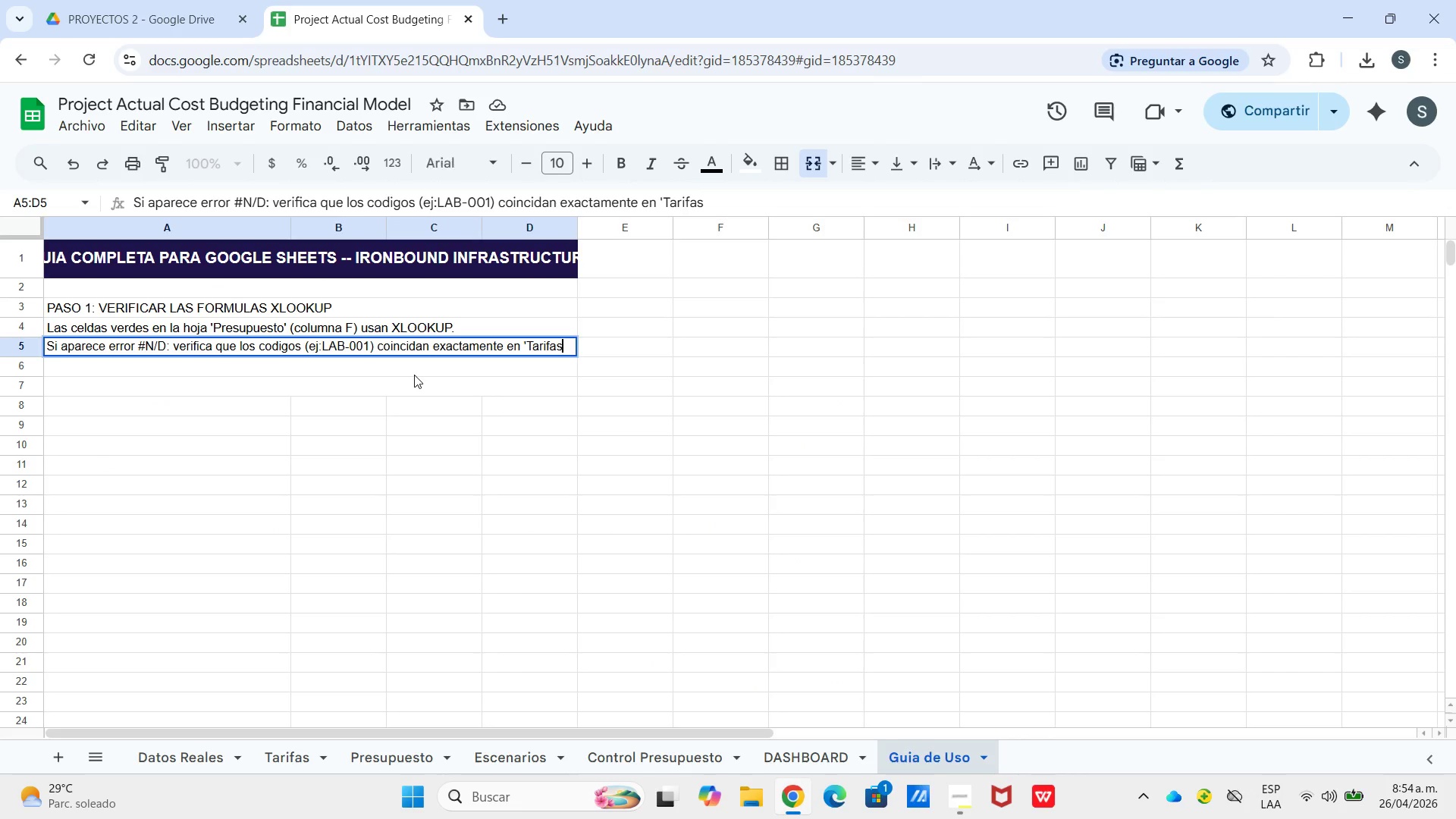 
hold_key(key=ShiftLeft, duration=0.55)
 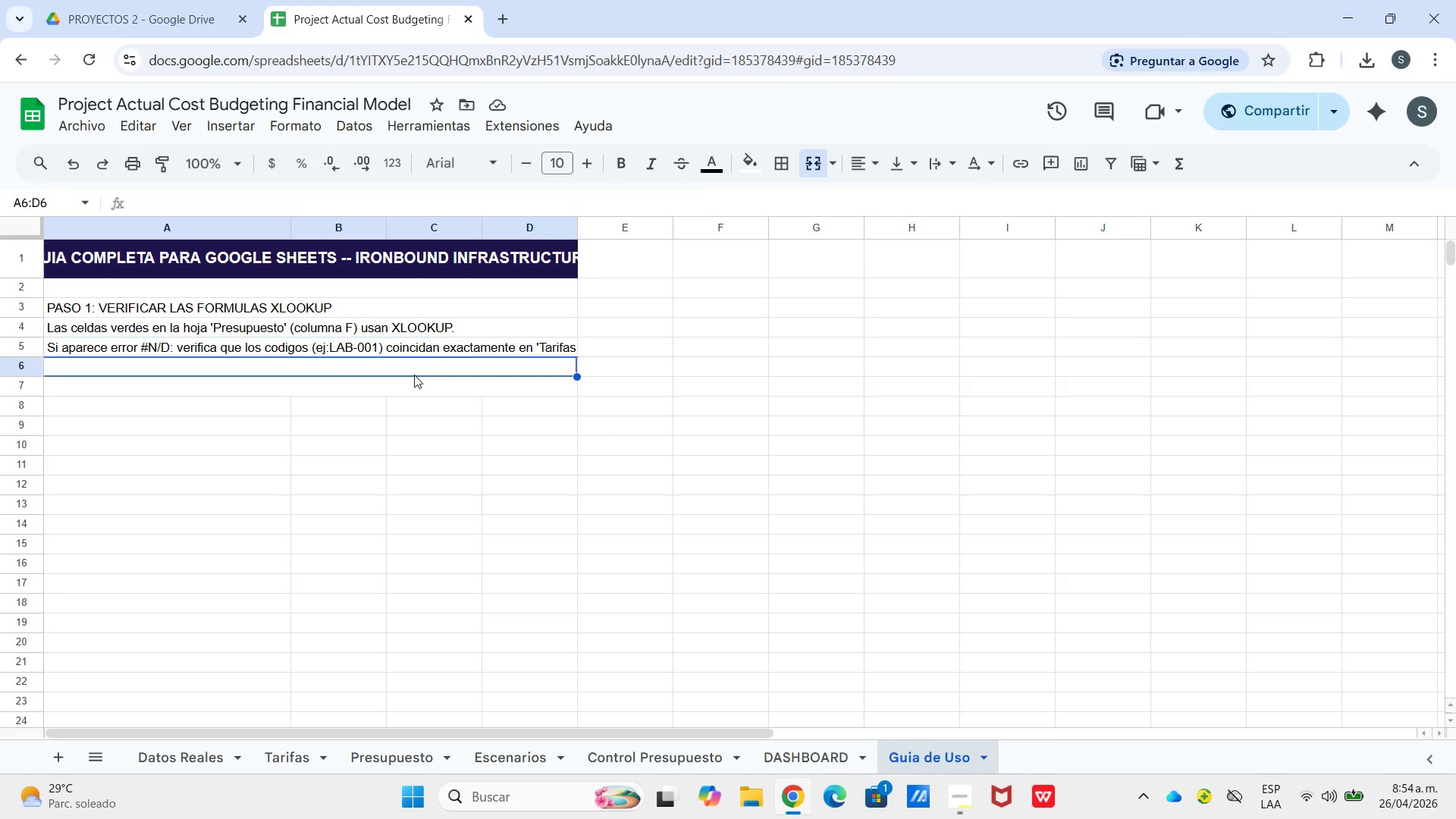 
key(Enter)
 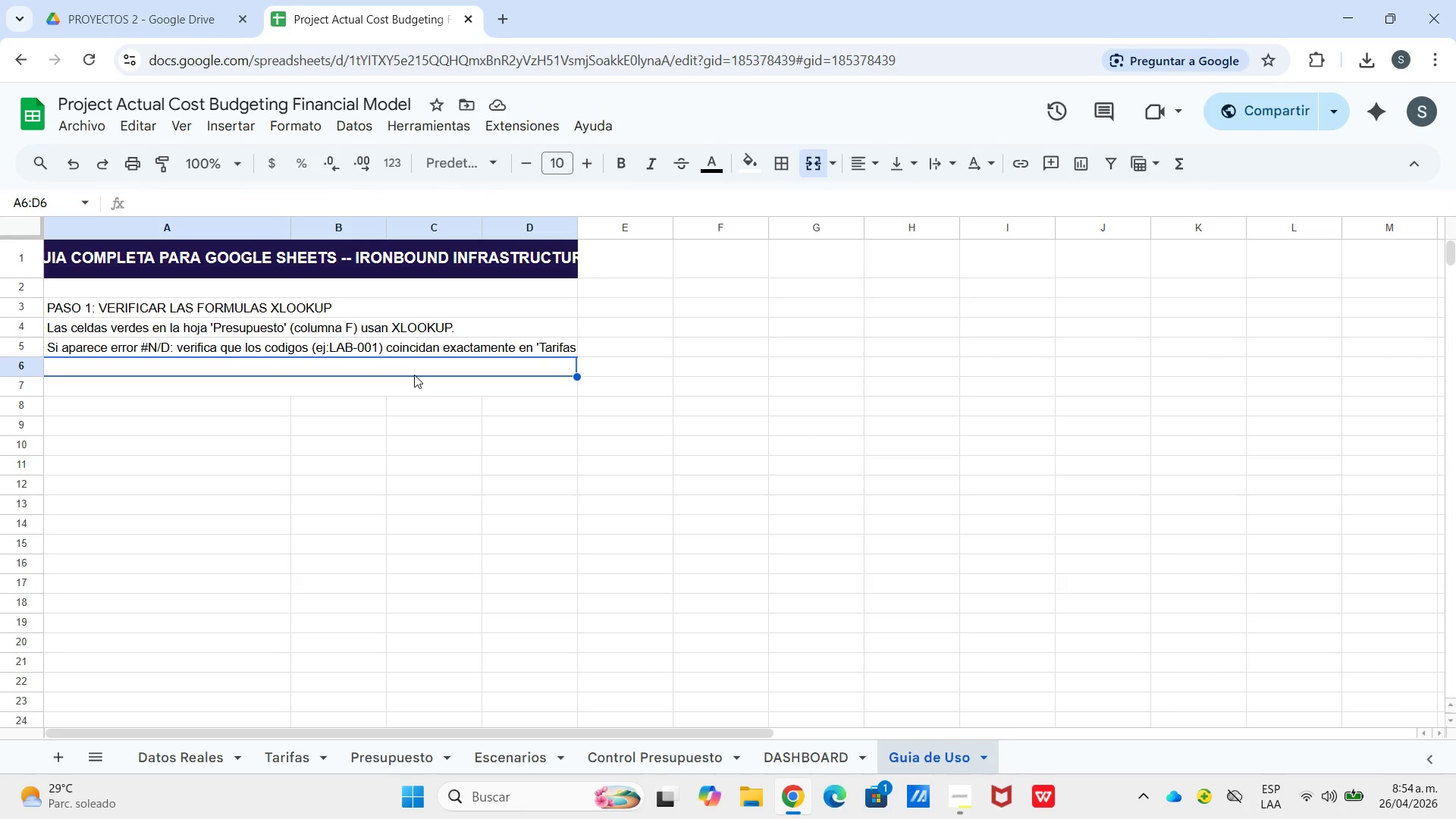 
type(Formulas)
 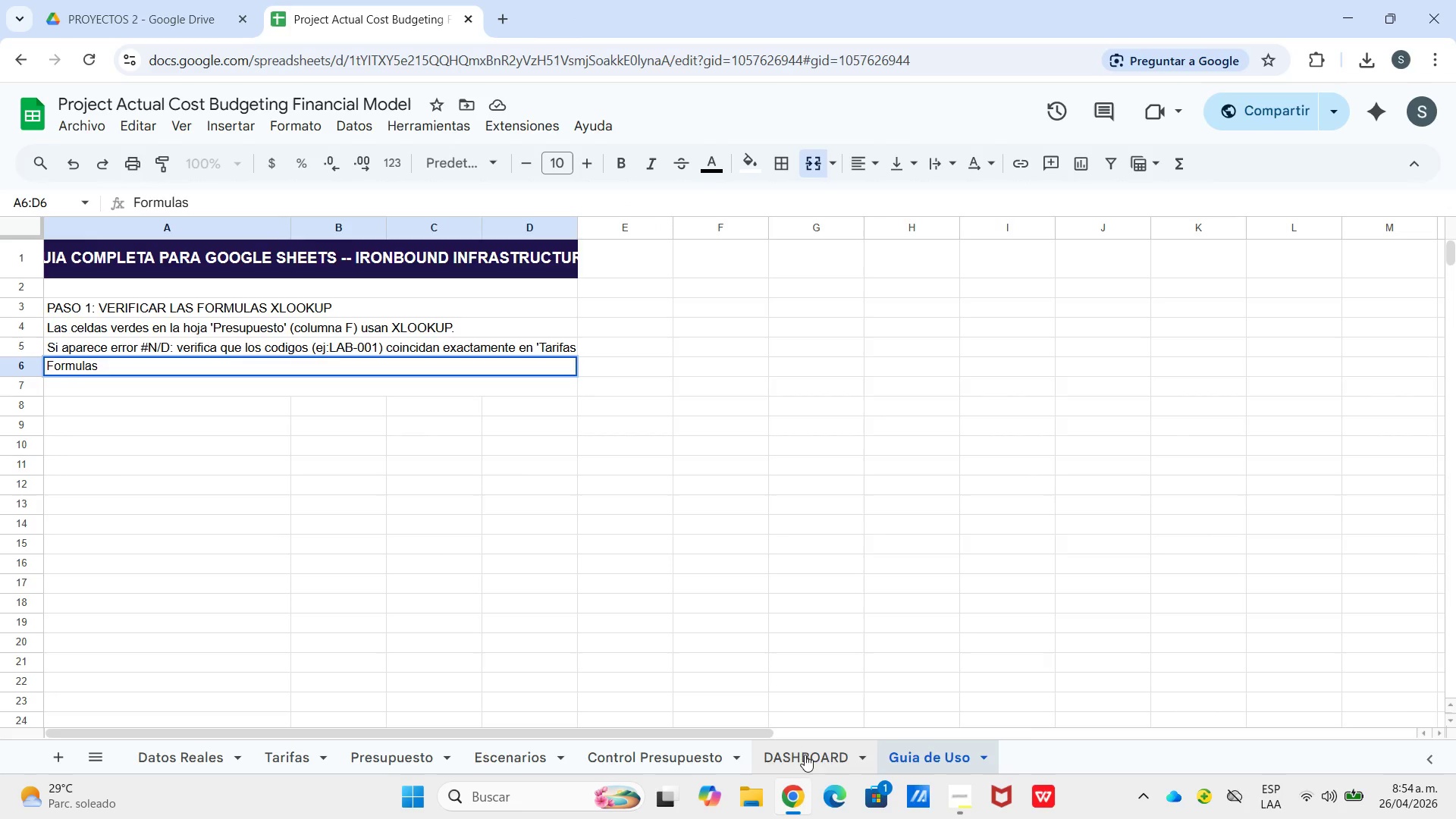 
wait(6.72)
 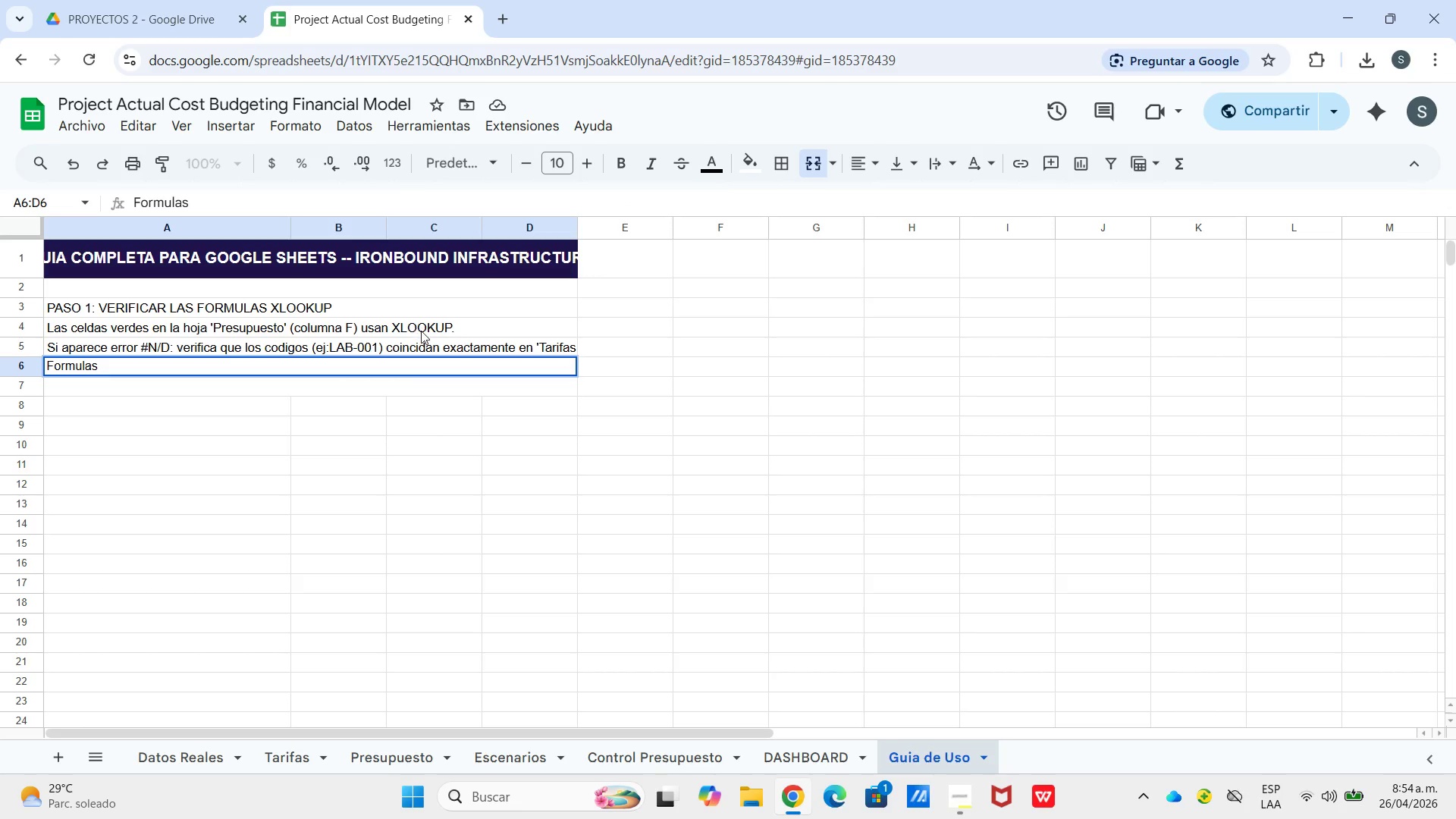 
left_click_drag(start_coordinate=[502, 275], to_coordinate=[1308, 615])
 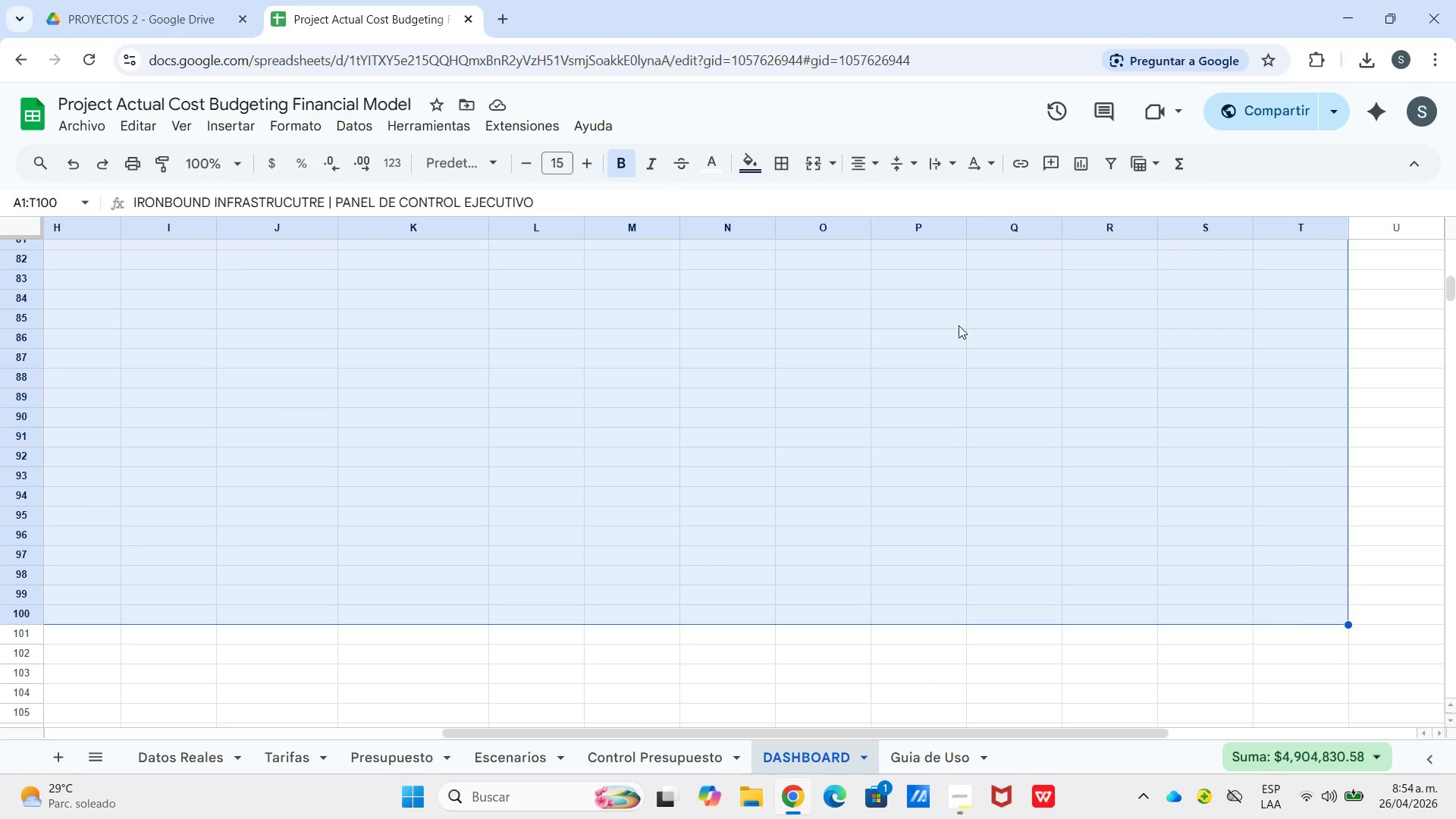 
scroll: coordinate [1335, 374], scroll_direction: down, amount: 17.0
 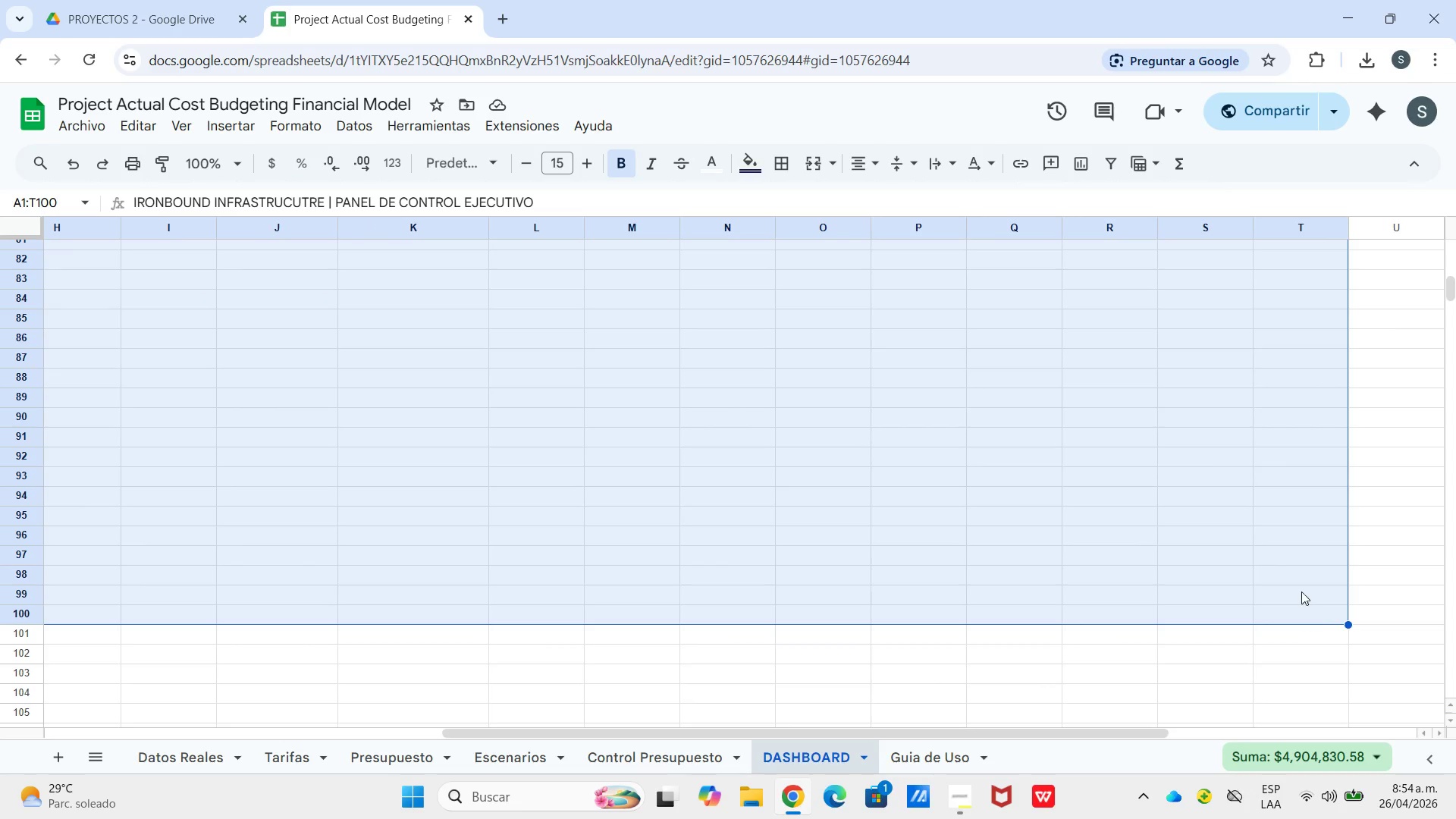 
left_click([786, 163])
 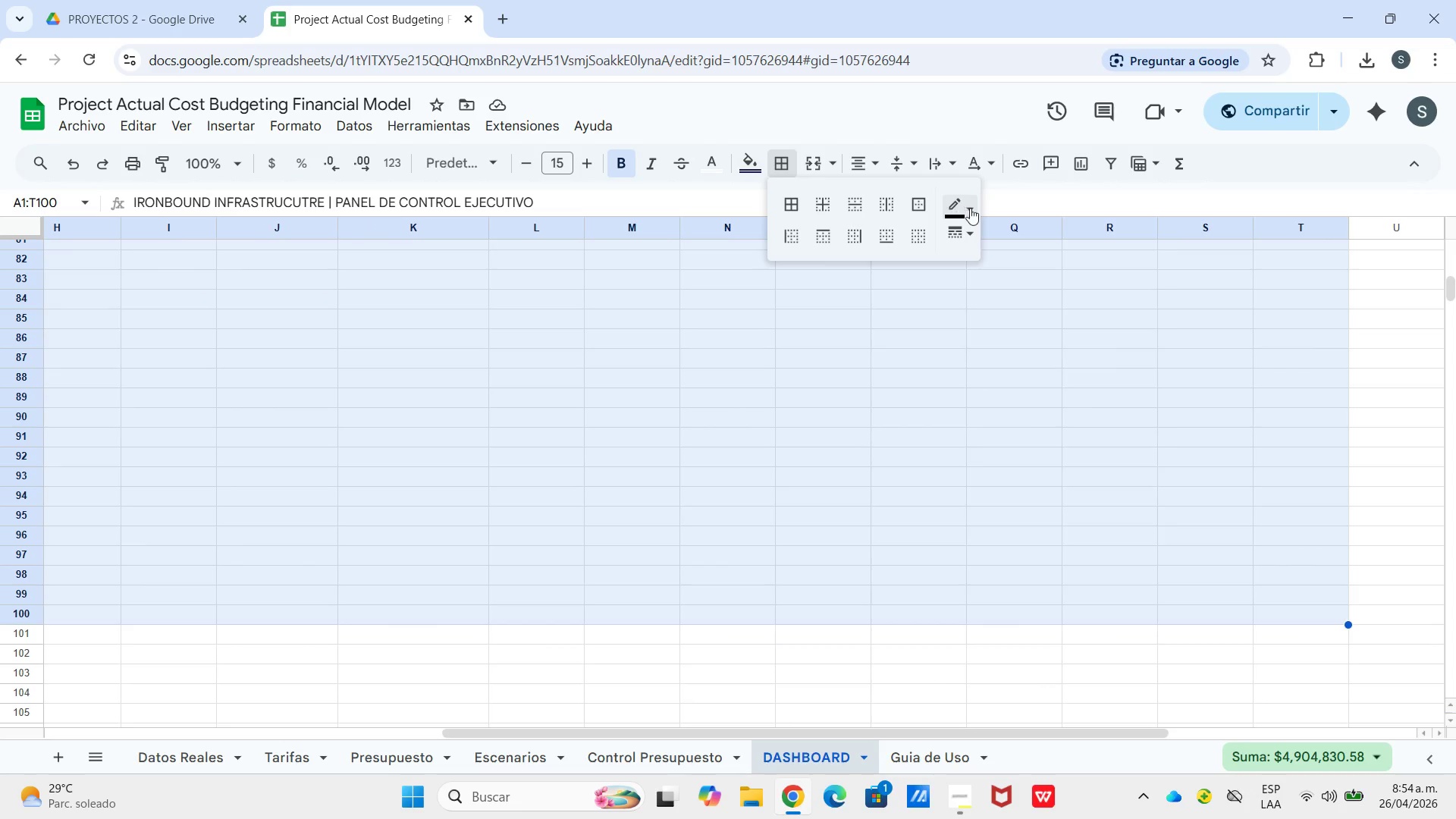 
left_click([974, 209])
 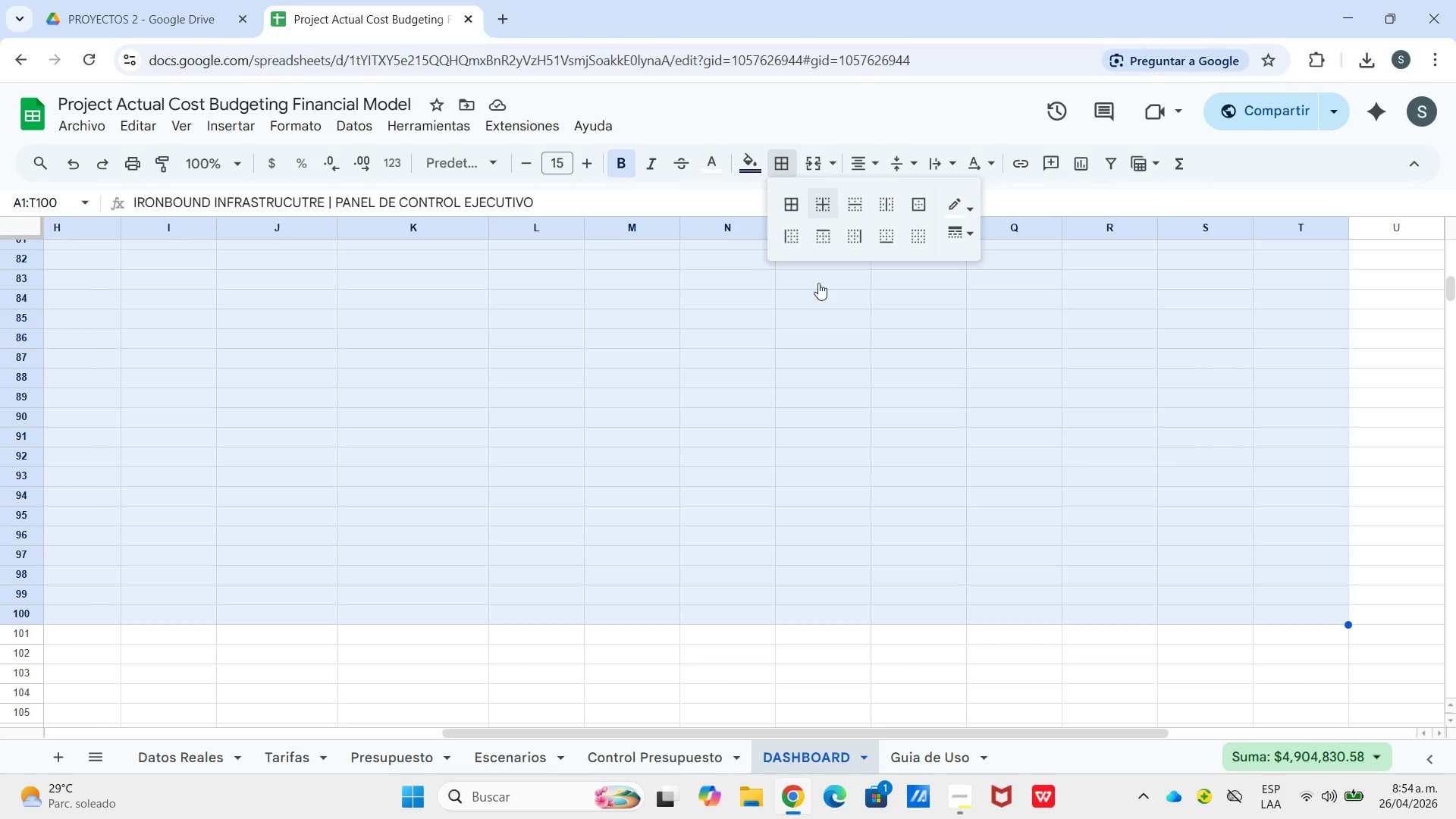 
scroll: coordinate [721, 416], scroll_direction: up, amount: 18.0
 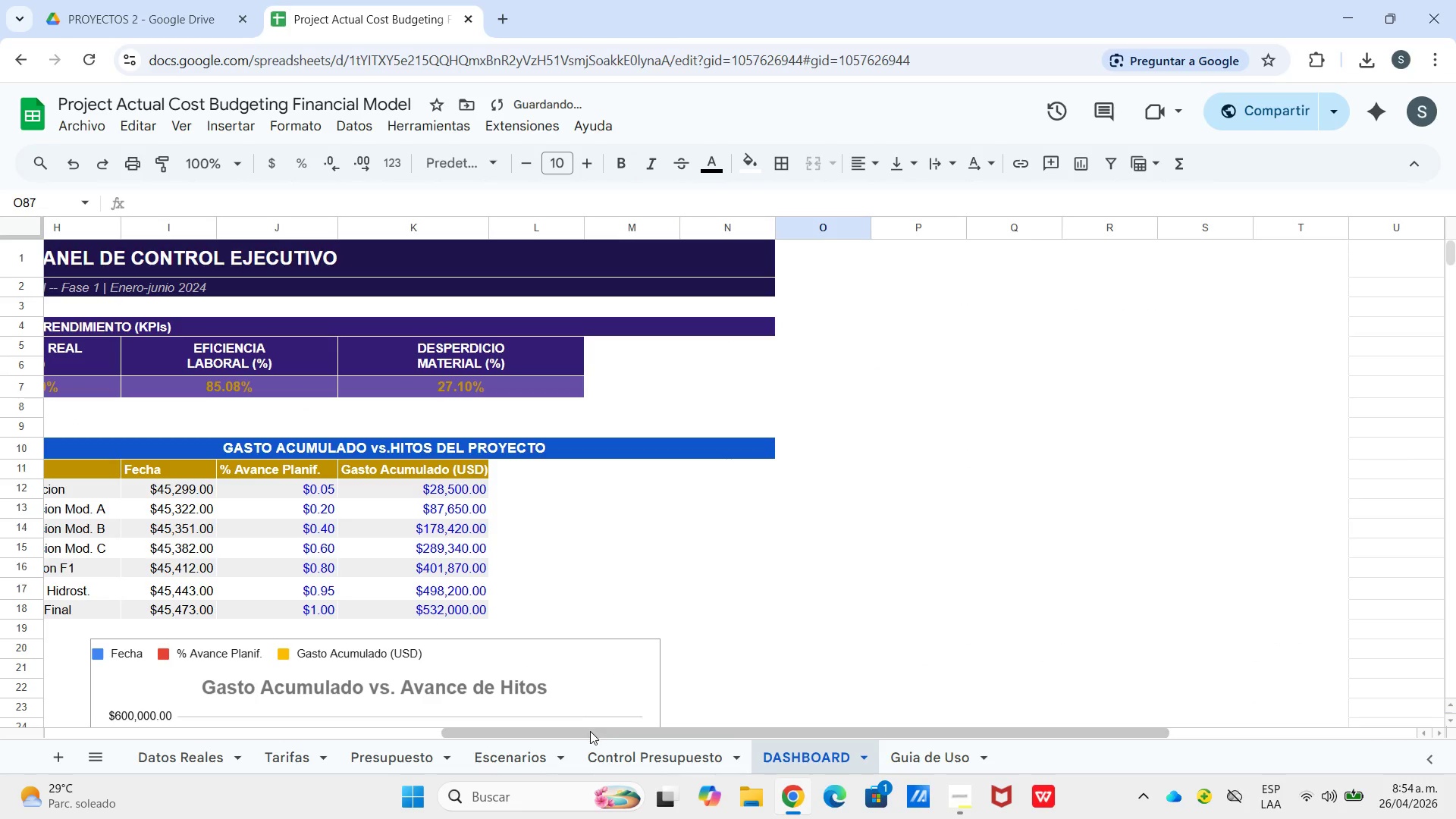 
left_click_drag(start_coordinate=[590, 732], to_coordinate=[125, 734])
 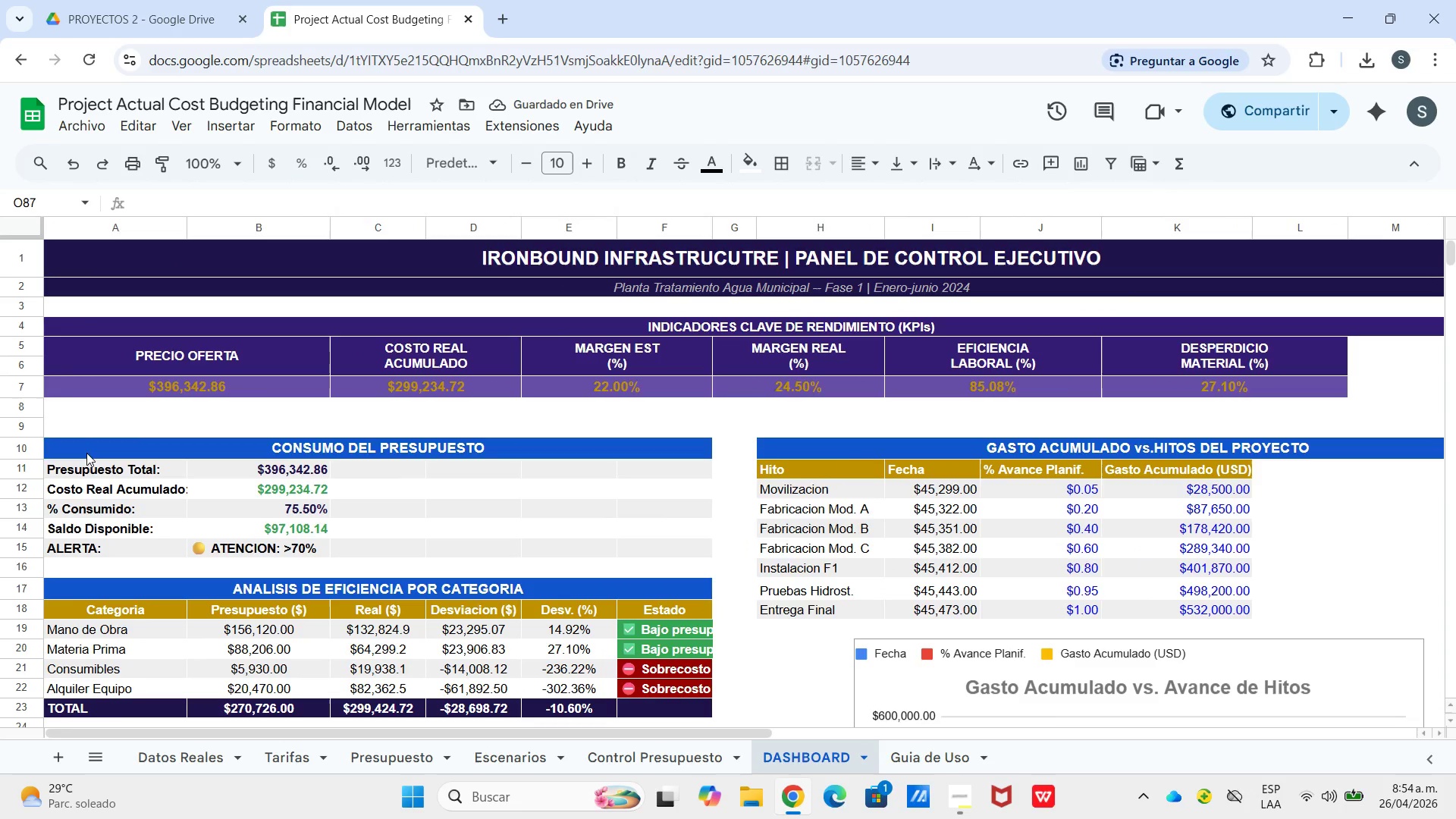 
left_click_drag(start_coordinate=[86, 453], to_coordinate=[640, 557])
 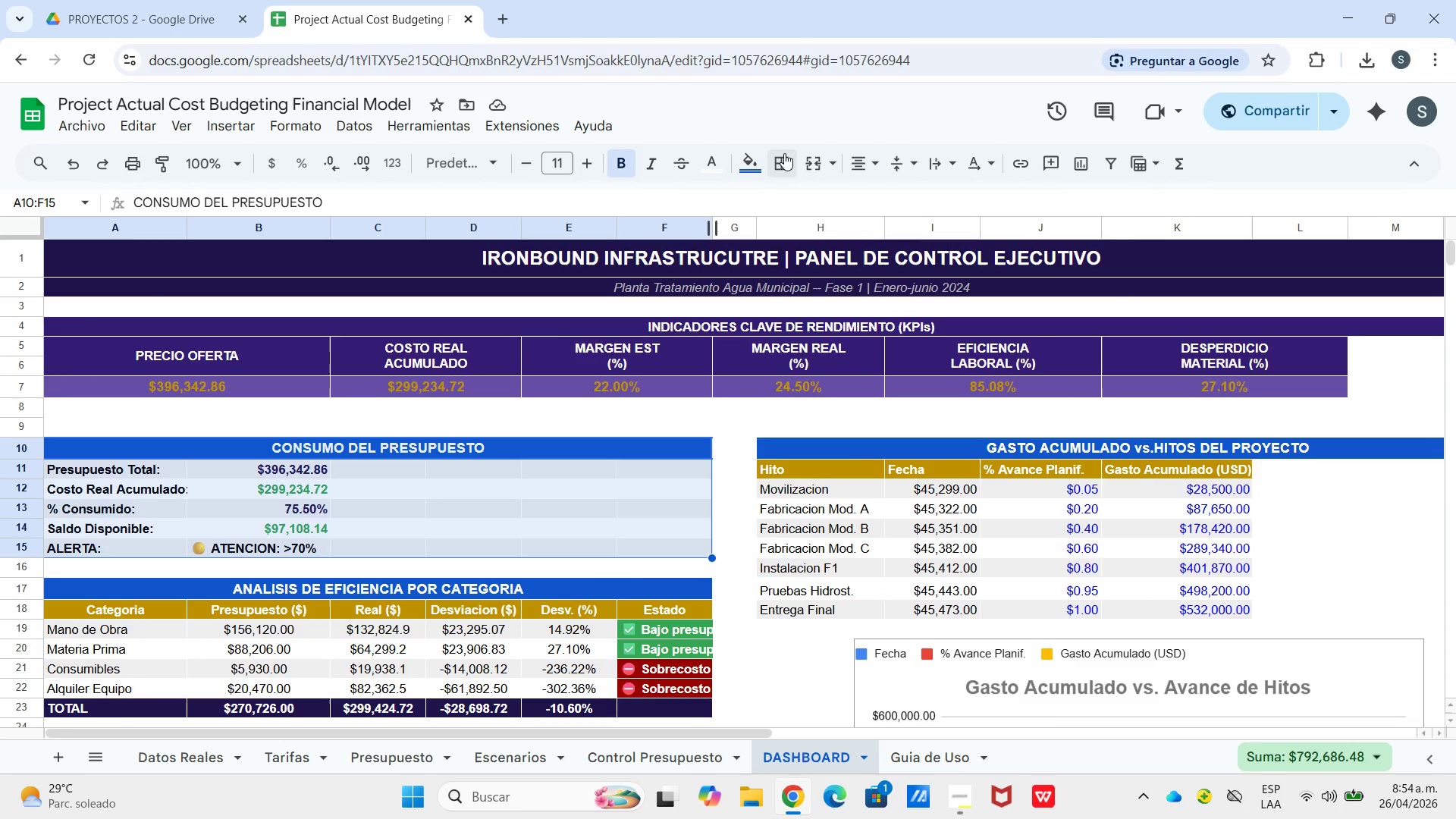 
left_click_drag(start_coordinate=[780, 155], to_coordinate=[785, 162])
 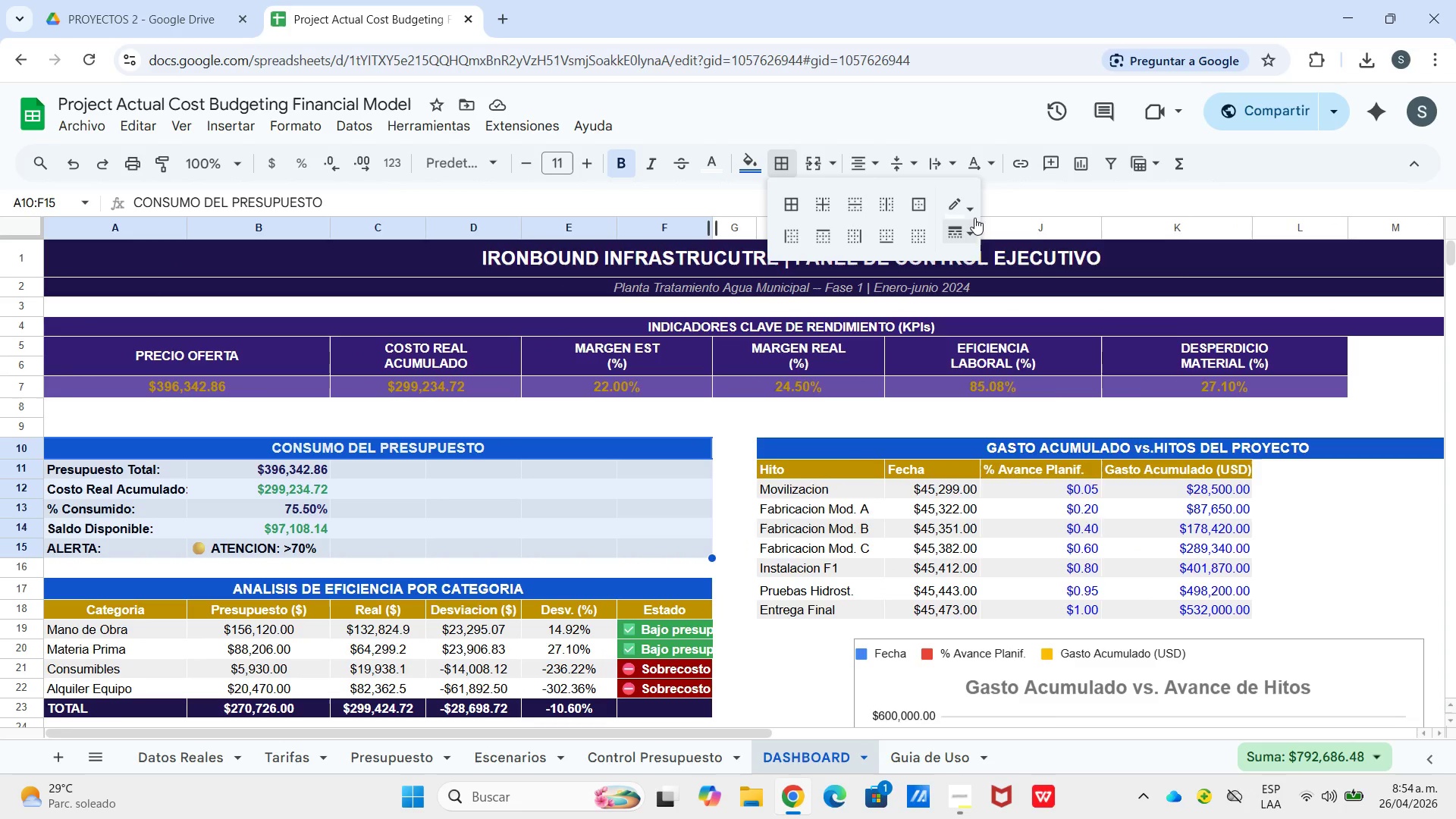 
left_click([974, 218])
 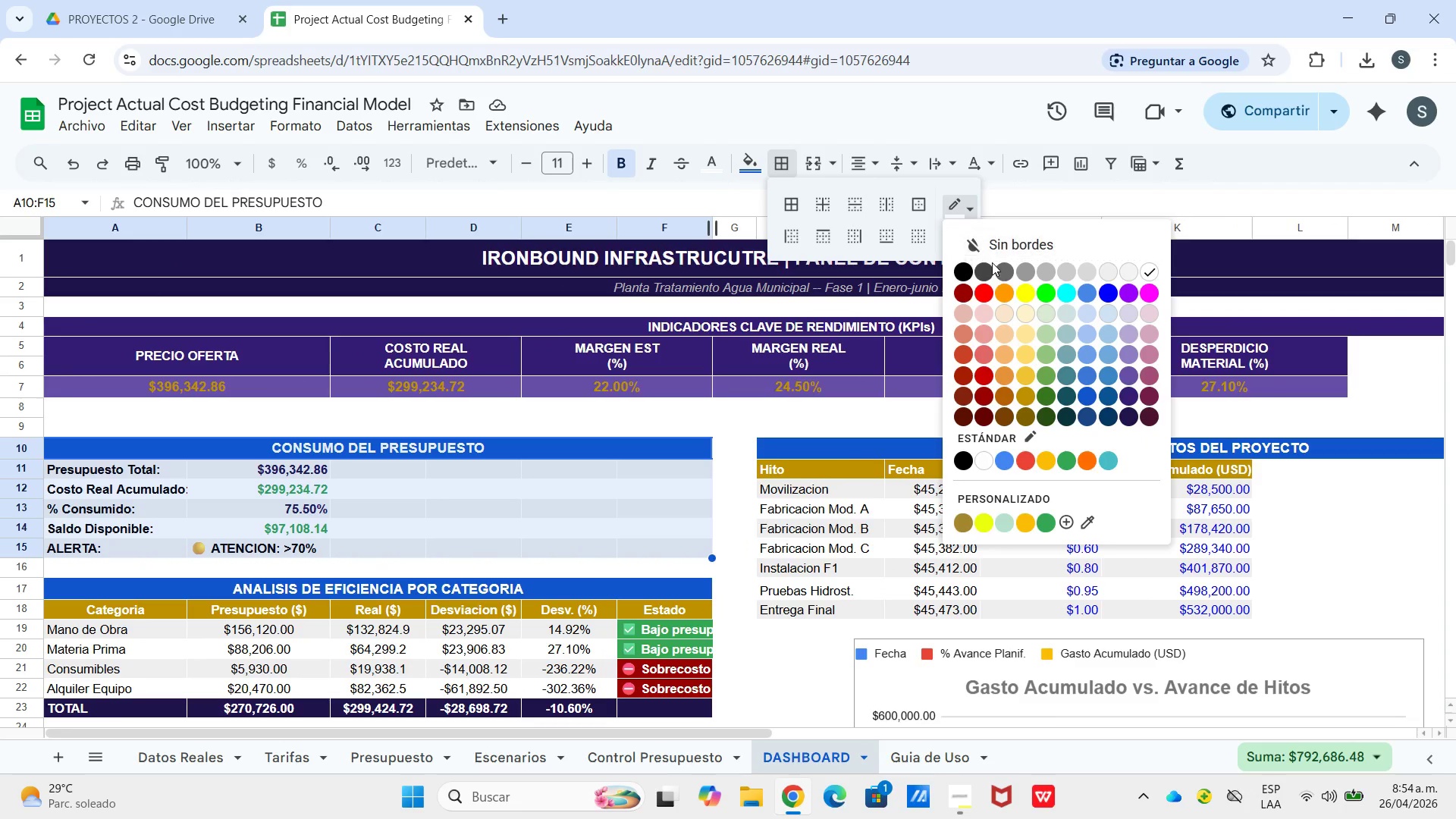 
left_click([992, 270])
 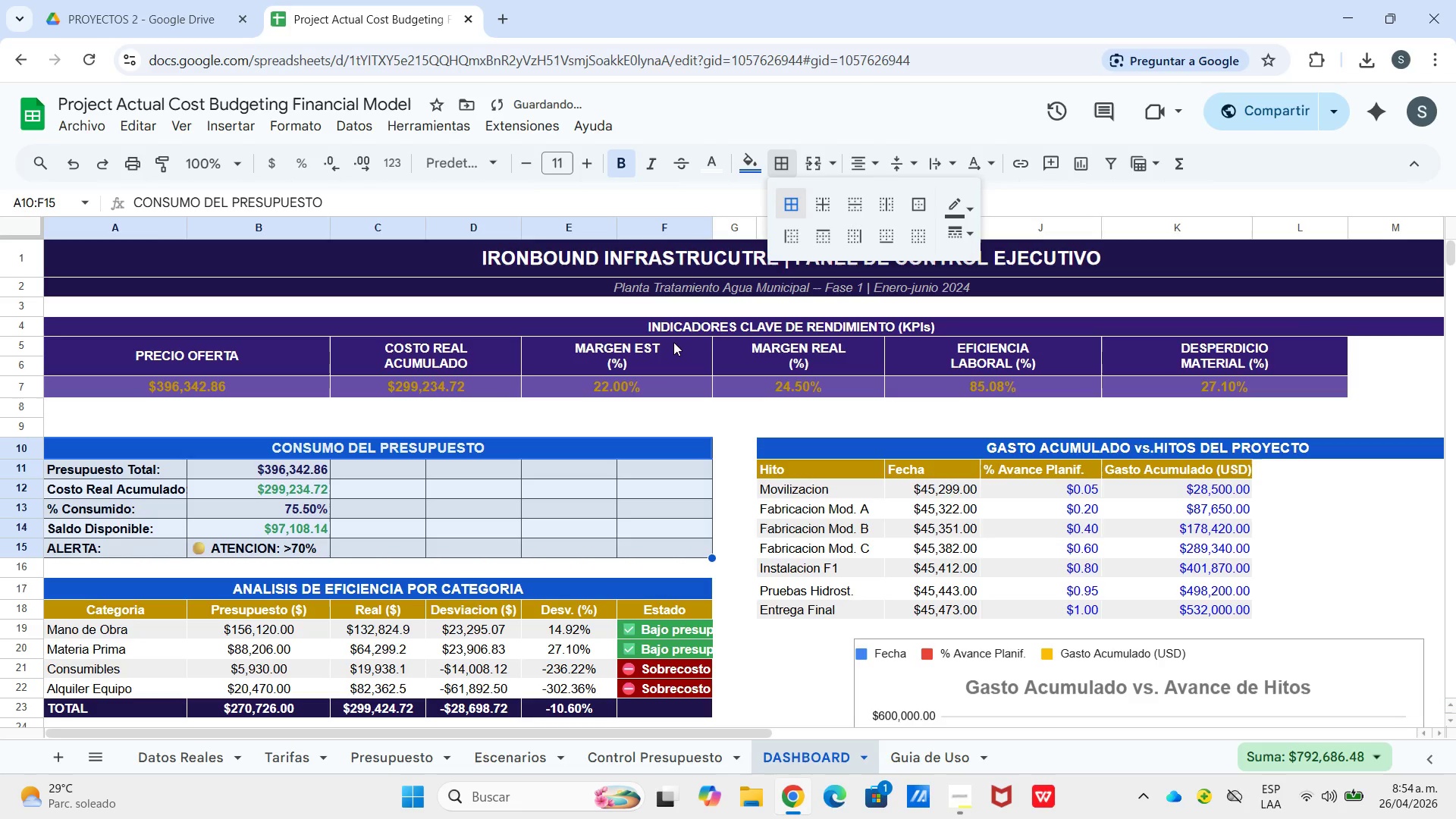 
left_click_drag(start_coordinate=[891, 438], to_coordinate=[1137, 487])
 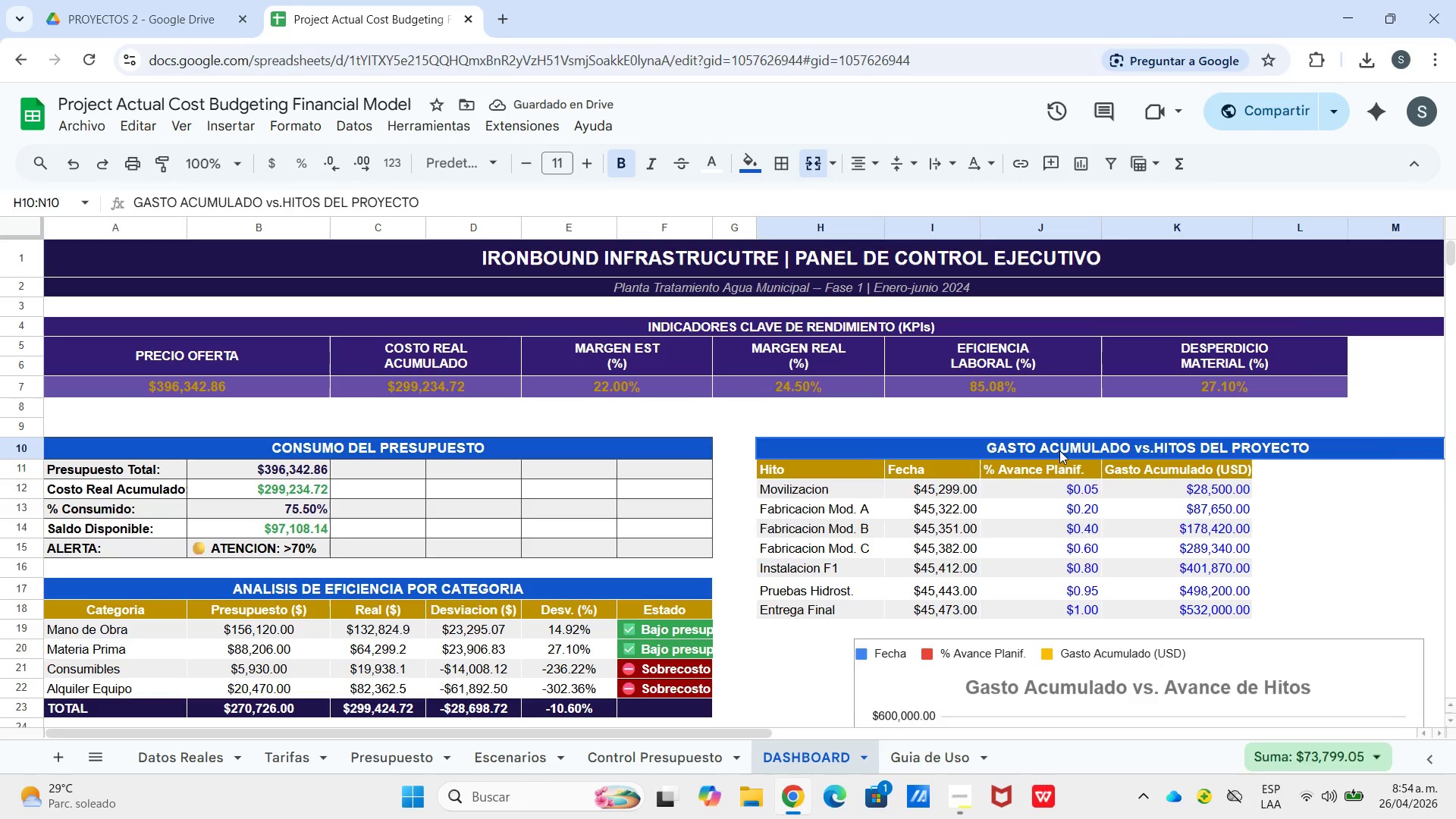 
left_click_drag(start_coordinate=[1059, 446], to_coordinate=[1067, 448])
 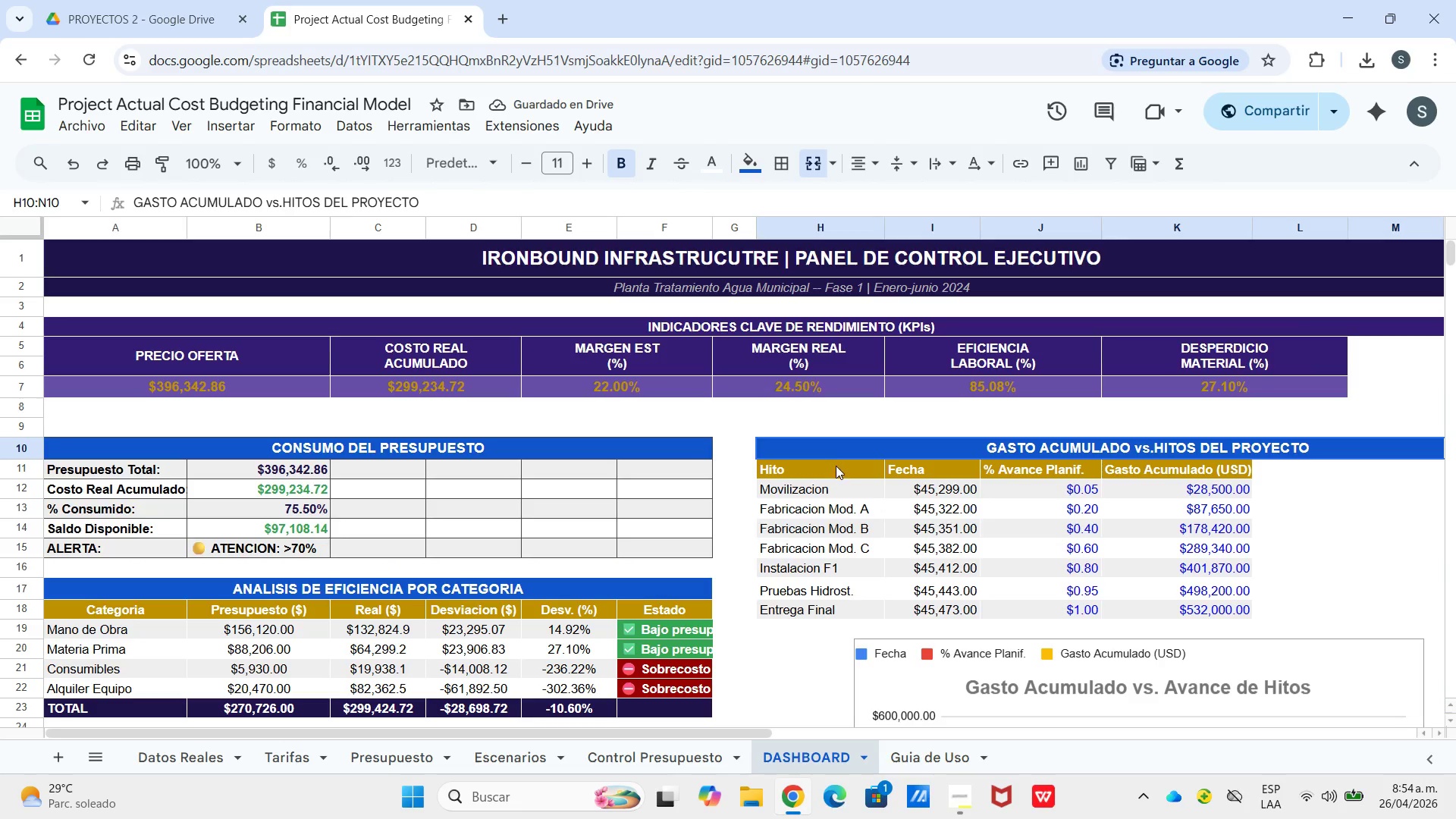 
left_click_drag(start_coordinate=[838, 469], to_coordinate=[1203, 606])
 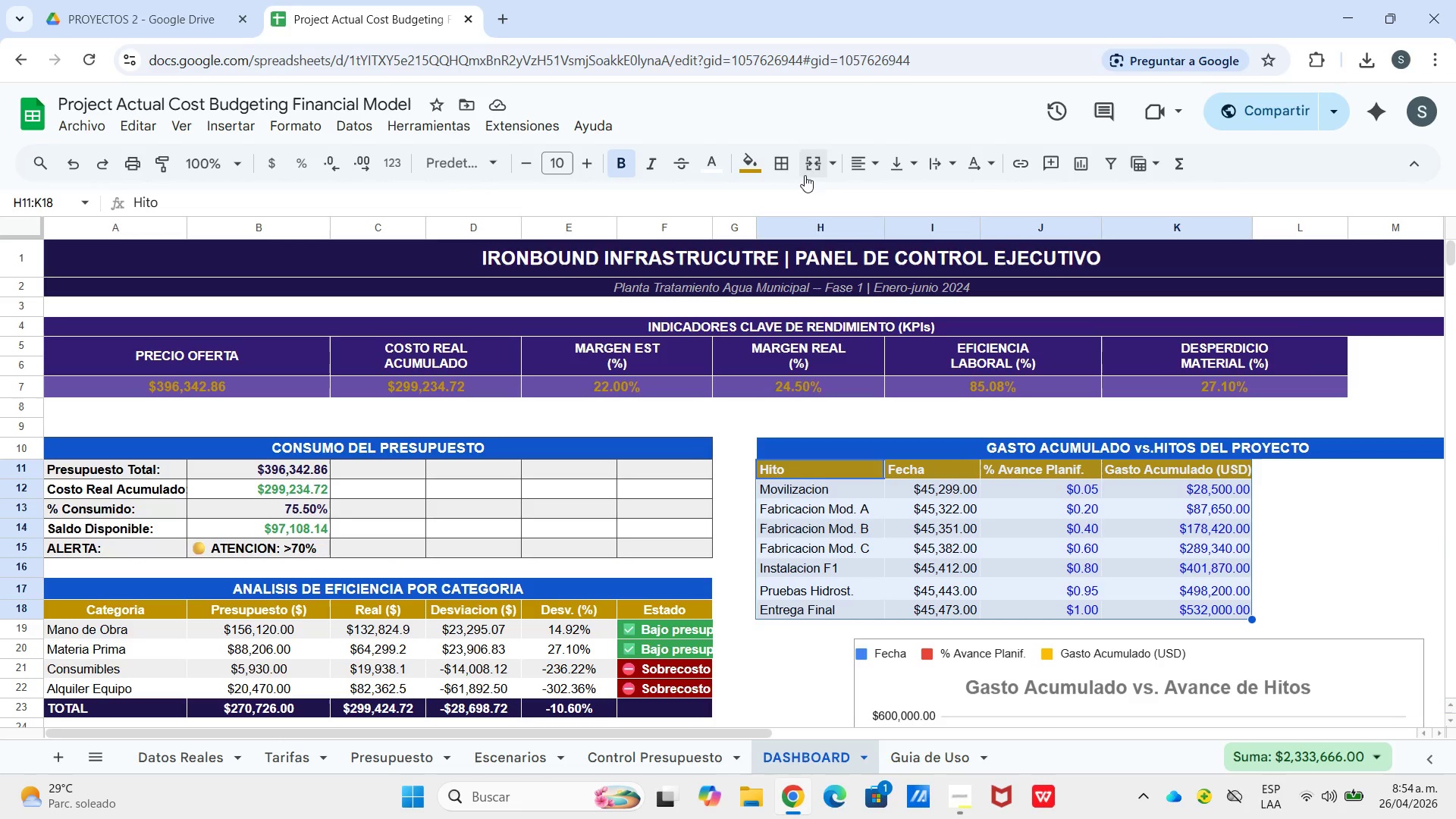 
left_click([792, 170])
 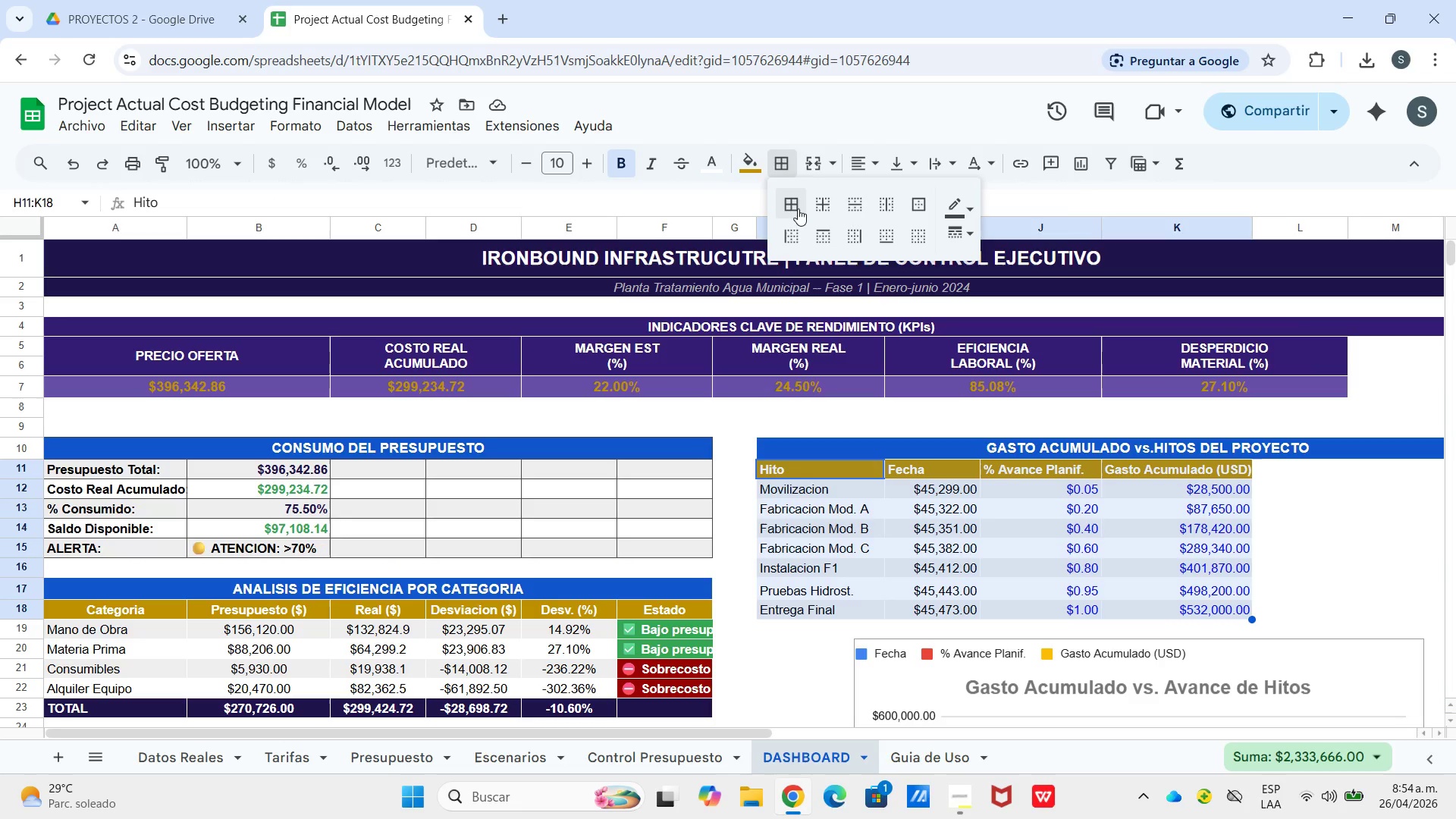 
left_click([792, 208])
 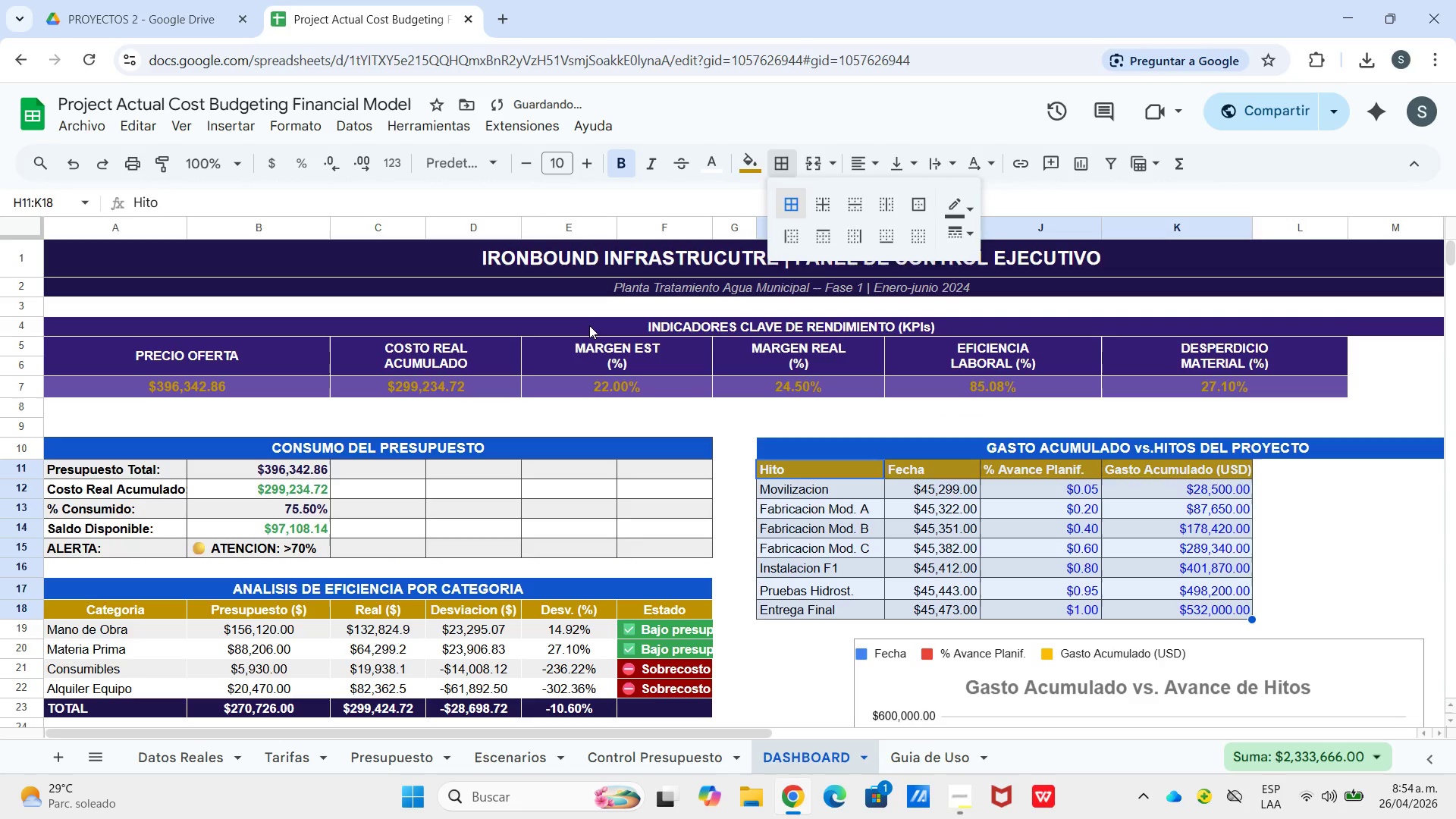 
left_click_drag(start_coordinate=[589, 325], to_coordinate=[770, 347])
 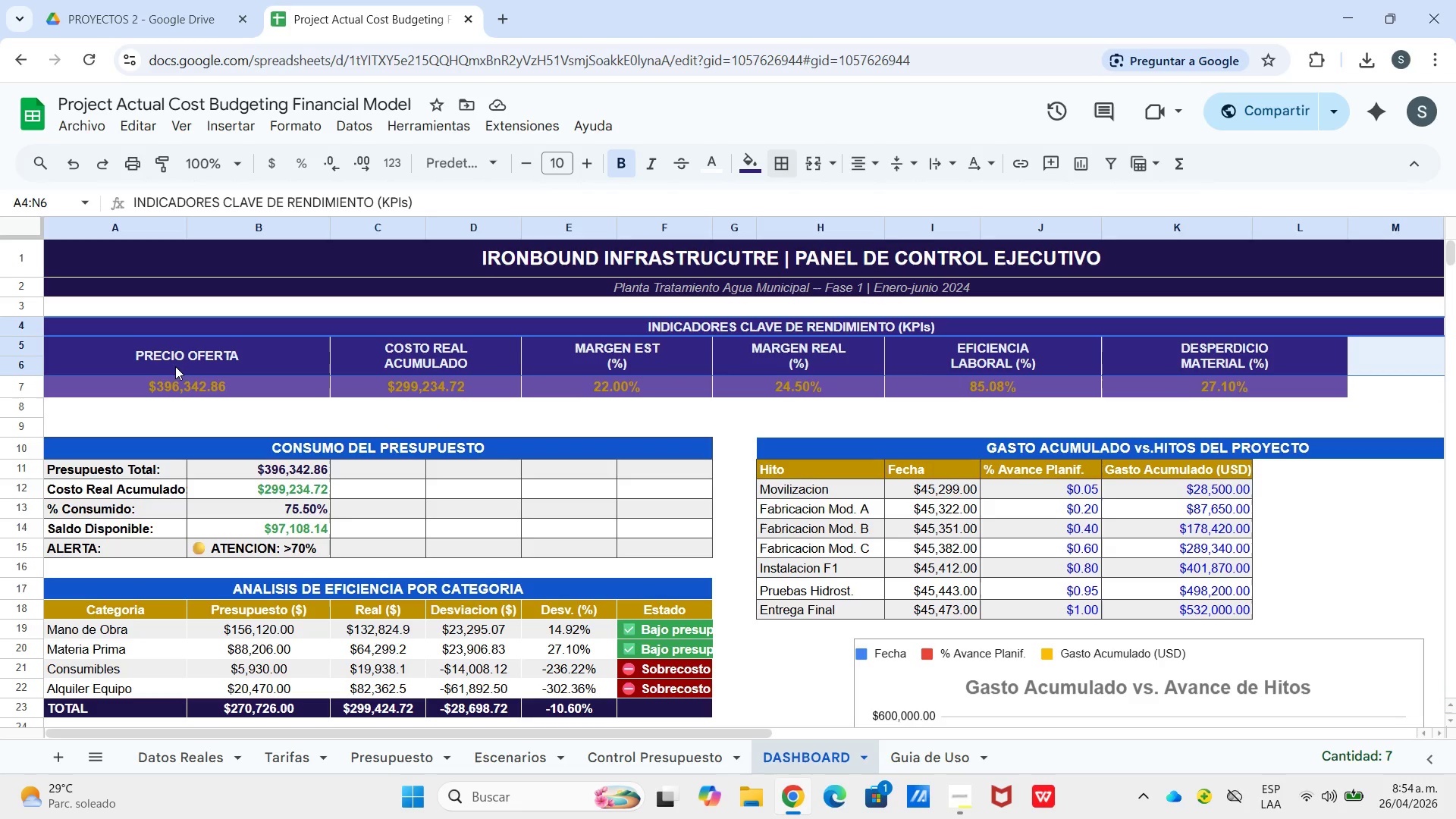 
left_click_drag(start_coordinate=[176, 364], to_coordinate=[190, 366])
 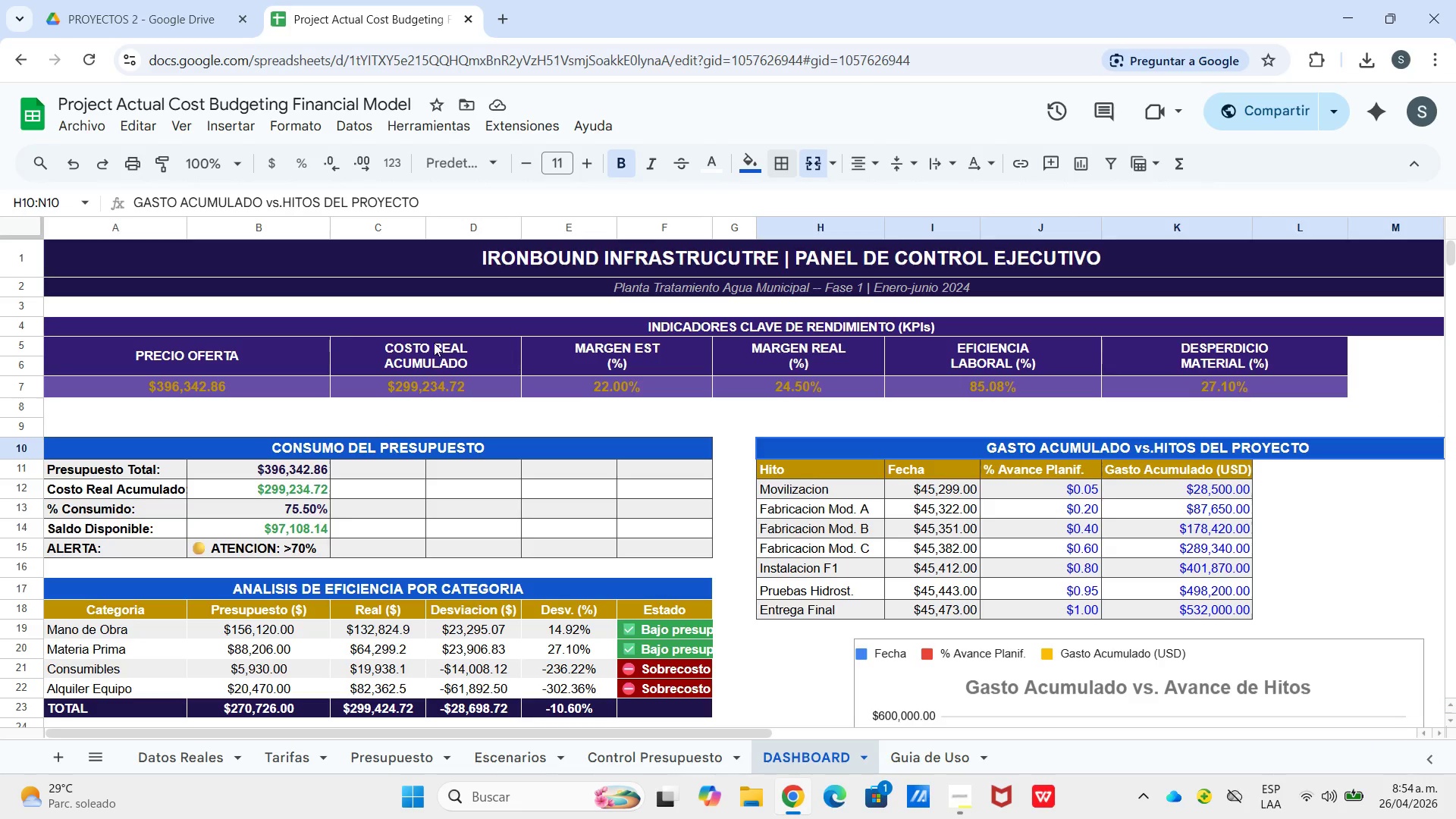 
left_click_drag(start_coordinate=[303, 364], to_coordinate=[1199, 380])
 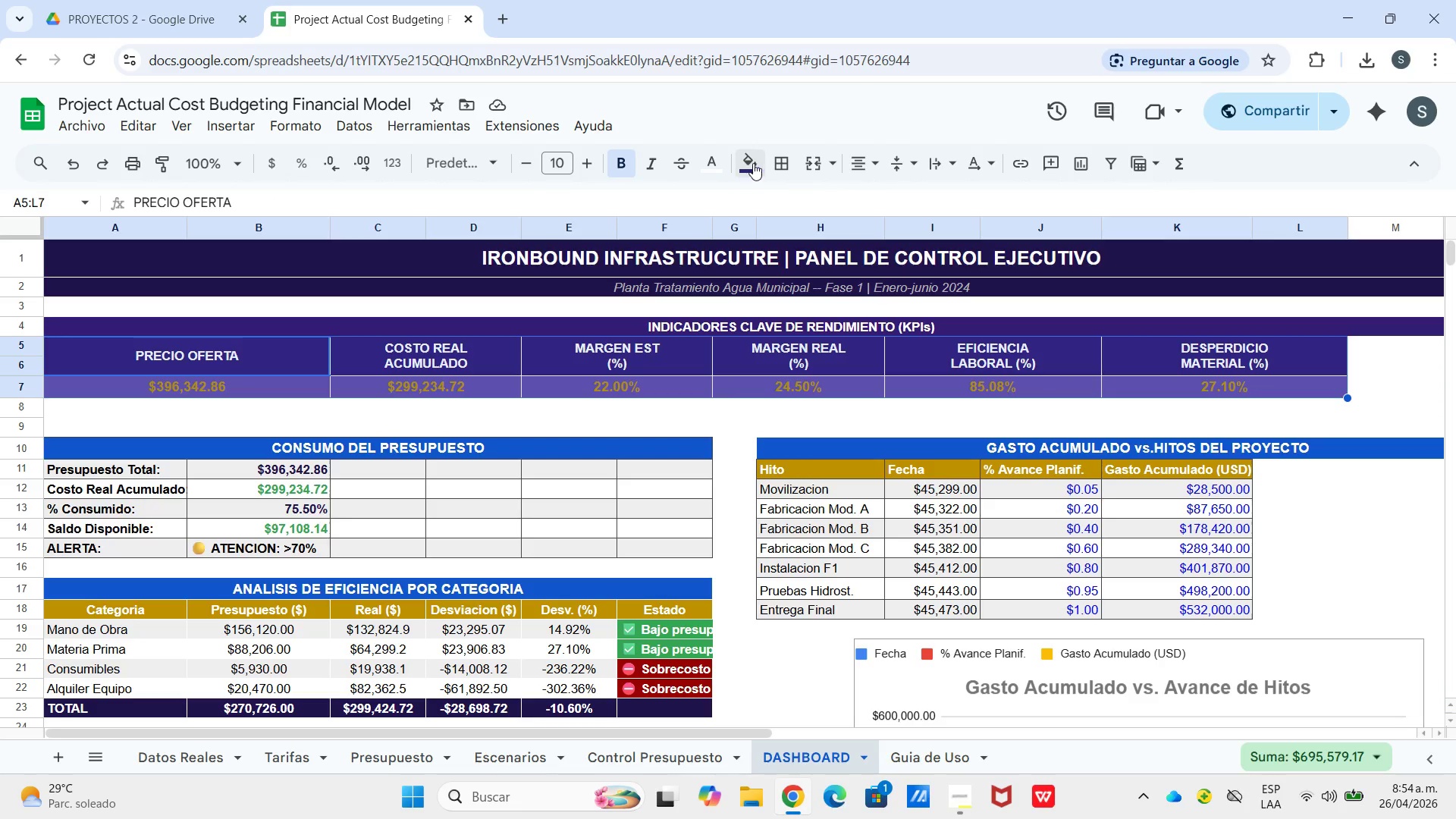 
left_click([774, 162])
 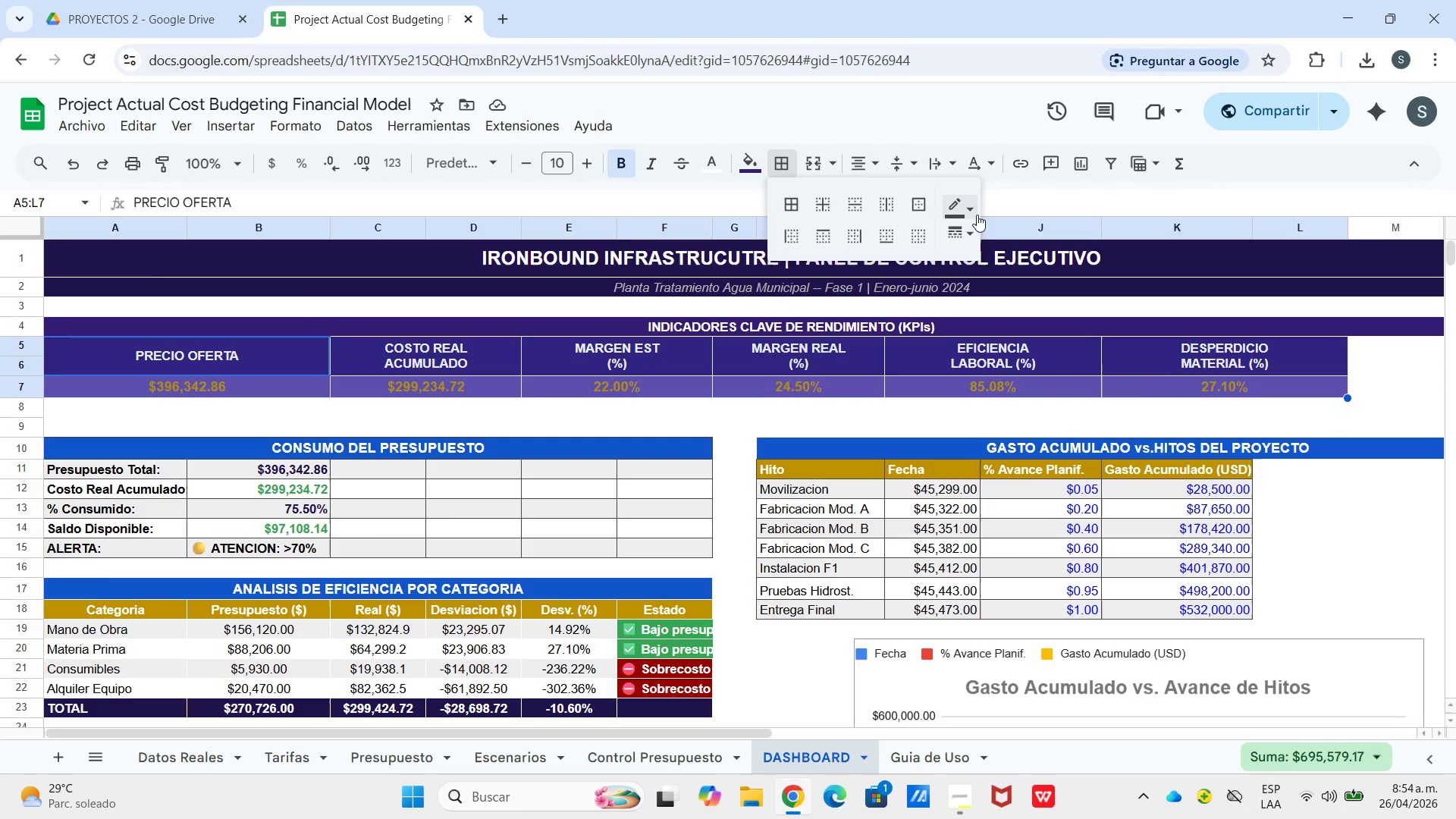 
left_click([970, 206])
 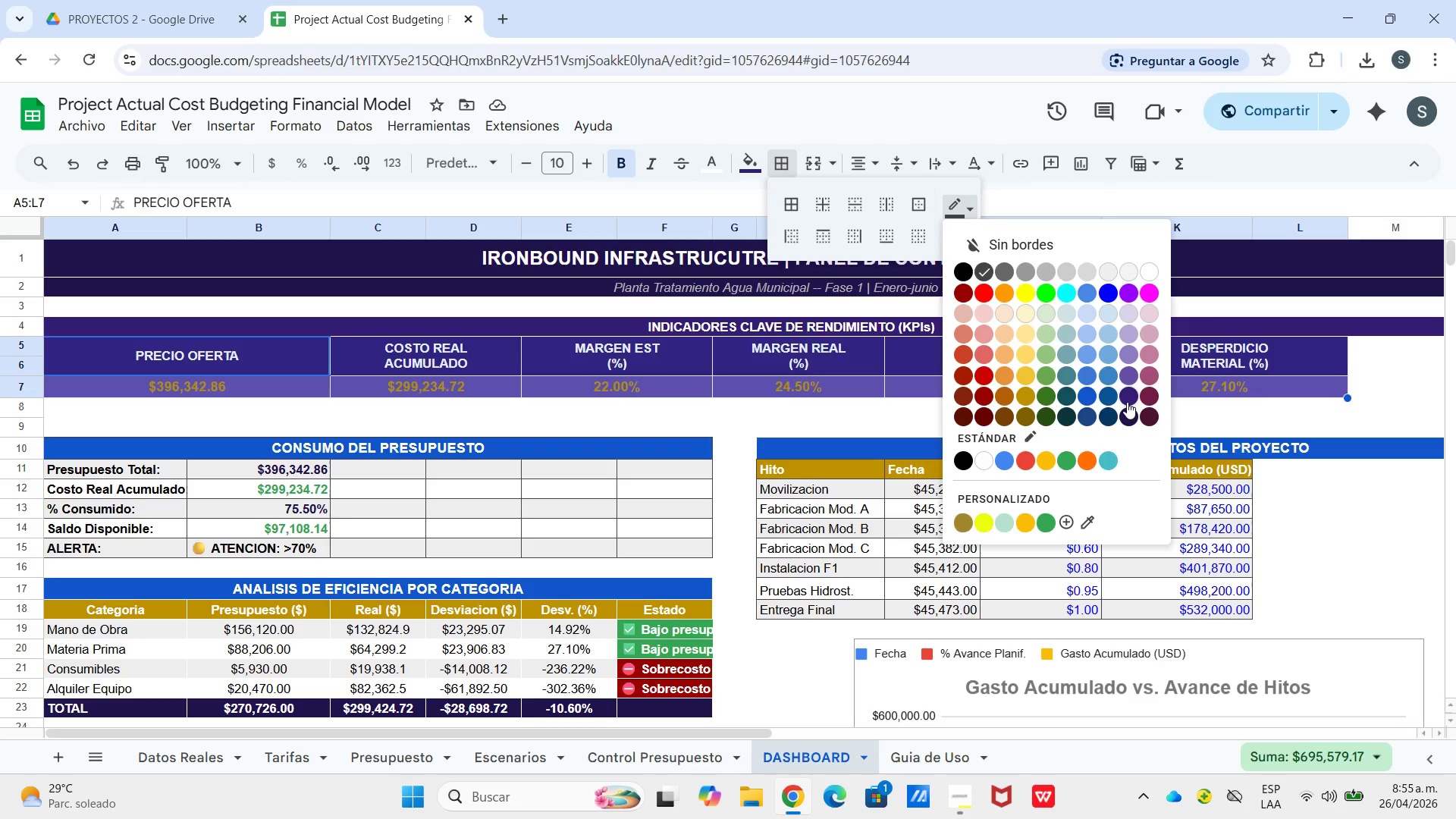 
left_click([1131, 392])
 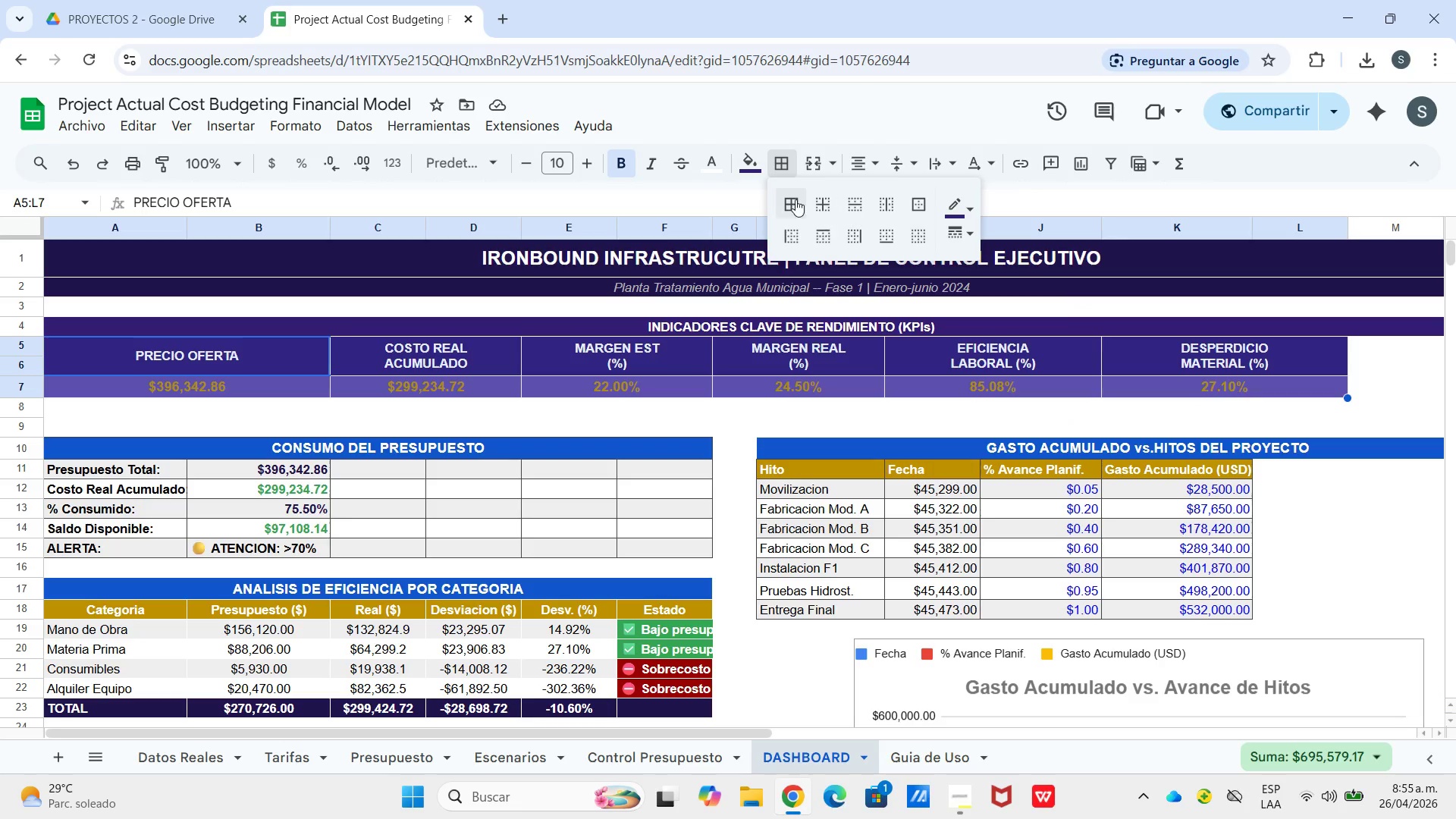 
left_click([794, 199])
 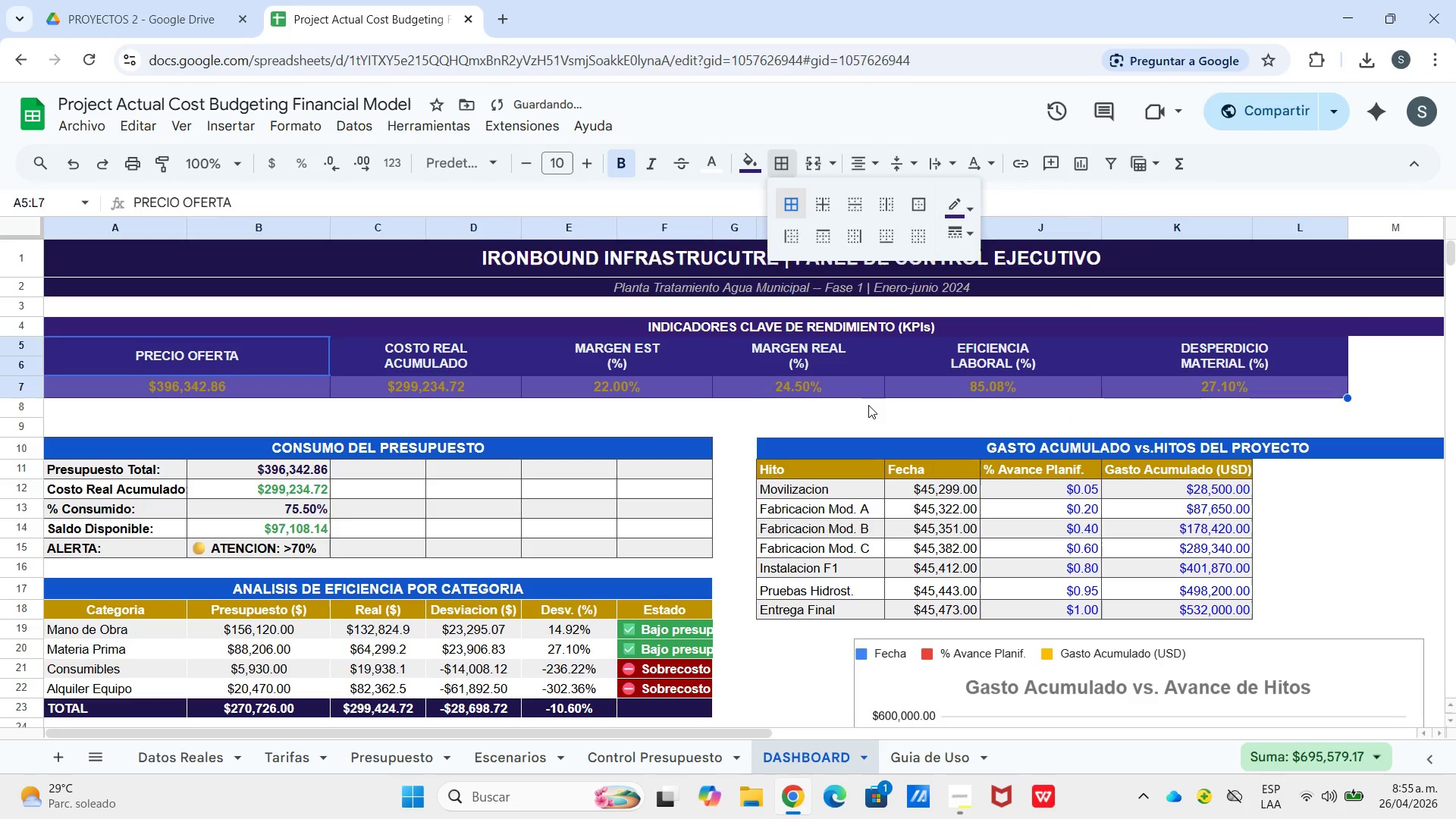 
left_click([868, 405])
 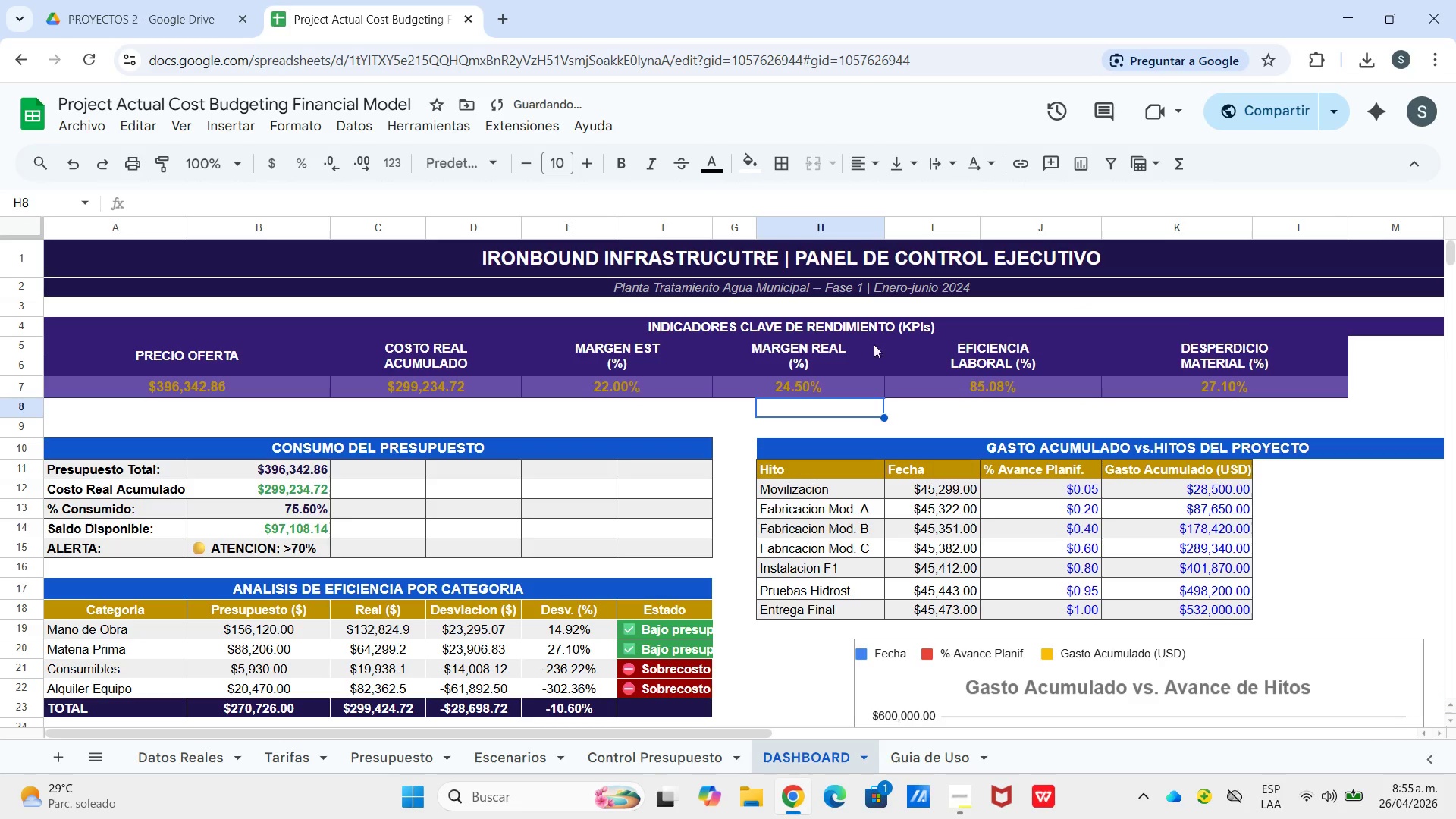 
scroll: coordinate [739, 369], scroll_direction: down, amount: 3.0
 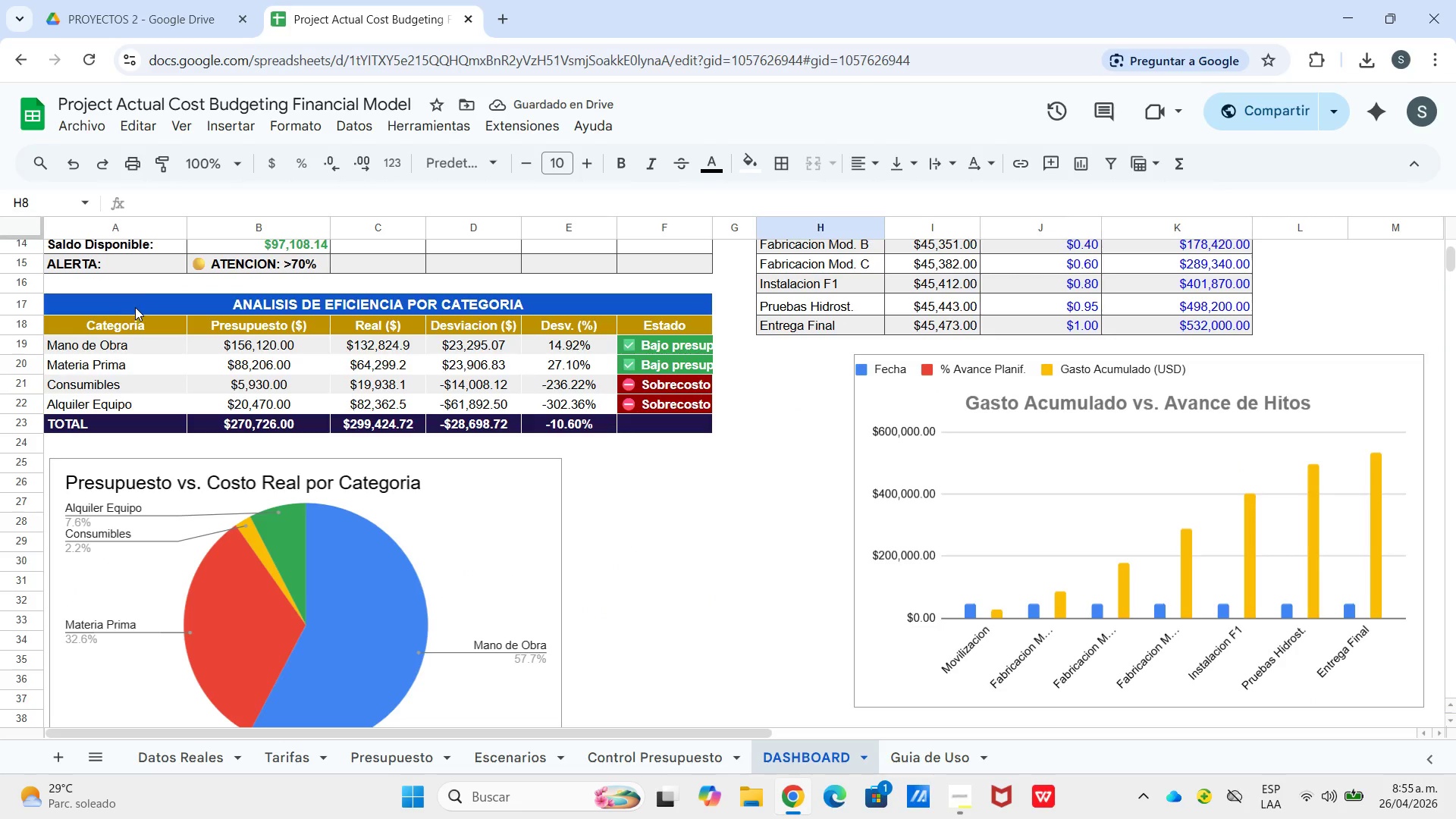 
left_click_drag(start_coordinate=[144, 301], to_coordinate=[684, 432])
 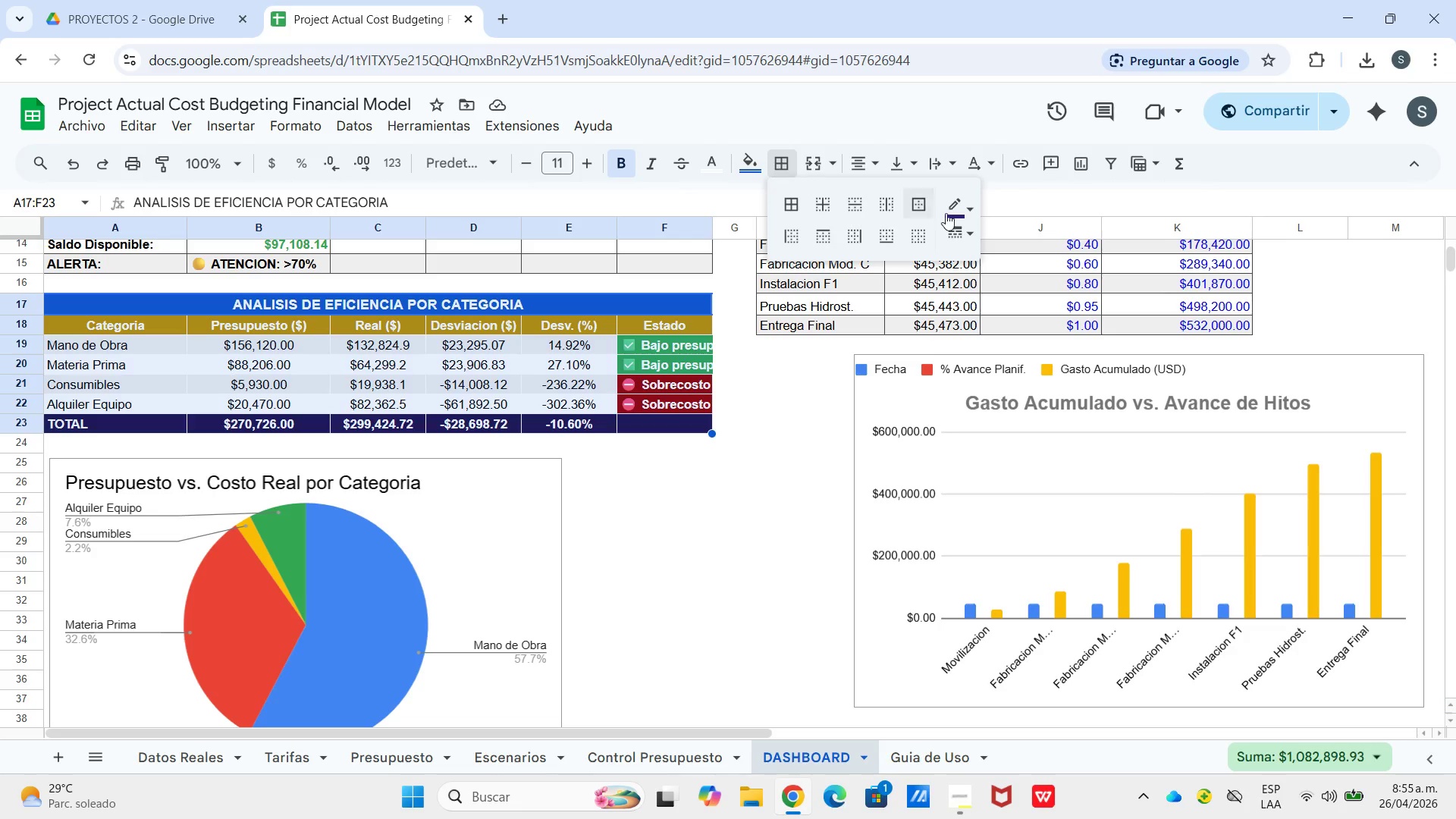 
left_click([963, 215])
 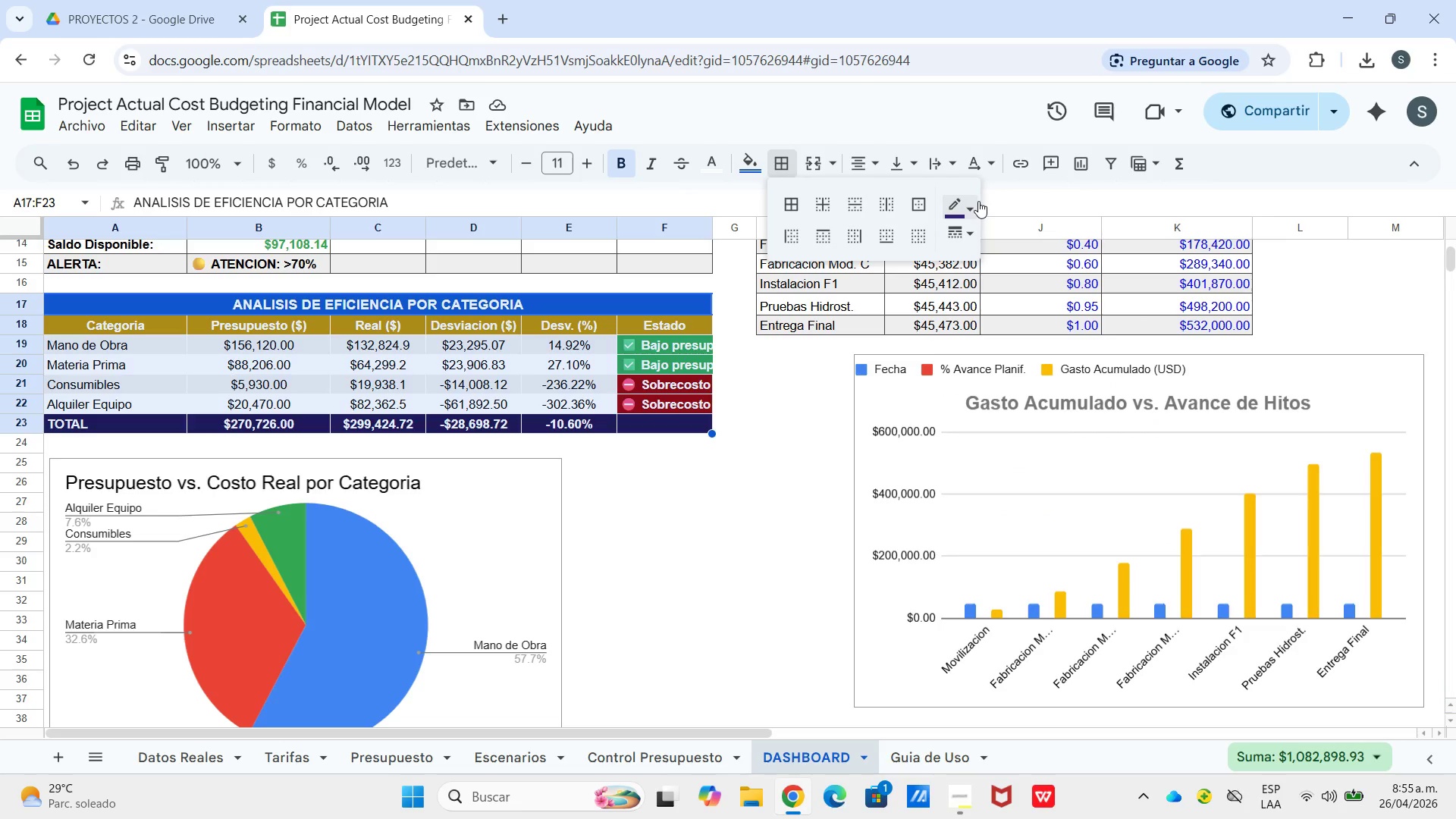 
left_click_drag(start_coordinate=[979, 203], to_coordinate=[979, 207])
 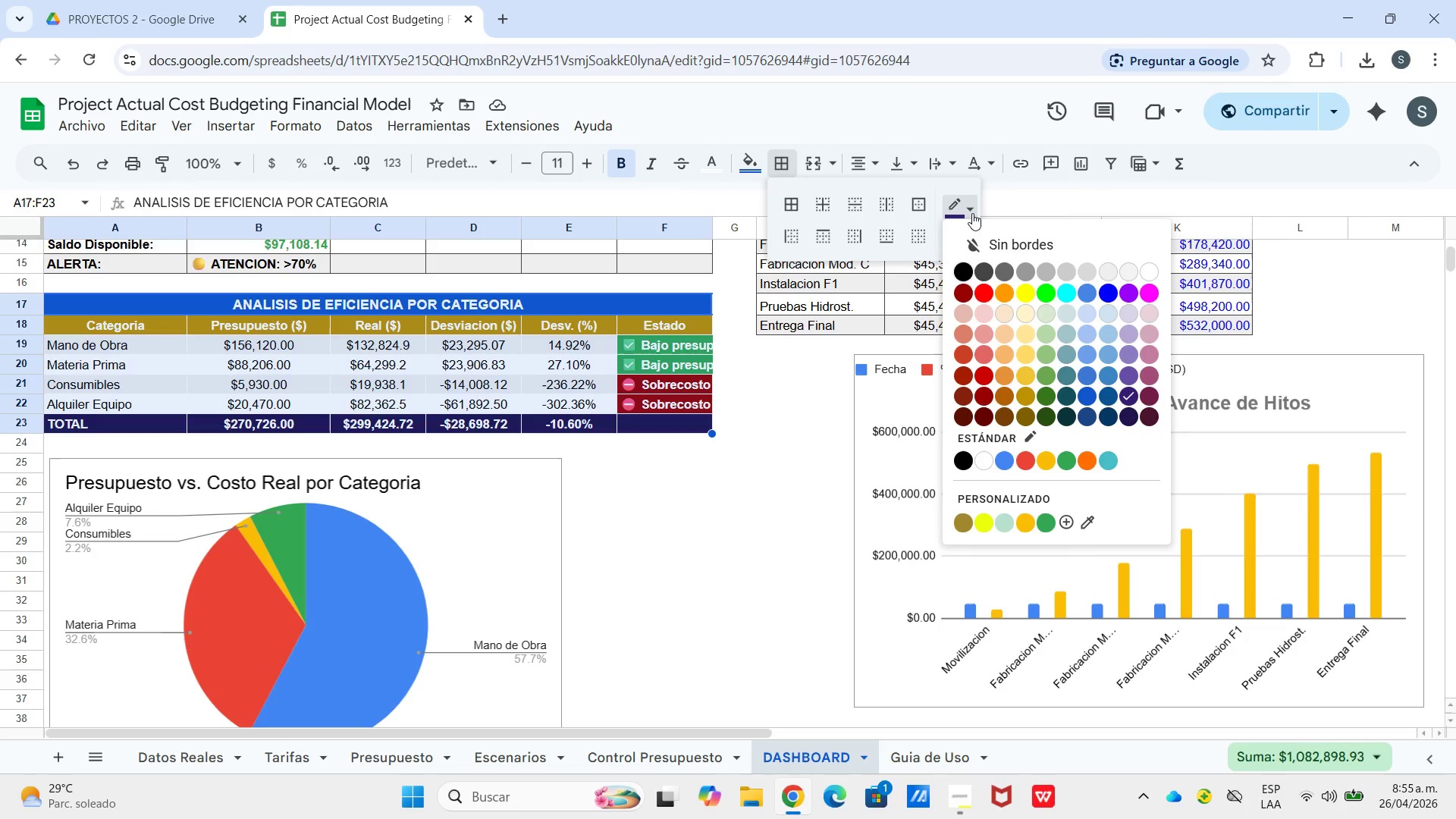 
double_click([972, 213])
 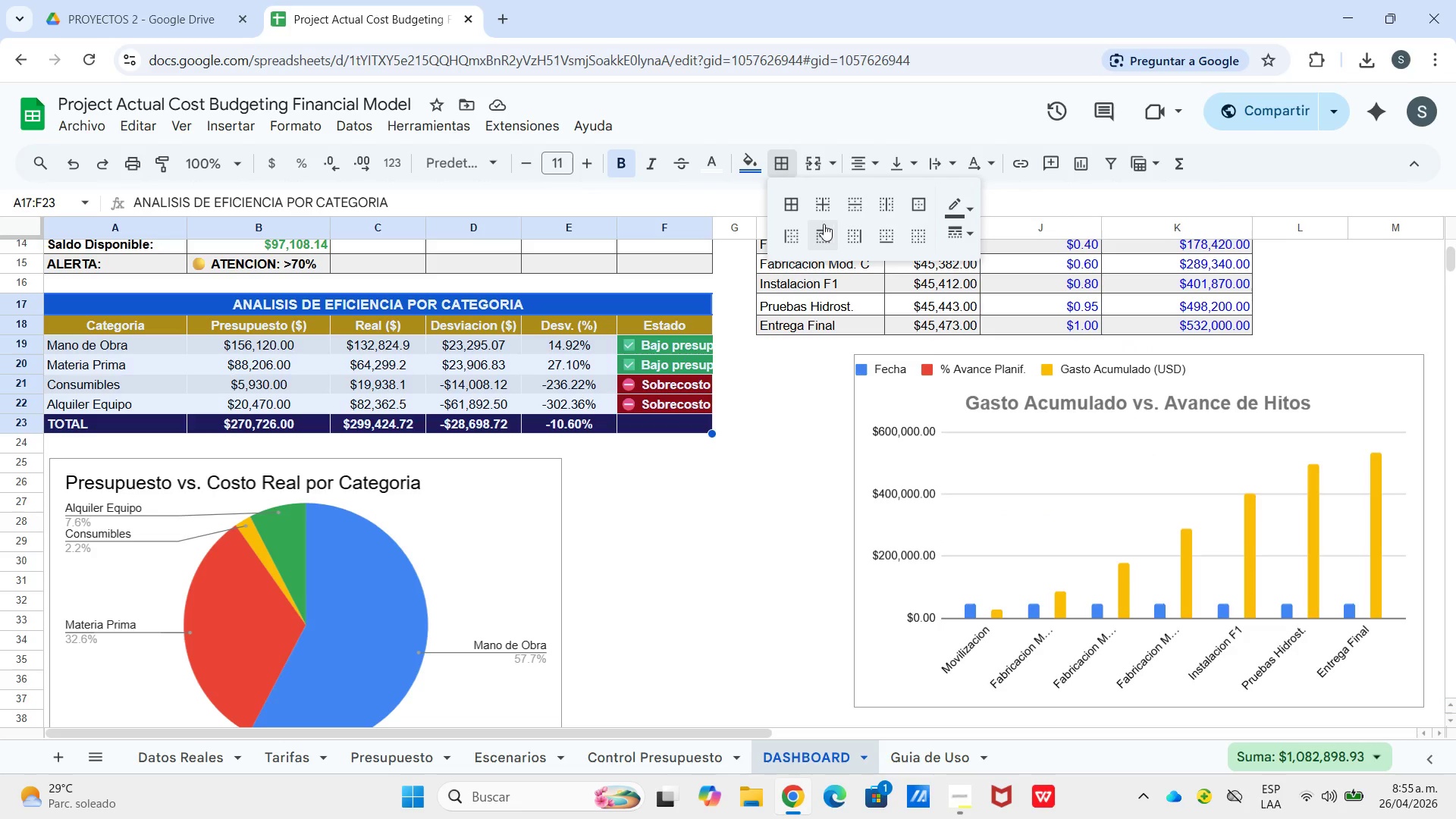 
left_click([789, 195])
 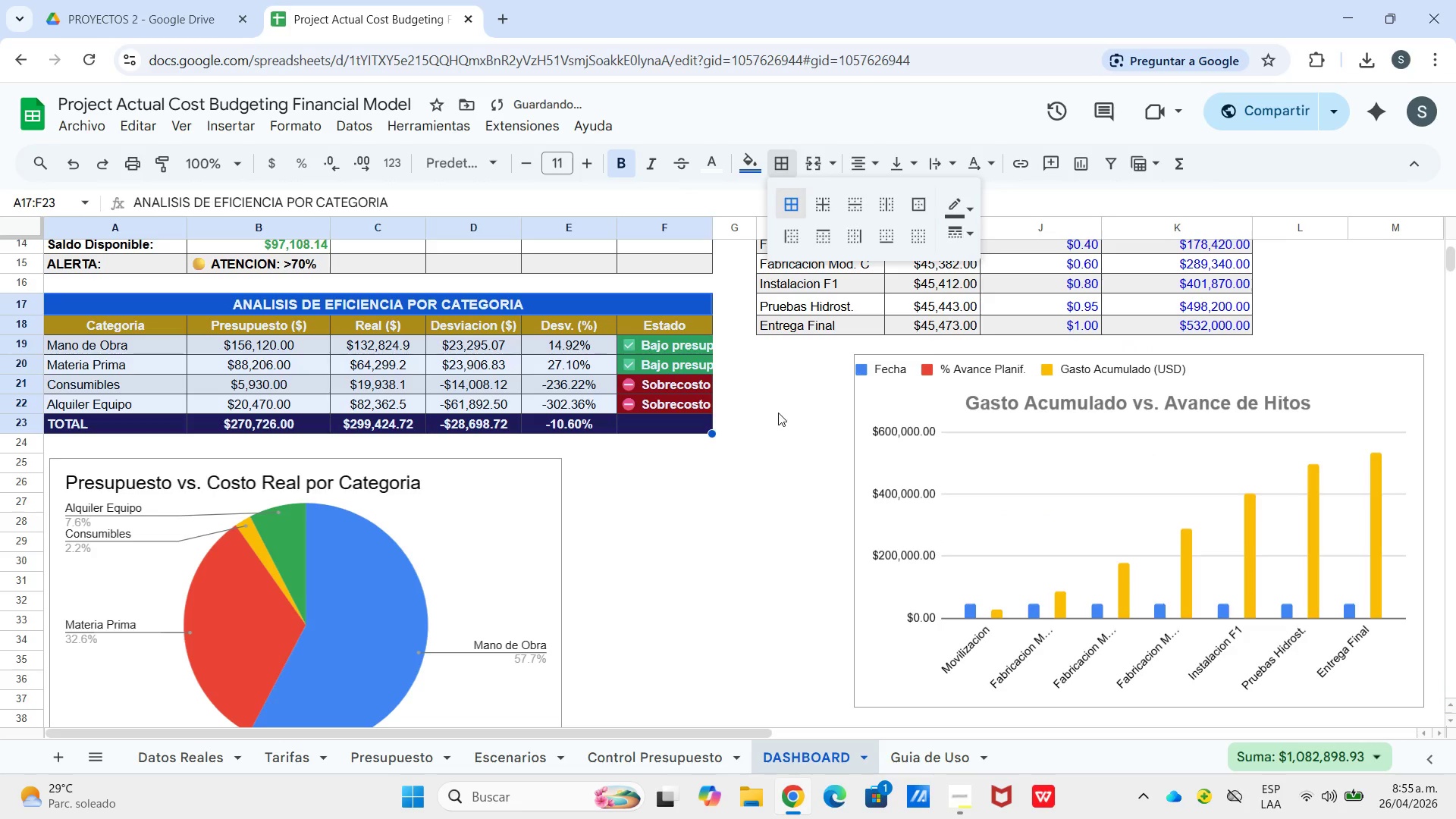 
left_click_drag(start_coordinate=[778, 413], to_coordinate=[778, 417])
 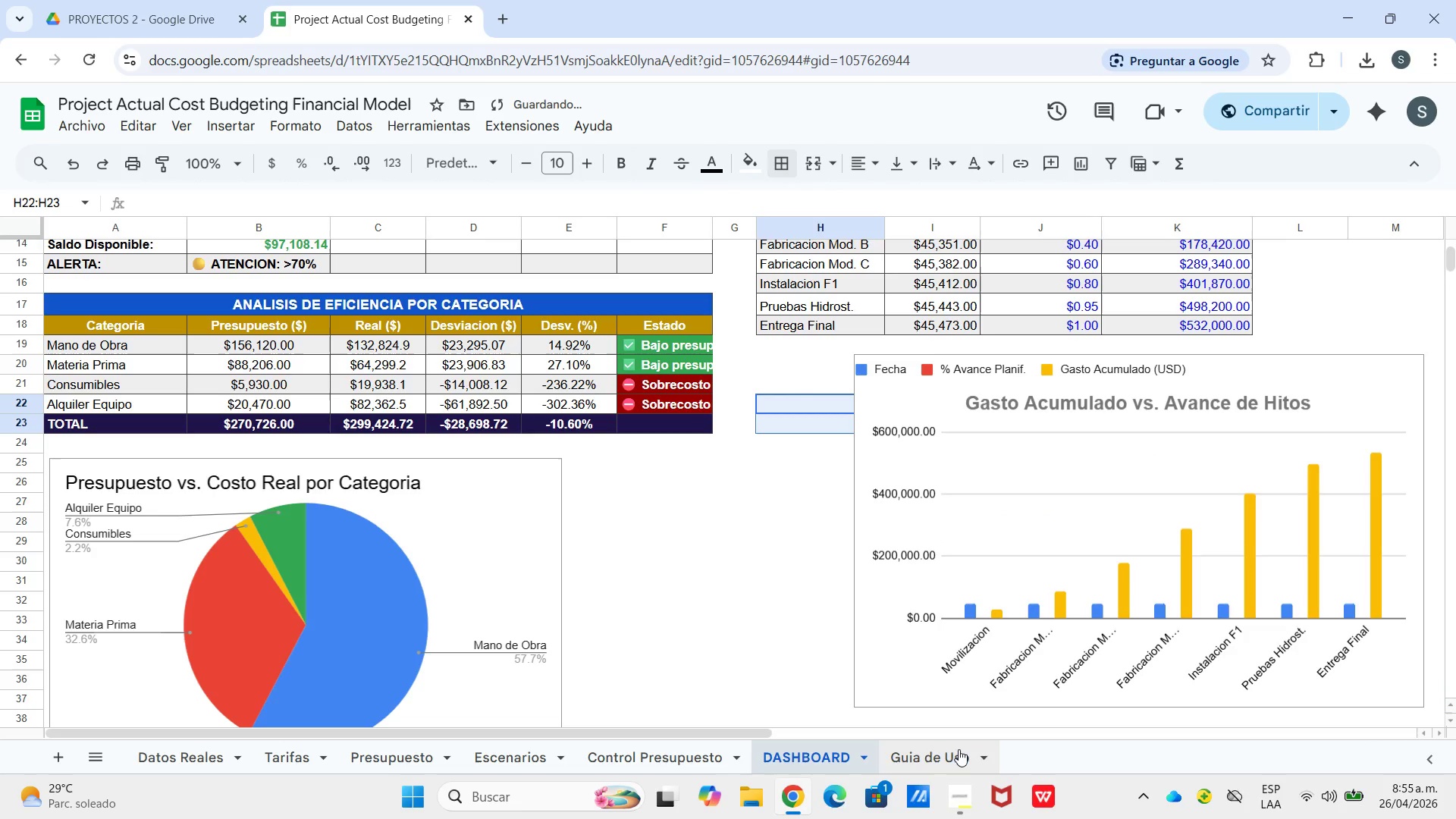 
left_click_drag(start_coordinate=[958, 754], to_coordinate=[957, 758])
 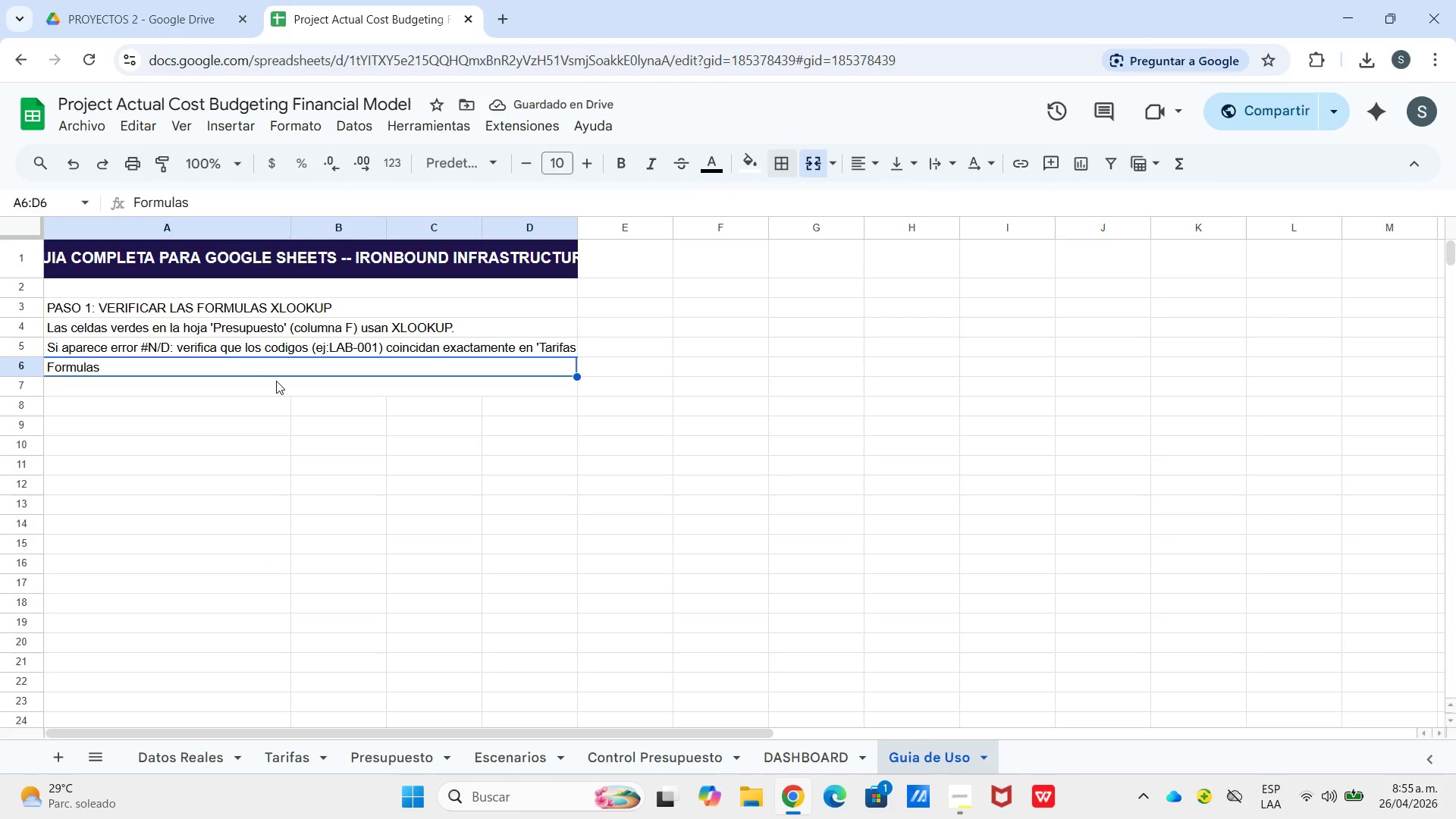 
type( ej)
key(Backspace)
key(Backspace)
type(Formulas ejemplo en F17> )IFERROR*XLOOKUP*@LAB-002@,Tarifas!A29>A28)
 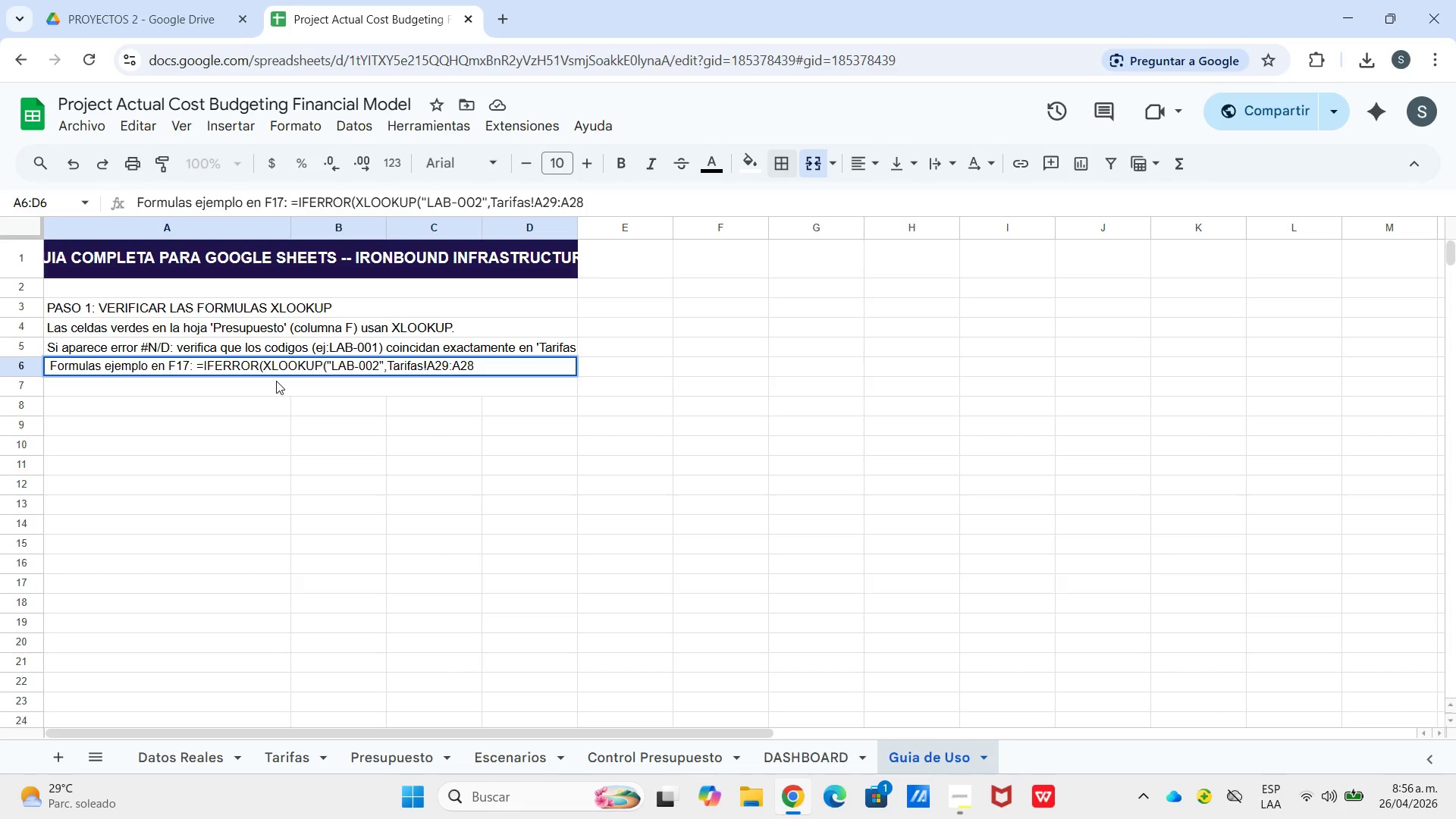 
key(Backspace)
key(Backspace)
type(38,Tarifs!D29>D38,@N&D@(,0))
key(Backspace)
type(()
 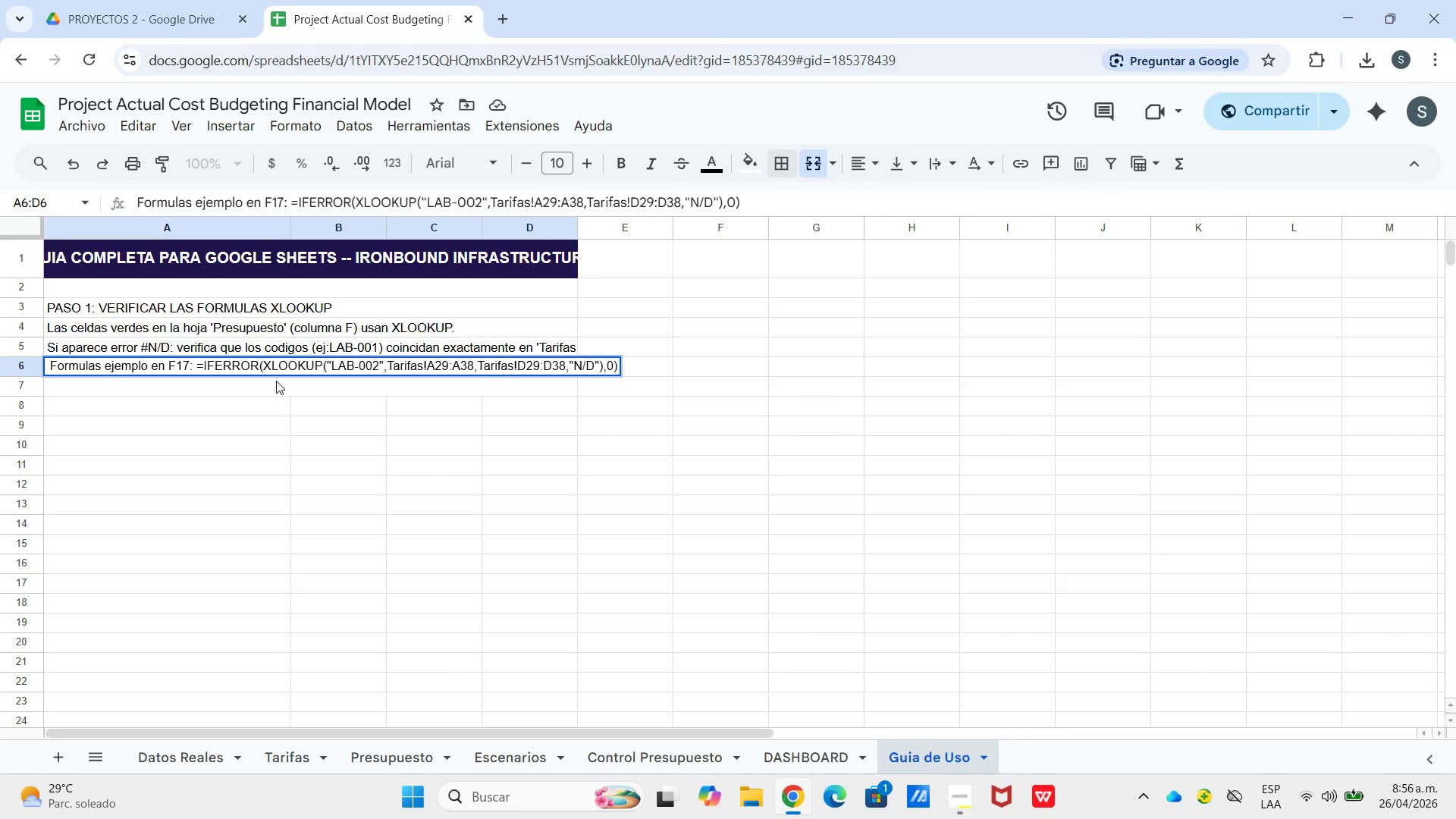 
key(Shift+Enter)
 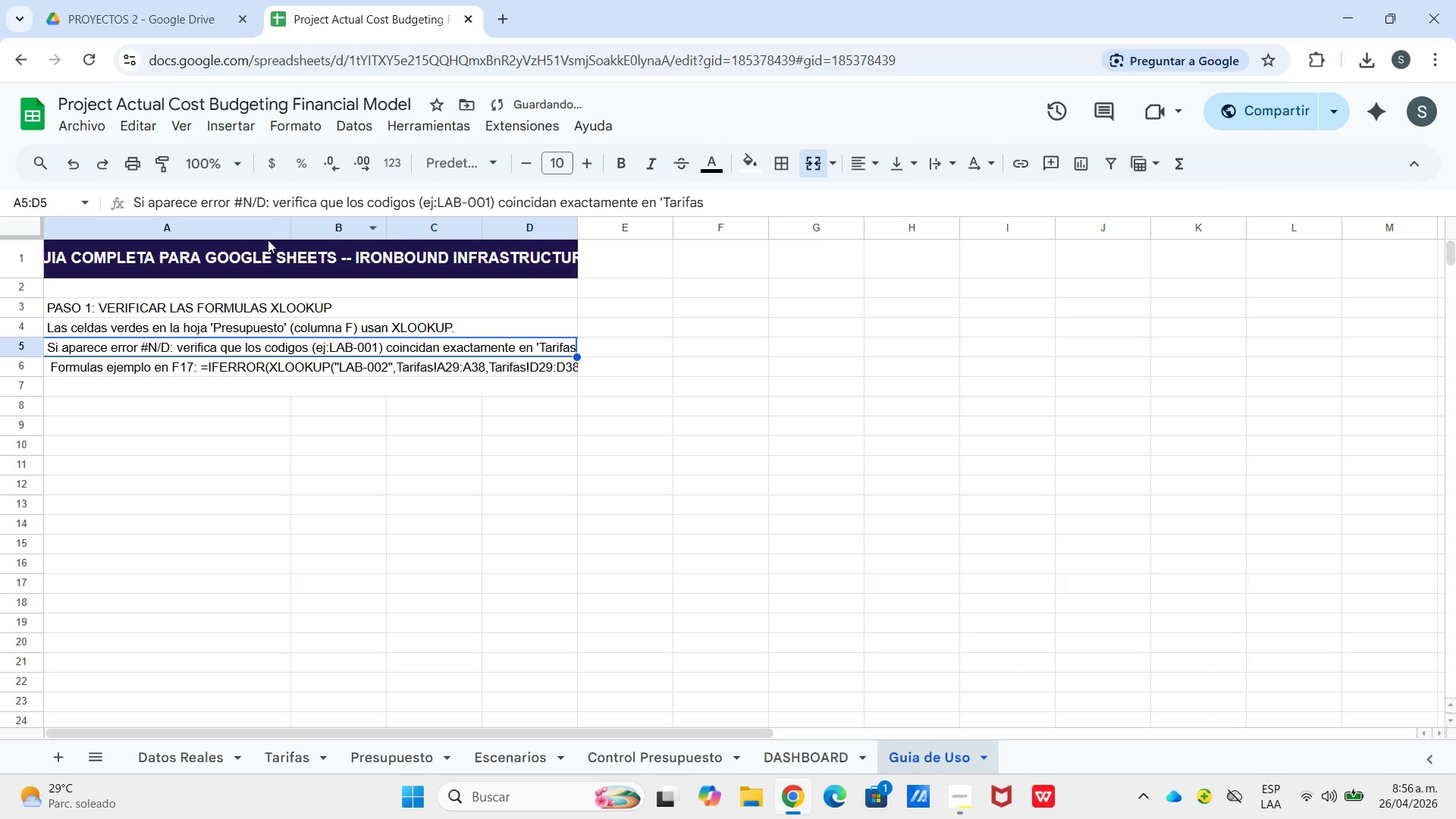 
left_click([287, 225])
 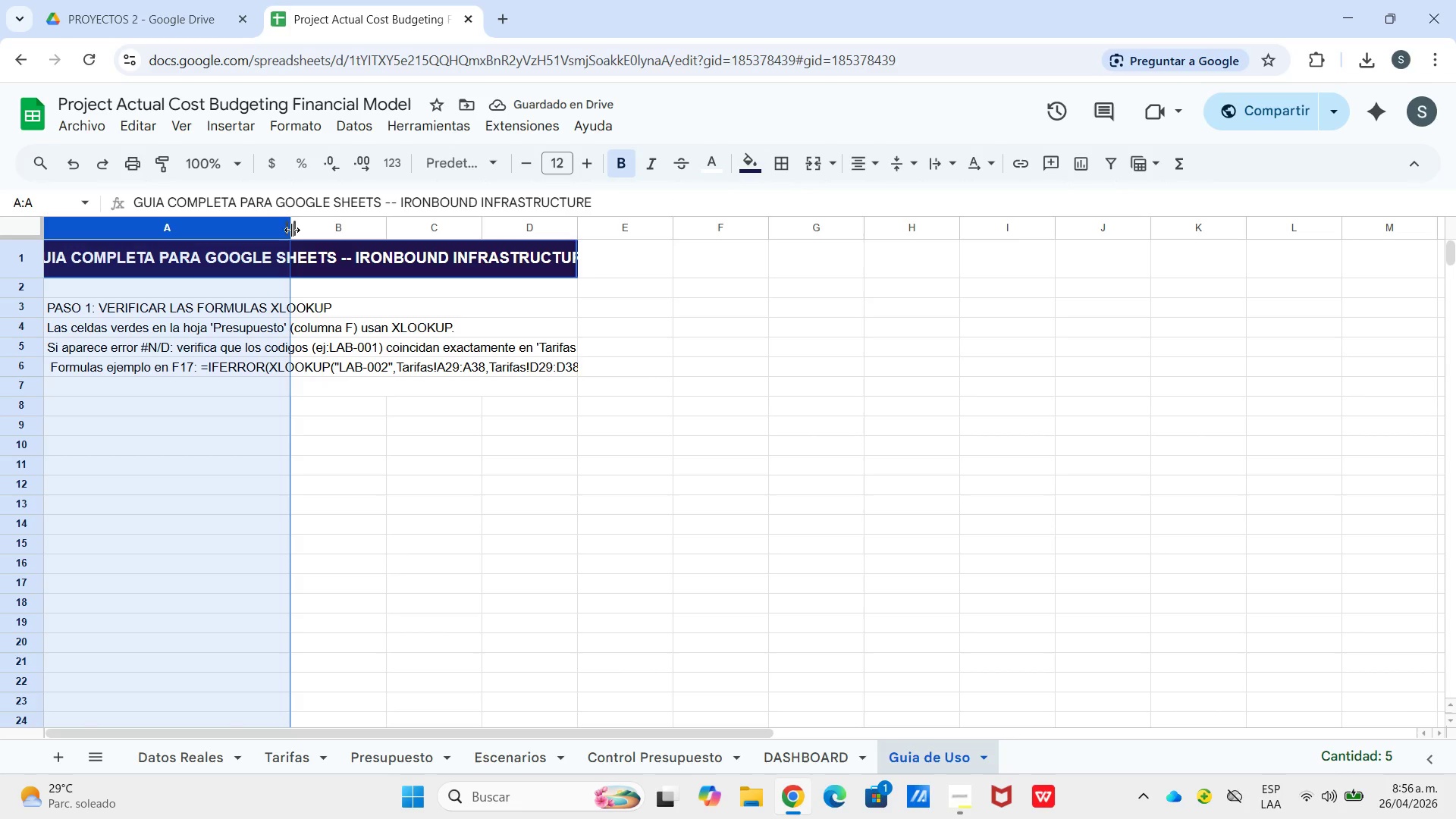 
left_click_drag(start_coordinate=[292, 230], to_coordinate=[406, 228])
 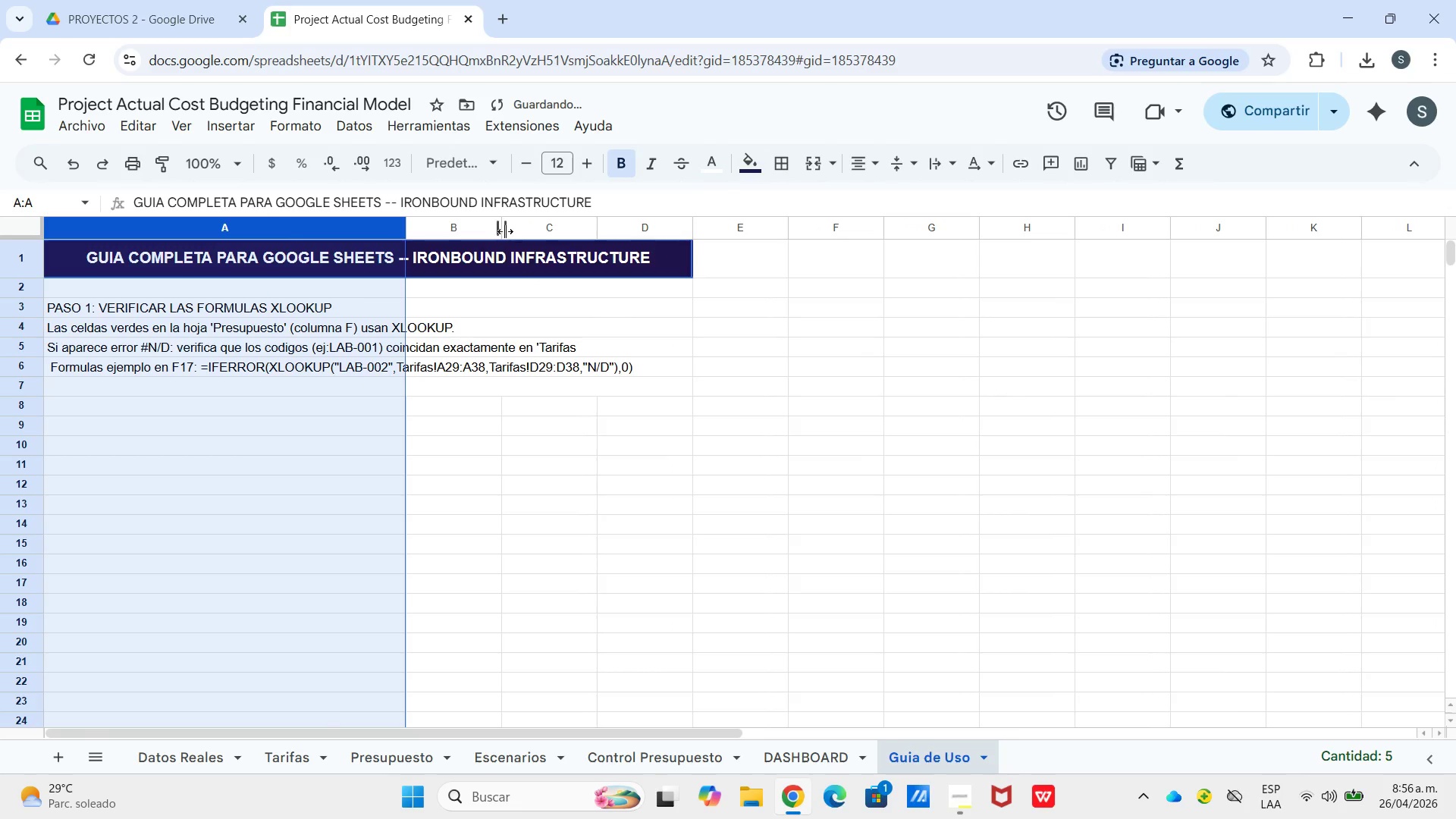 
left_click_drag(start_coordinate=[504, 230], to_coordinate=[480, 231])
 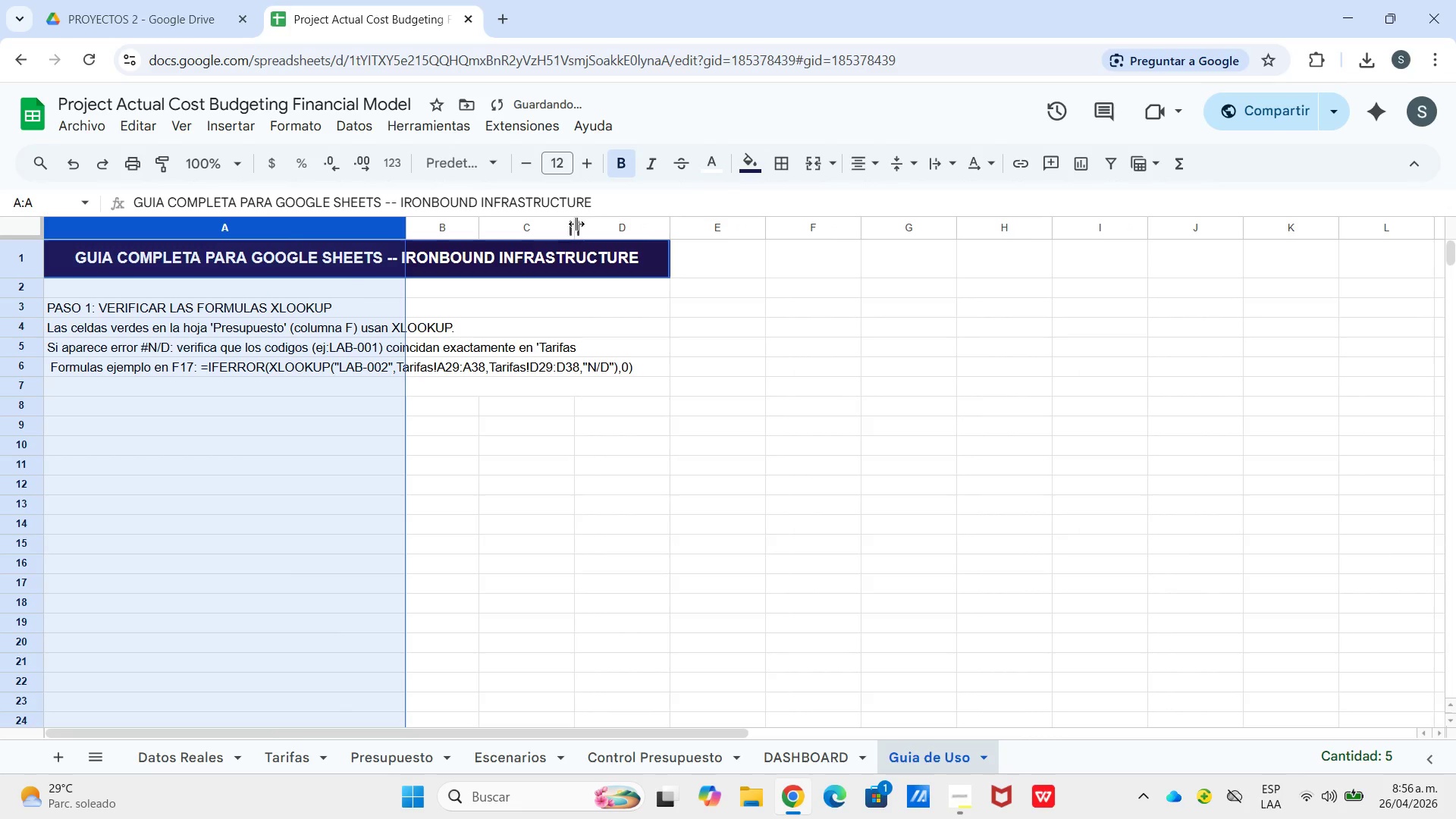 
left_click_drag(start_coordinate=[576, 224], to_coordinate=[547, 225])
 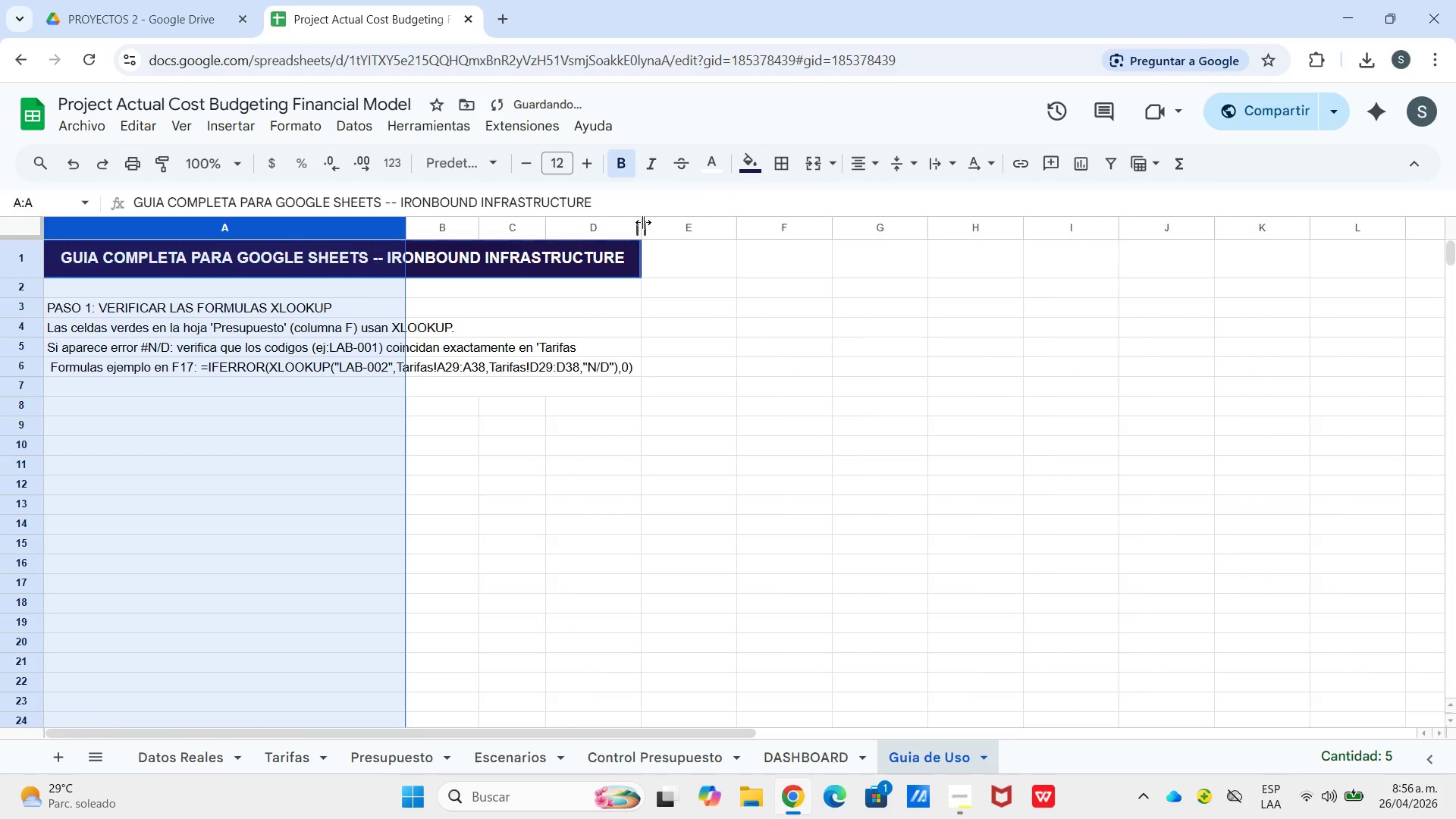 
left_click_drag(start_coordinate=[644, 223], to_coordinate=[553, 238])
 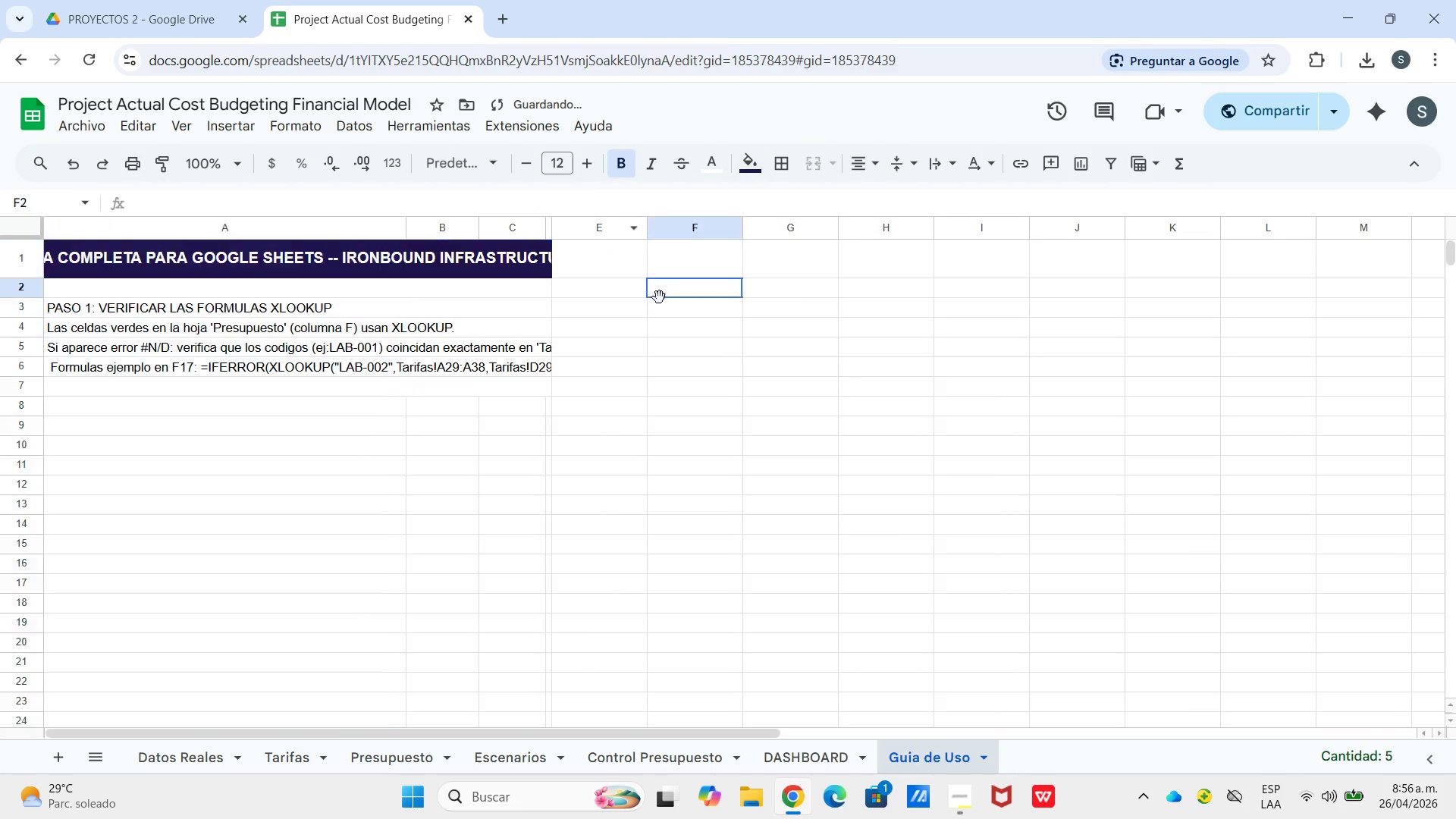 
left_click_drag(start_coordinate=[658, 297], to_coordinate=[645, 306])
 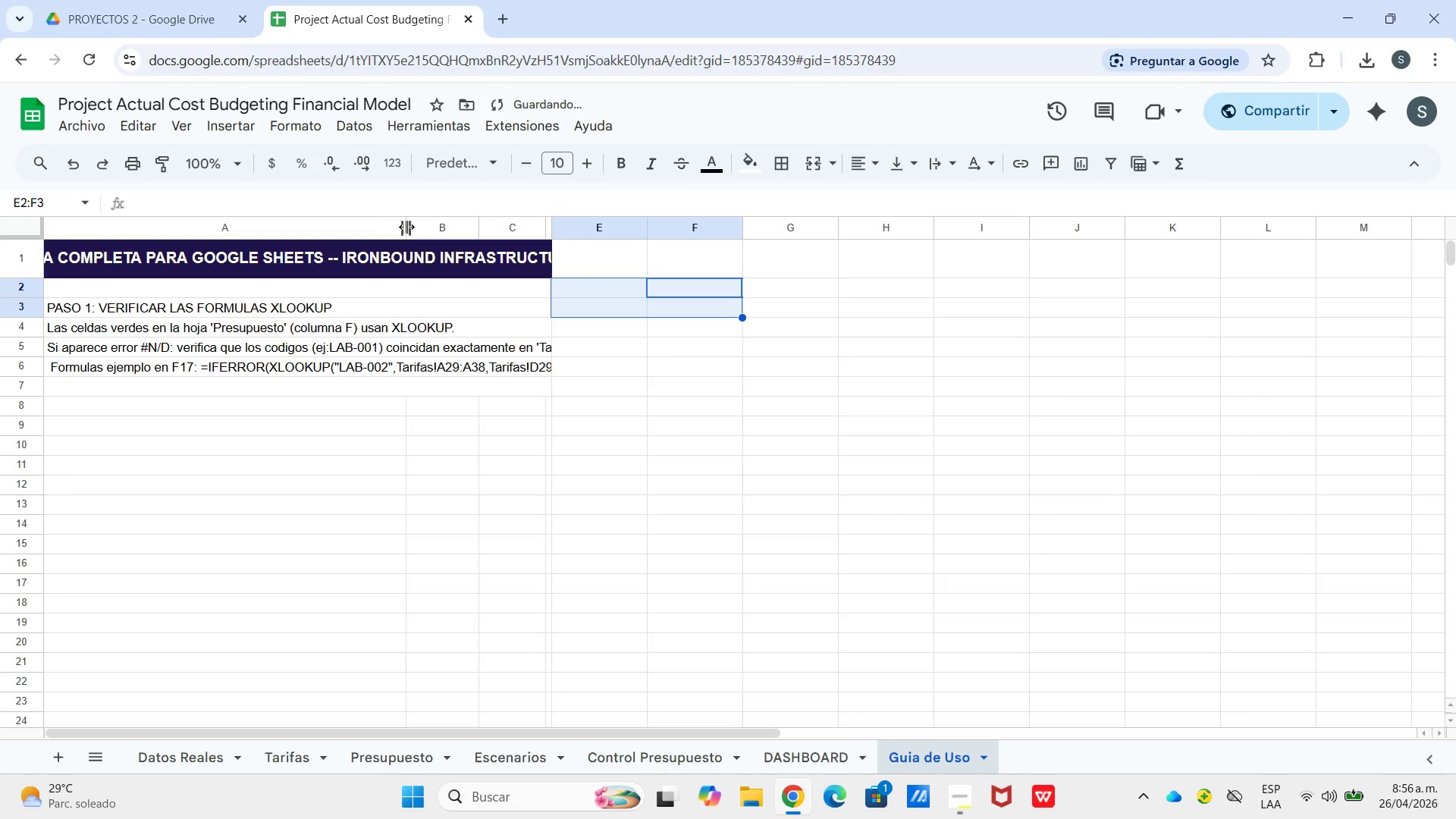 
left_click_drag(start_coordinate=[409, 225], to_coordinate=[441, 225])
 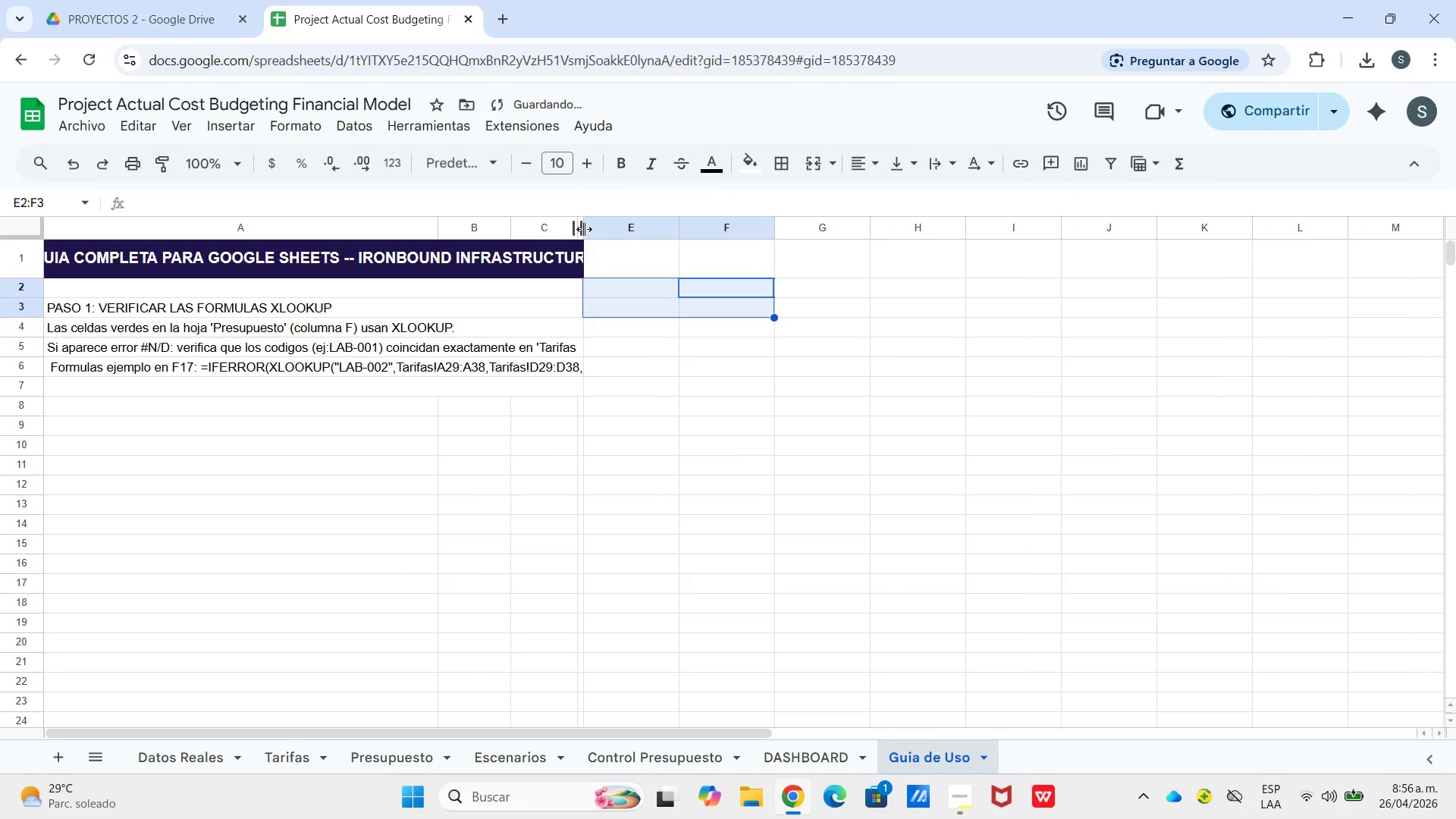 
left_click([585, 229])
 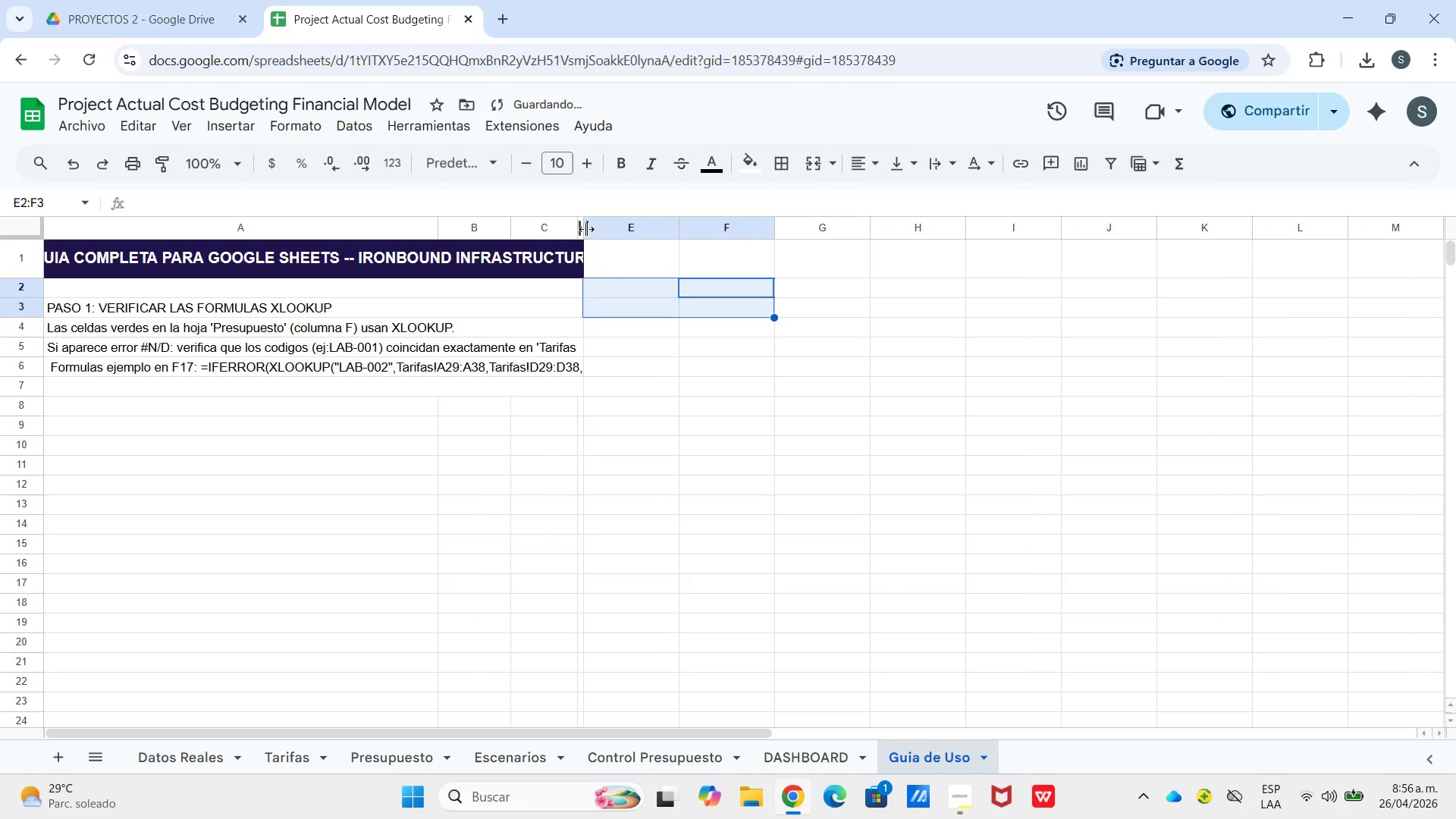 
left_click_drag(start_coordinate=[586, 229], to_coordinate=[617, 229])
 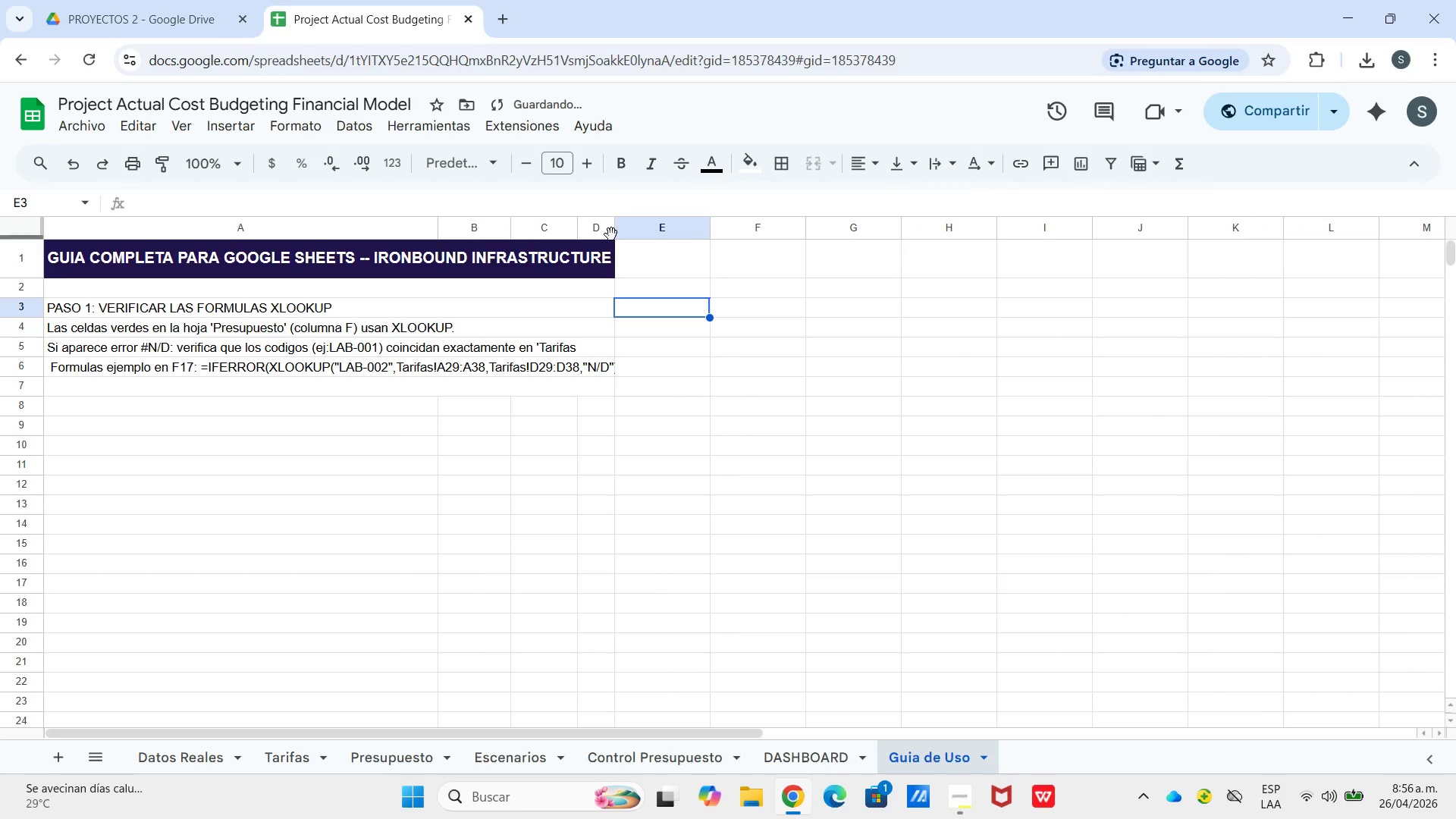 
left_click_drag(start_coordinate=[614, 231], to_coordinate=[644, 231])
 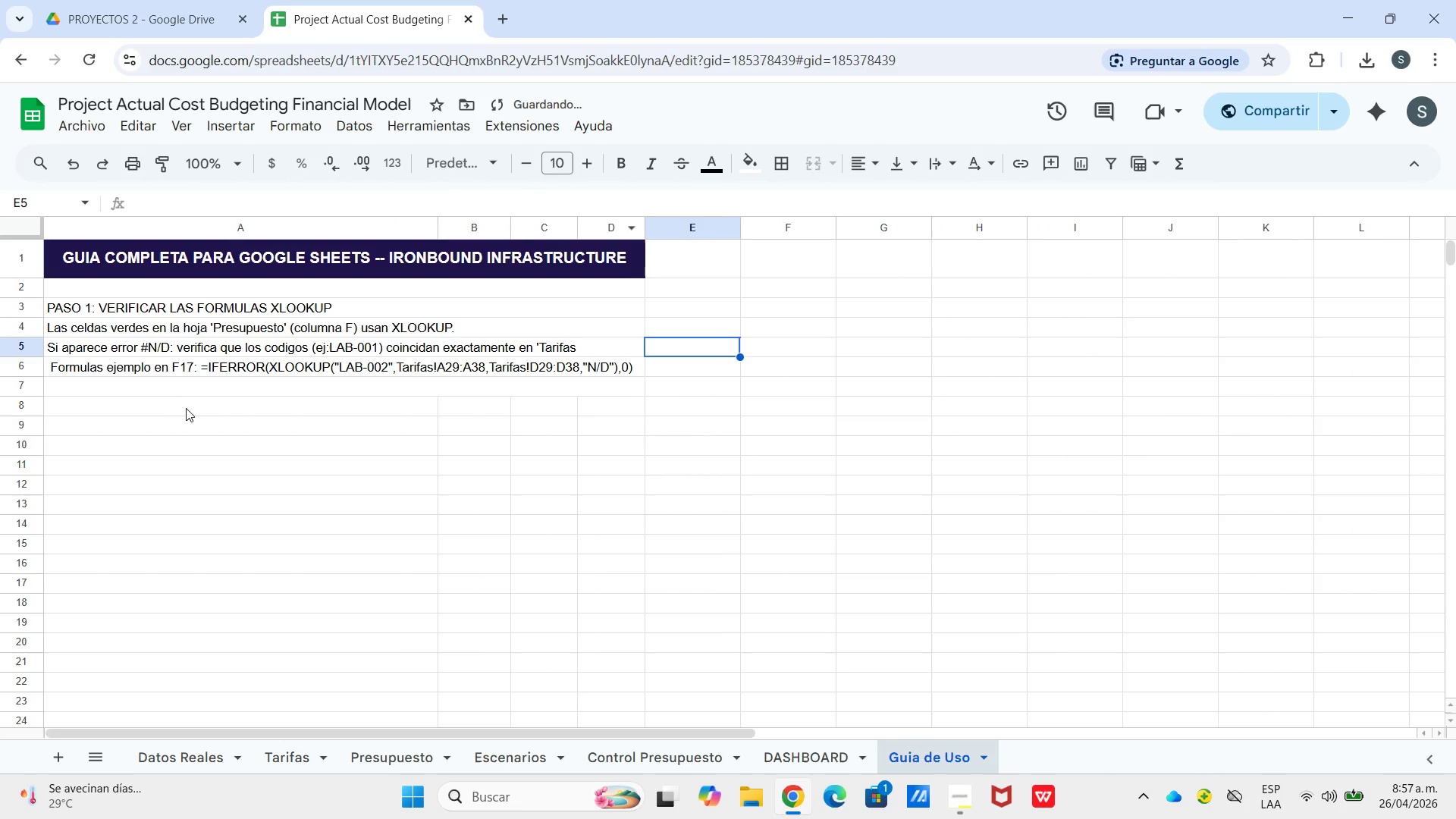 
left_click([157, 388])
 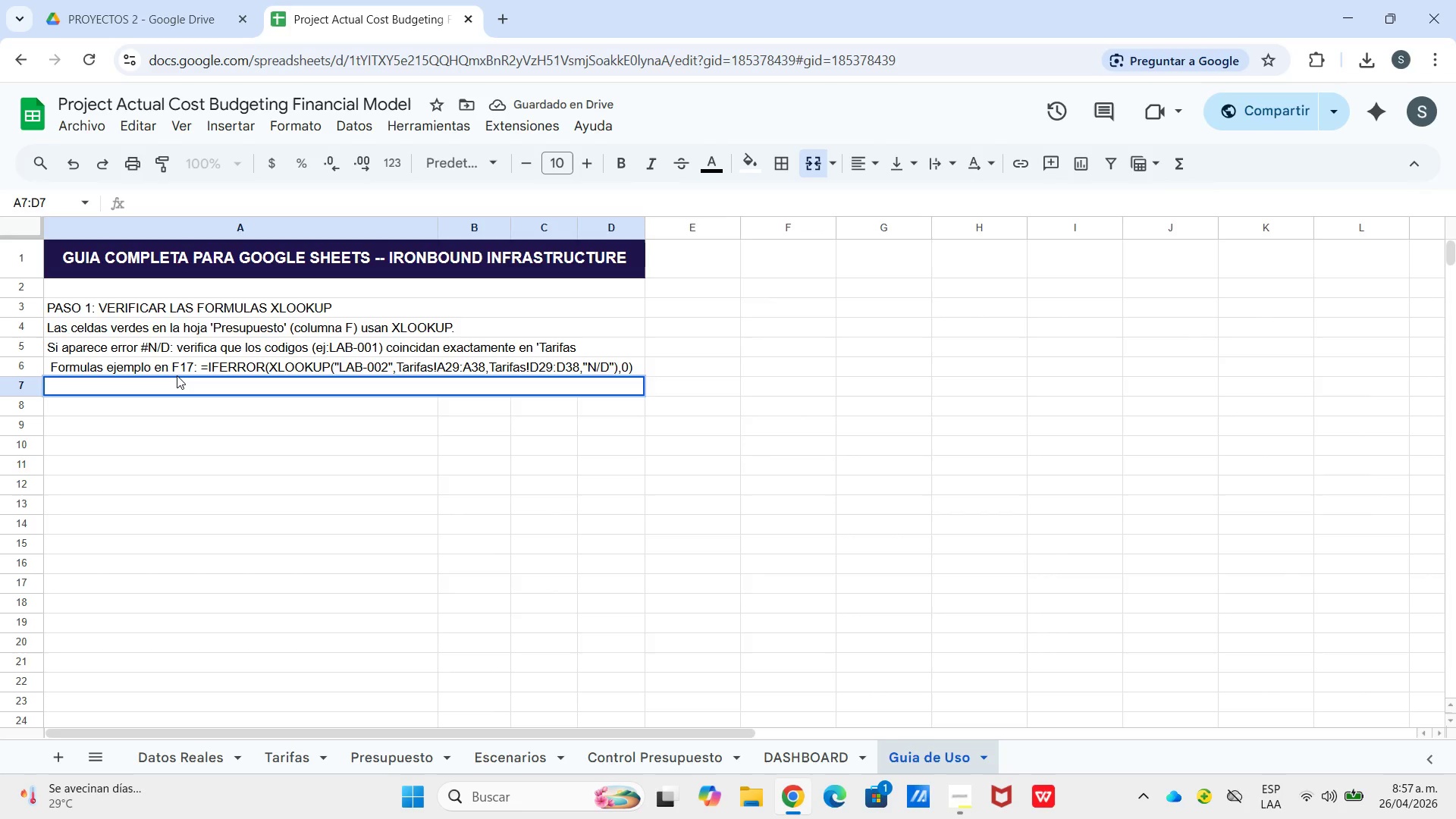 
key(ArrowUp)
 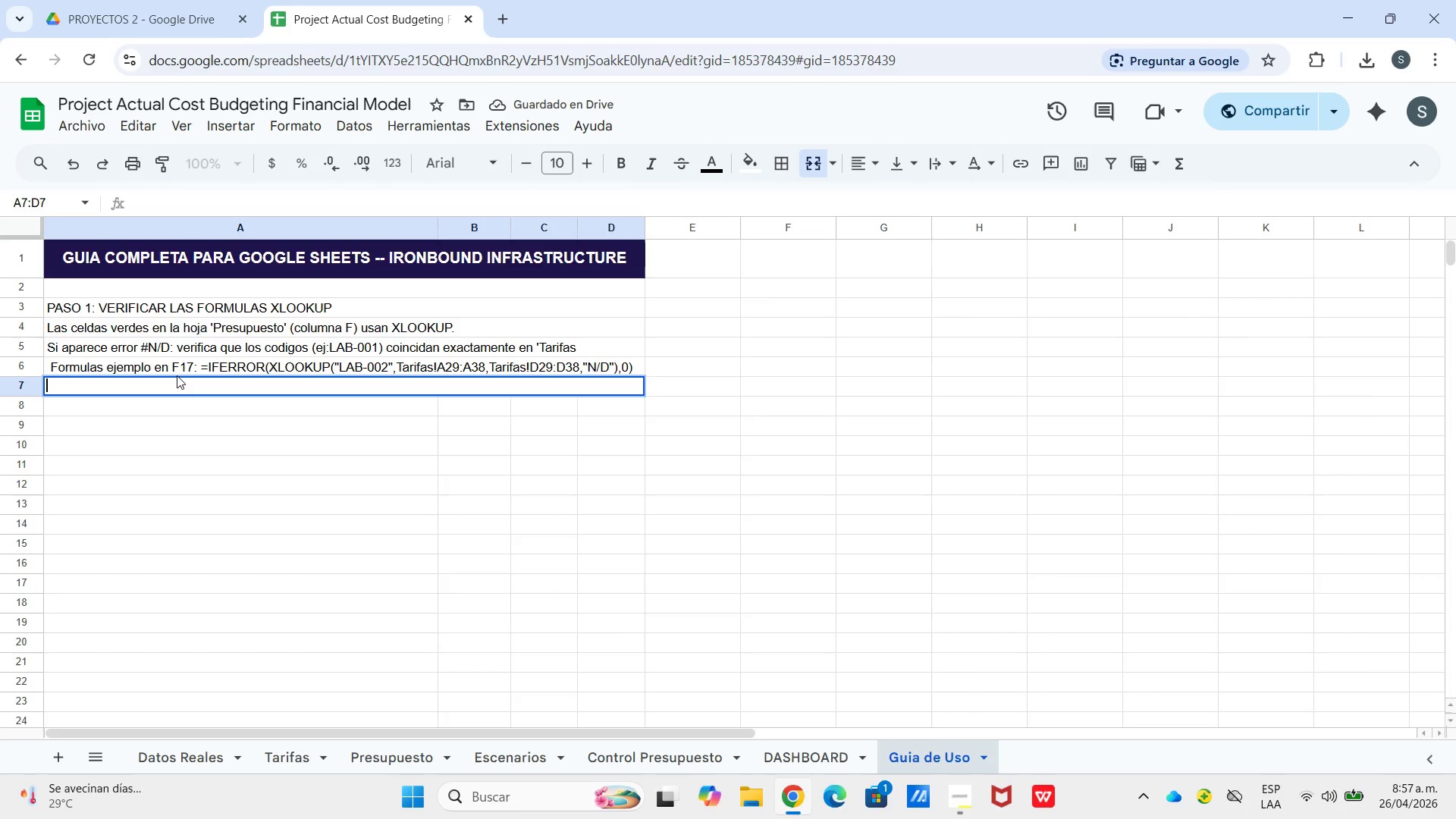 
type(Esto n)
key(Backspace)
type(busca el codigo en la columna A de las Tarifas y retorna el precio de la columna D)
 